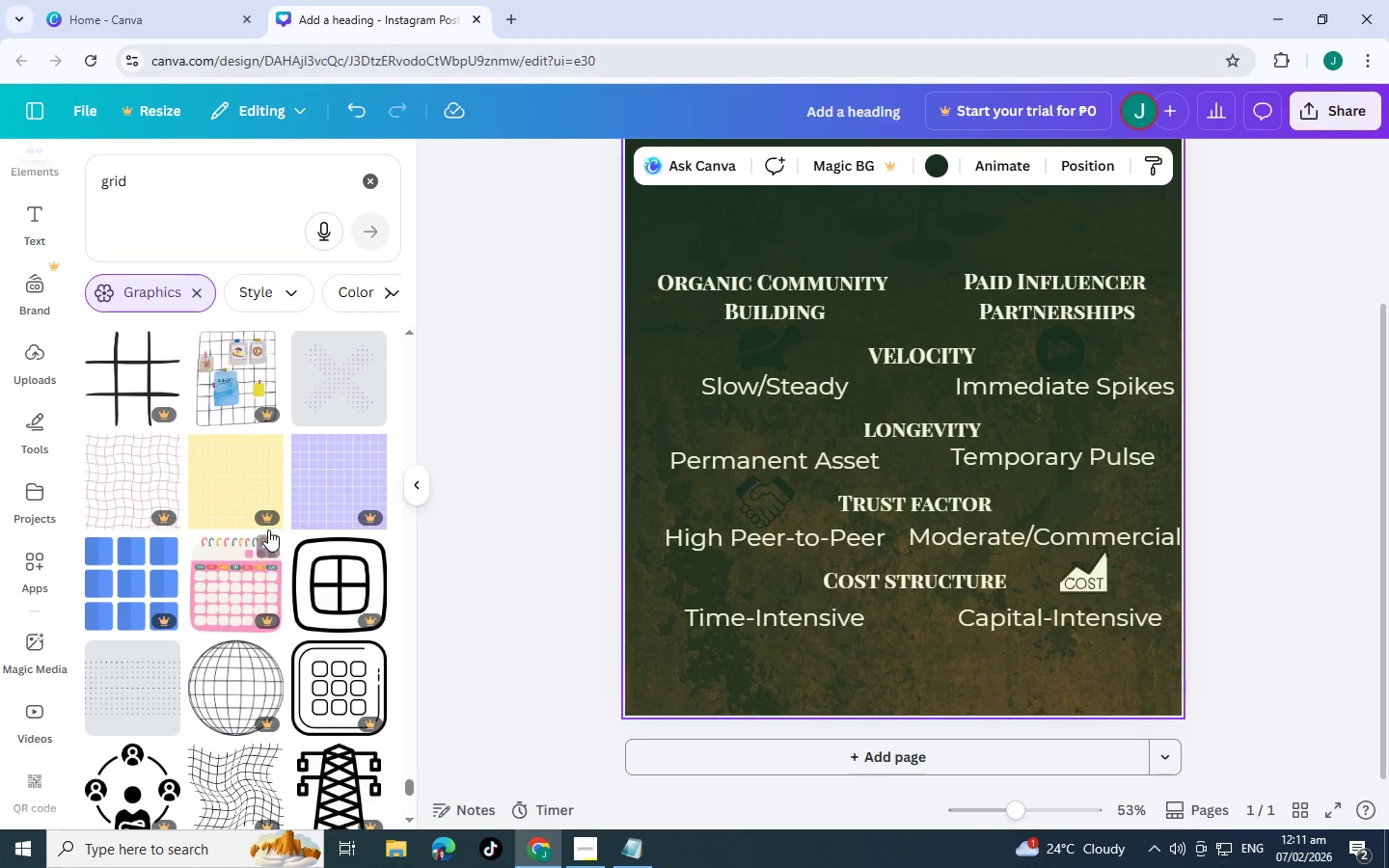 
scroll: coordinate [264, 507], scroll_direction: down, amount: 7.0
 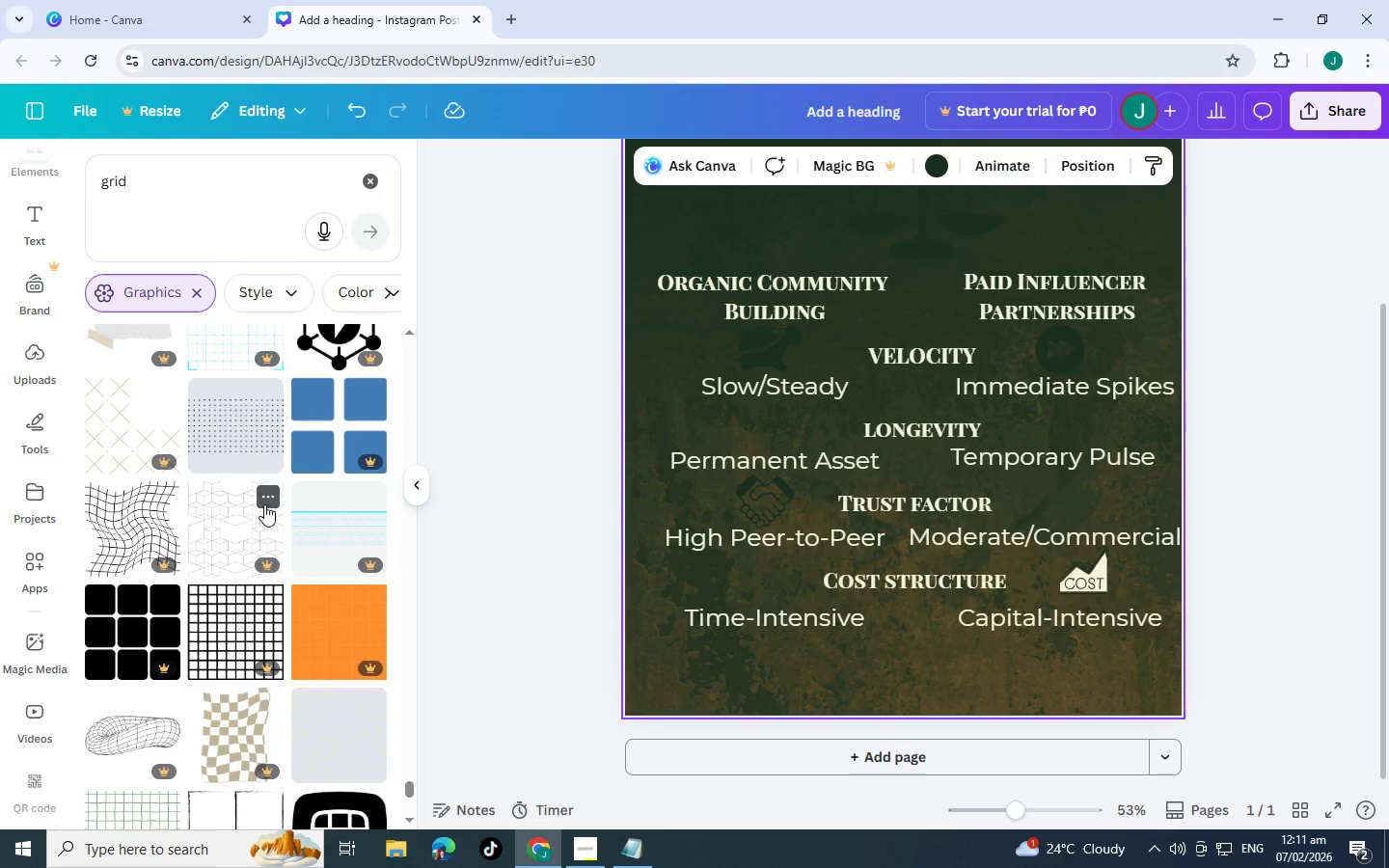 
scroll: coordinate [264, 509], scroll_direction: down, amount: 12.0
 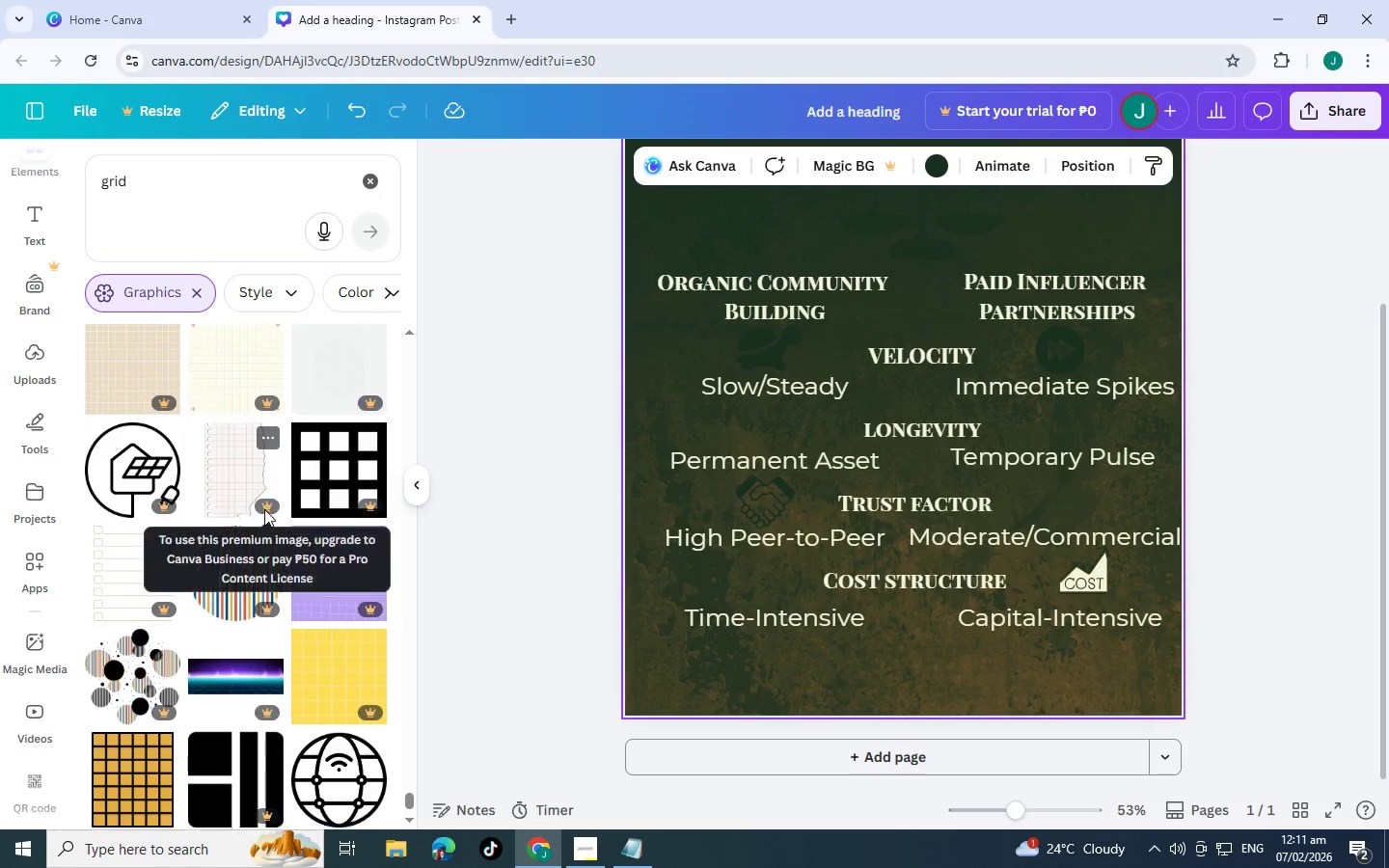 
scroll: coordinate [264, 507], scroll_direction: down, amount: 2.0
 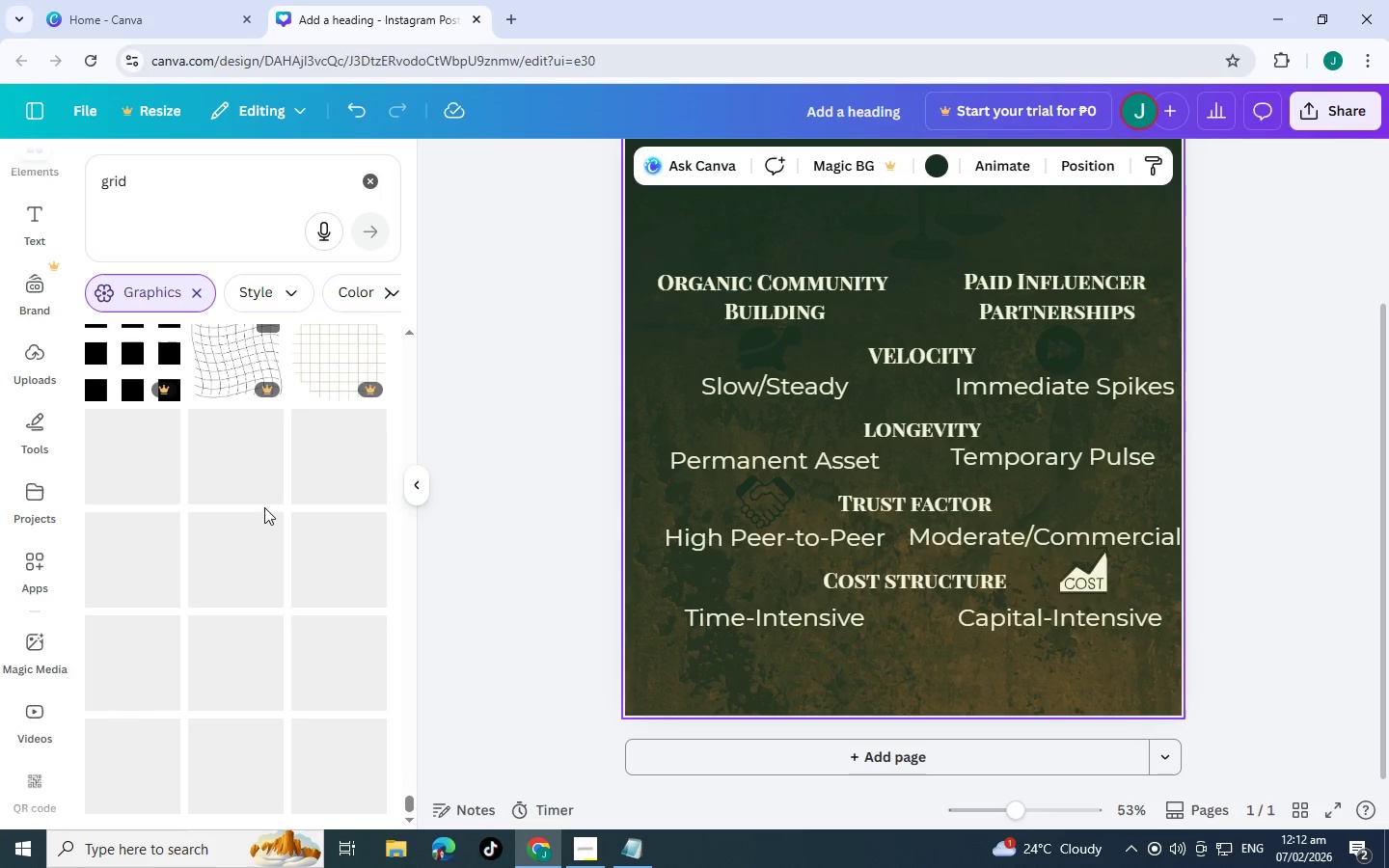 
scroll: coordinate [264, 507], scroll_direction: up, amount: 2.0
 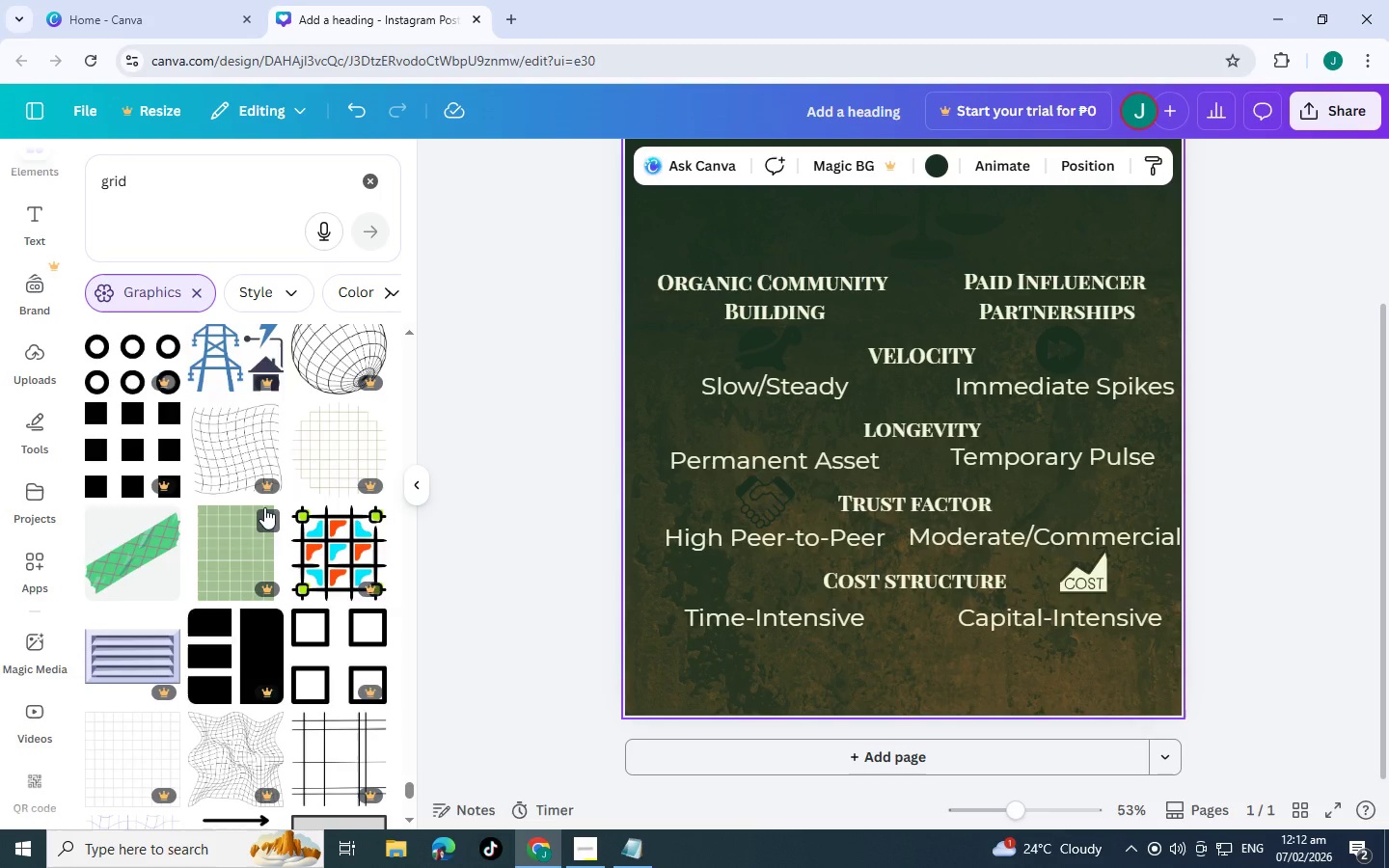 
scroll: coordinate [264, 508], scroll_direction: down, amount: 5.0
 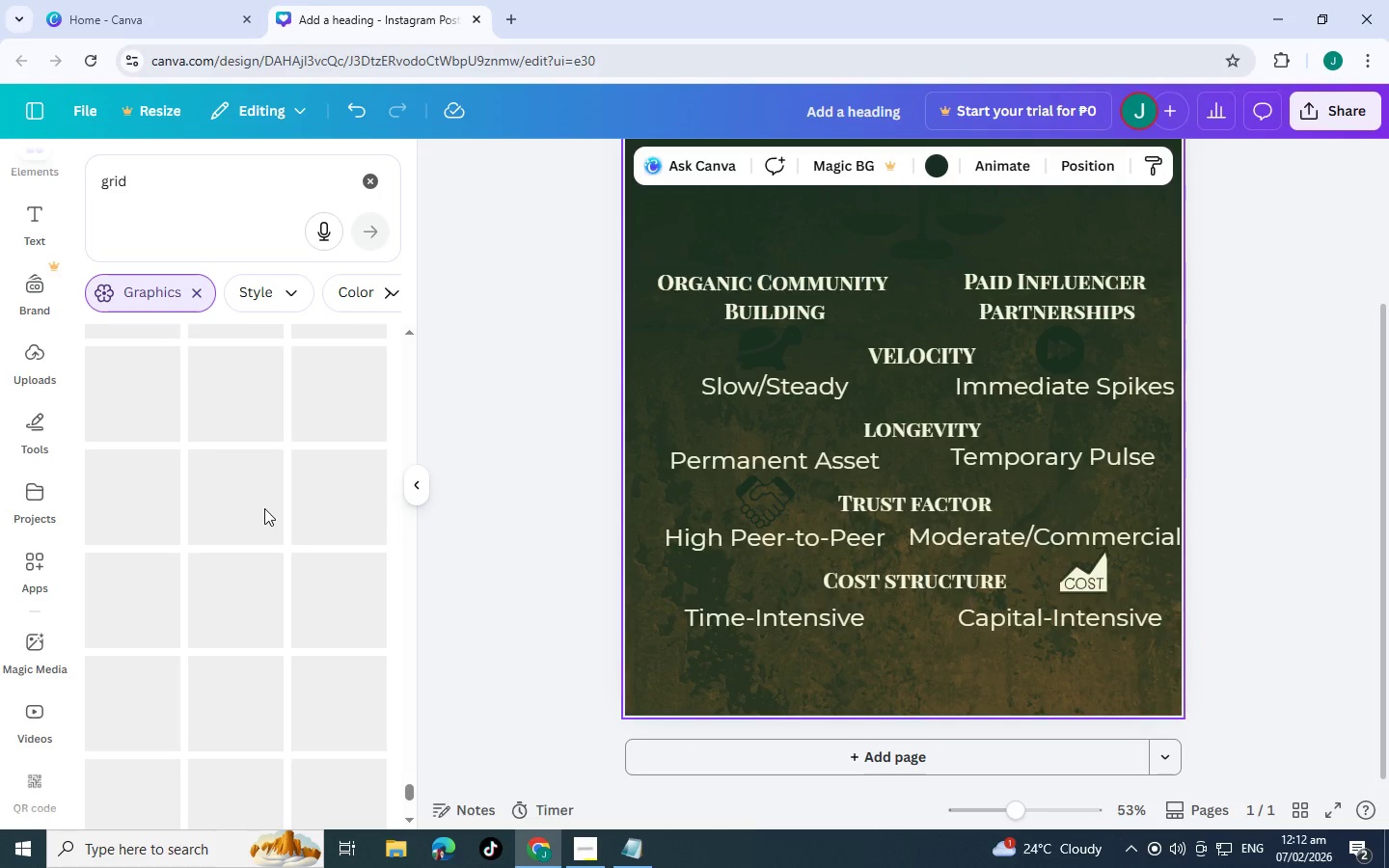 
scroll: coordinate [264, 508], scroll_direction: up, amount: 1.0
 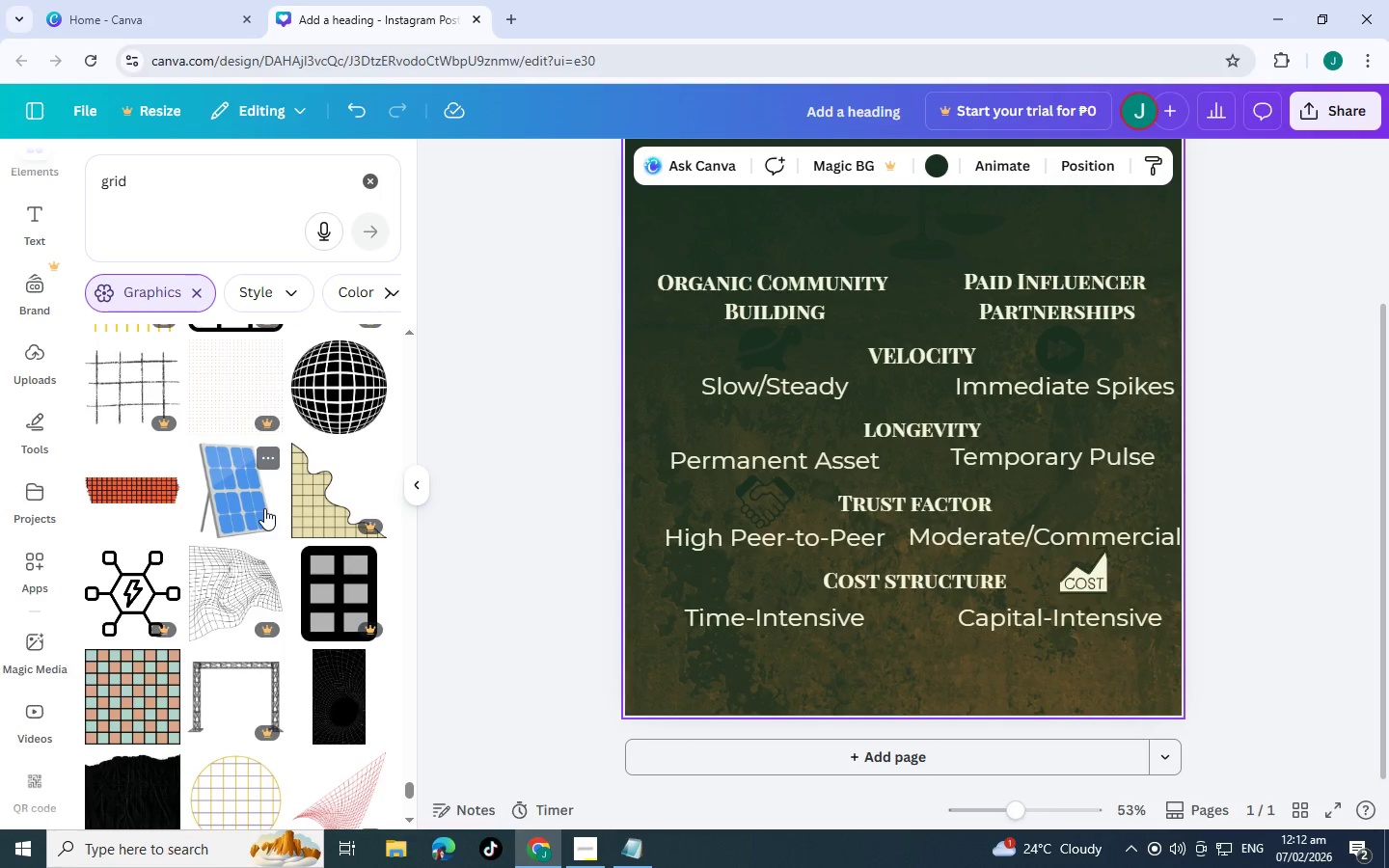 
scroll: coordinate [155, 622], scroll_direction: down, amount: 14.0
 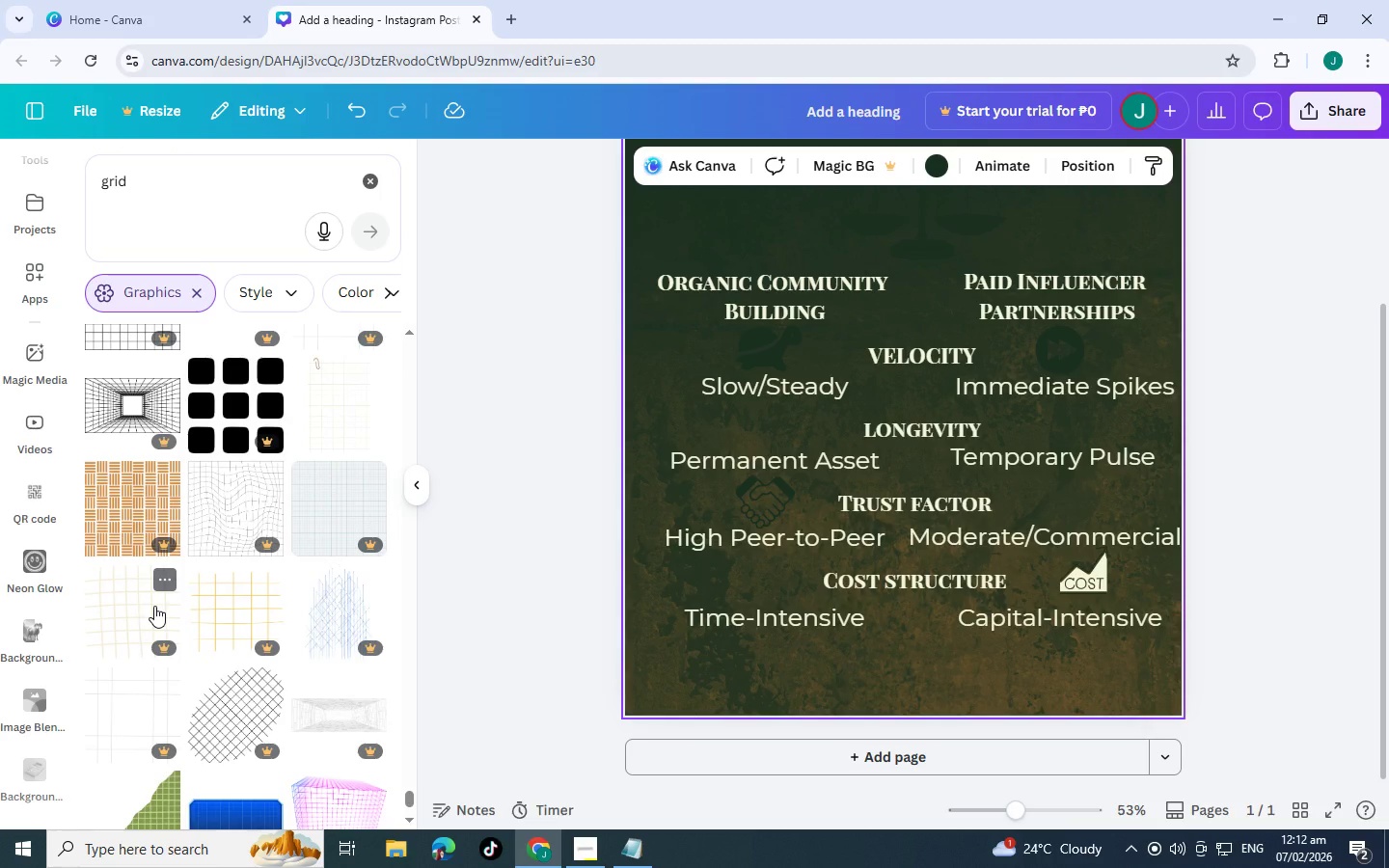 
scroll: coordinate [205, 556], scroll_direction: down, amount: 11.0
 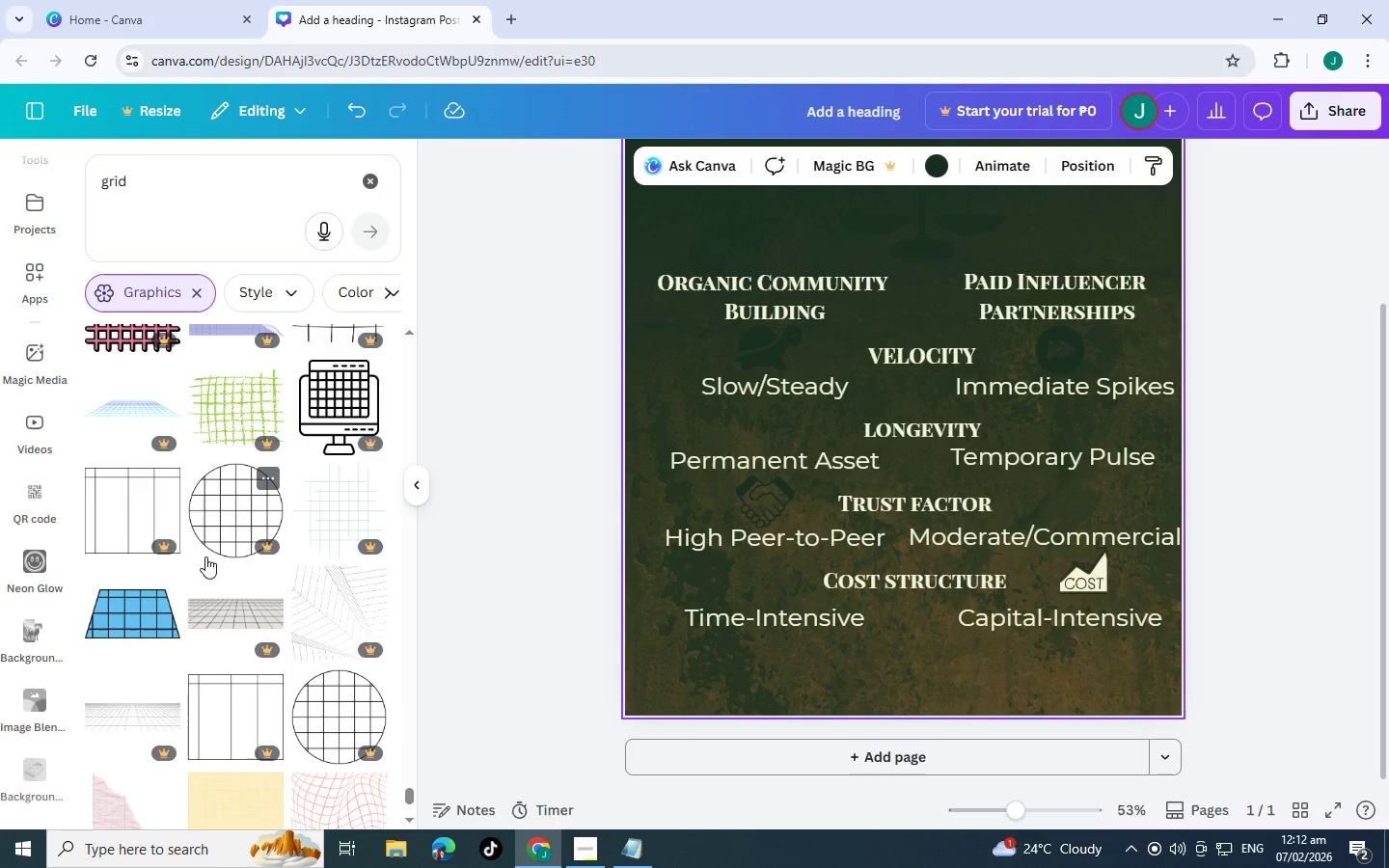 
scroll: coordinate [208, 562], scroll_direction: down, amount: 7.0
 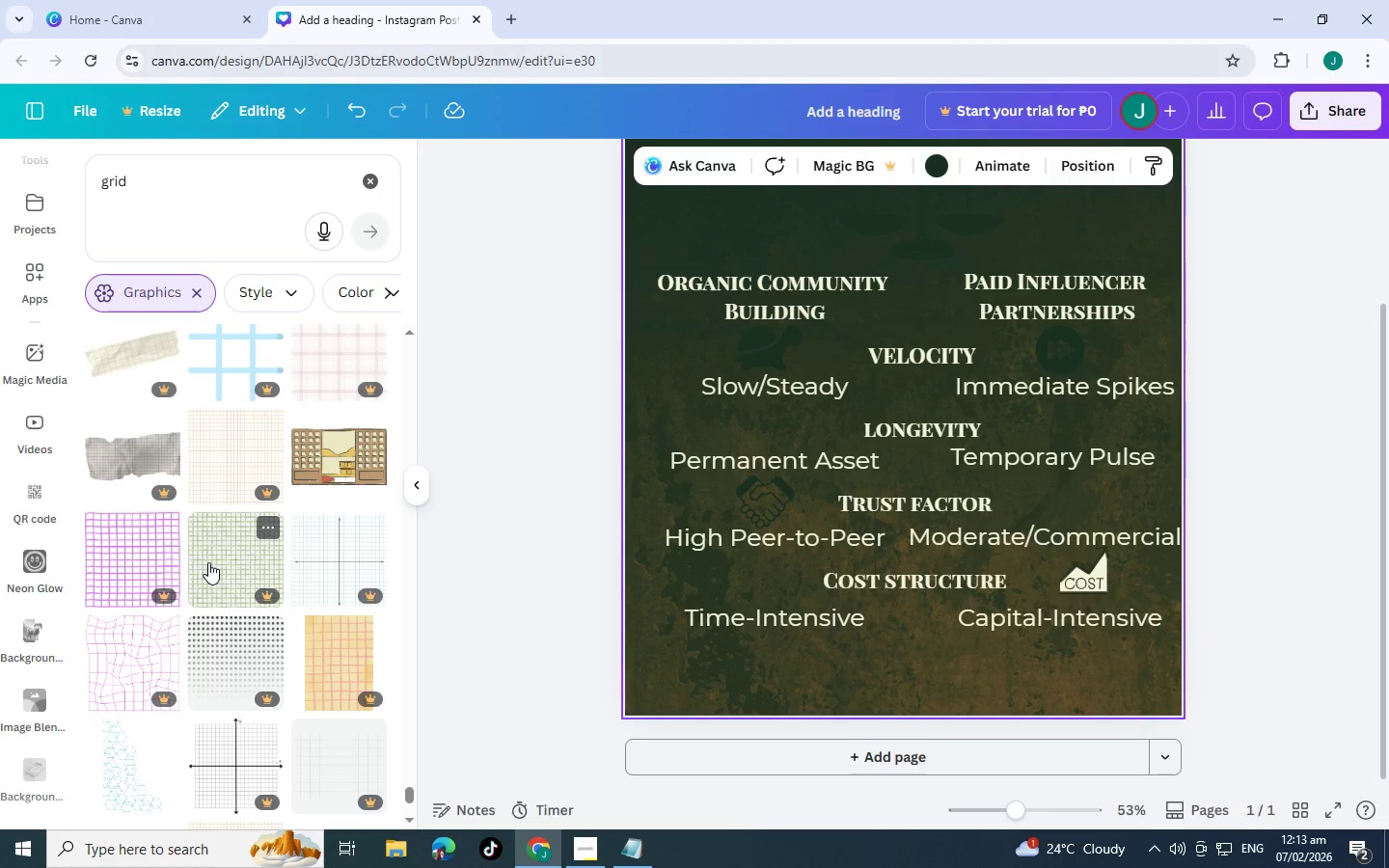 
scroll: coordinate [208, 562], scroll_direction: down, amount: 5.0
 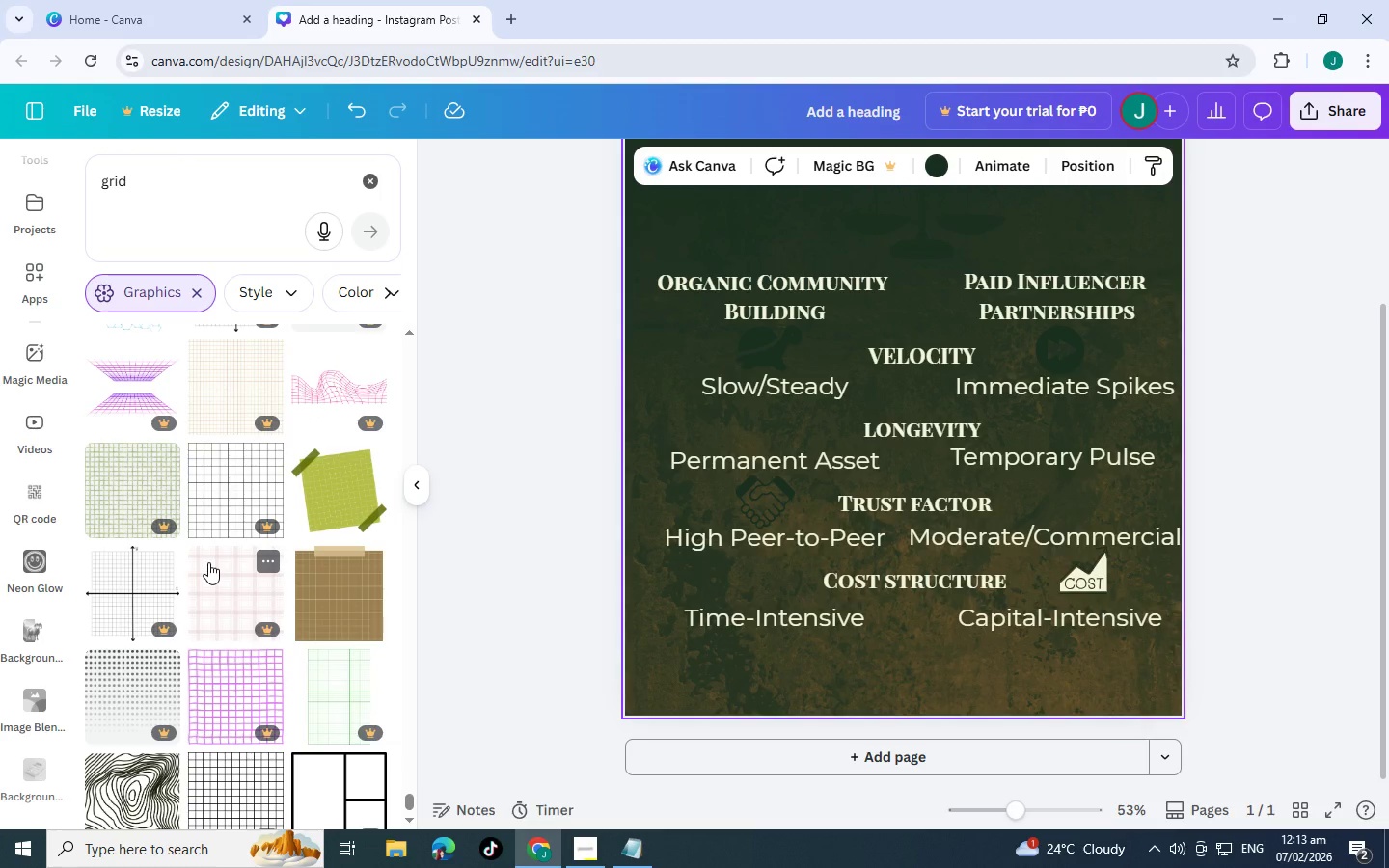 
scroll: coordinate [208, 562], scroll_direction: down, amount: 5.0
 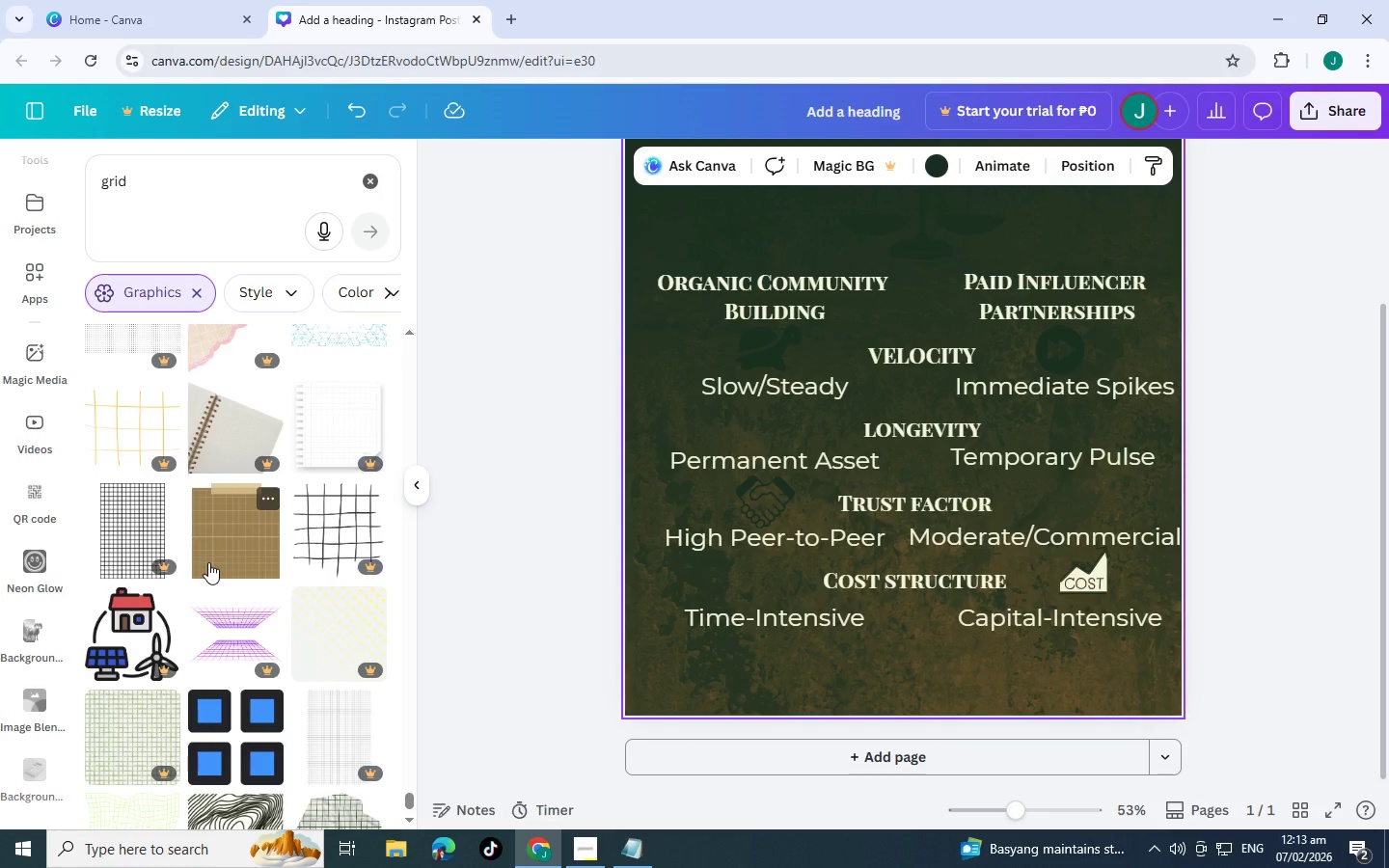 
scroll: coordinate [208, 562], scroll_direction: down, amount: 7.0
 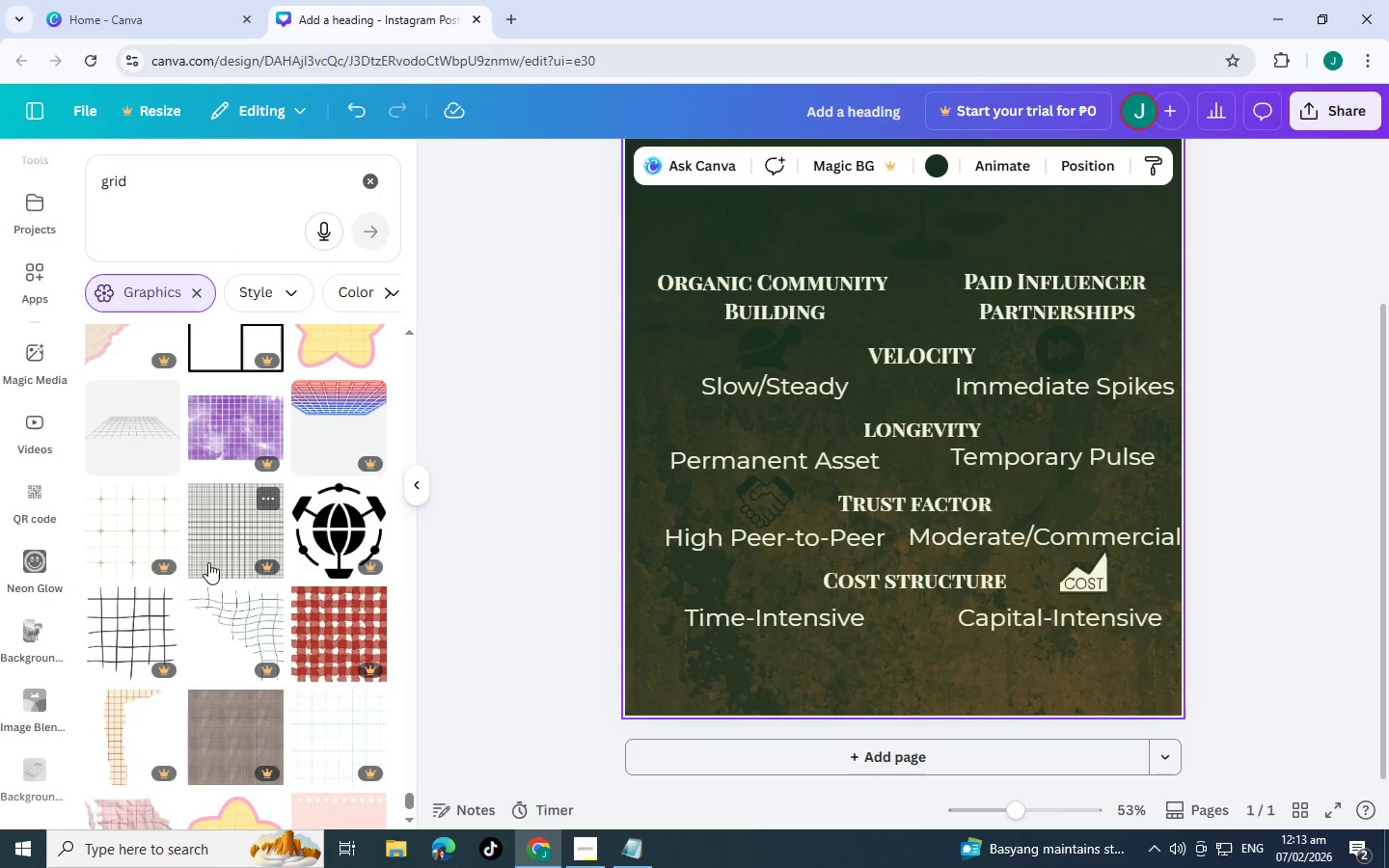 
scroll: coordinate [215, 566], scroll_direction: down, amount: 7.0
 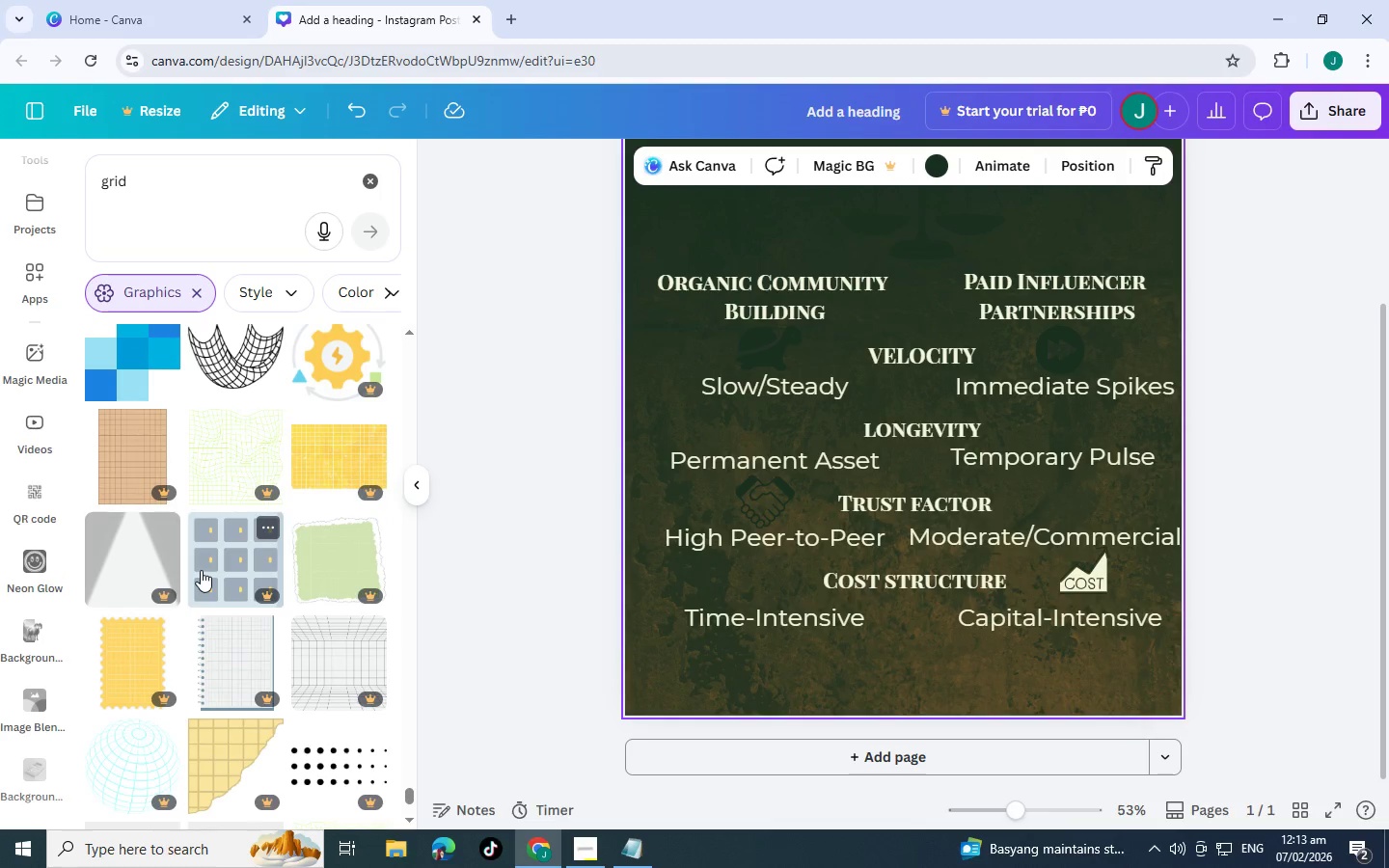 
scroll: coordinate [201, 570], scroll_direction: down, amount: 5.0
 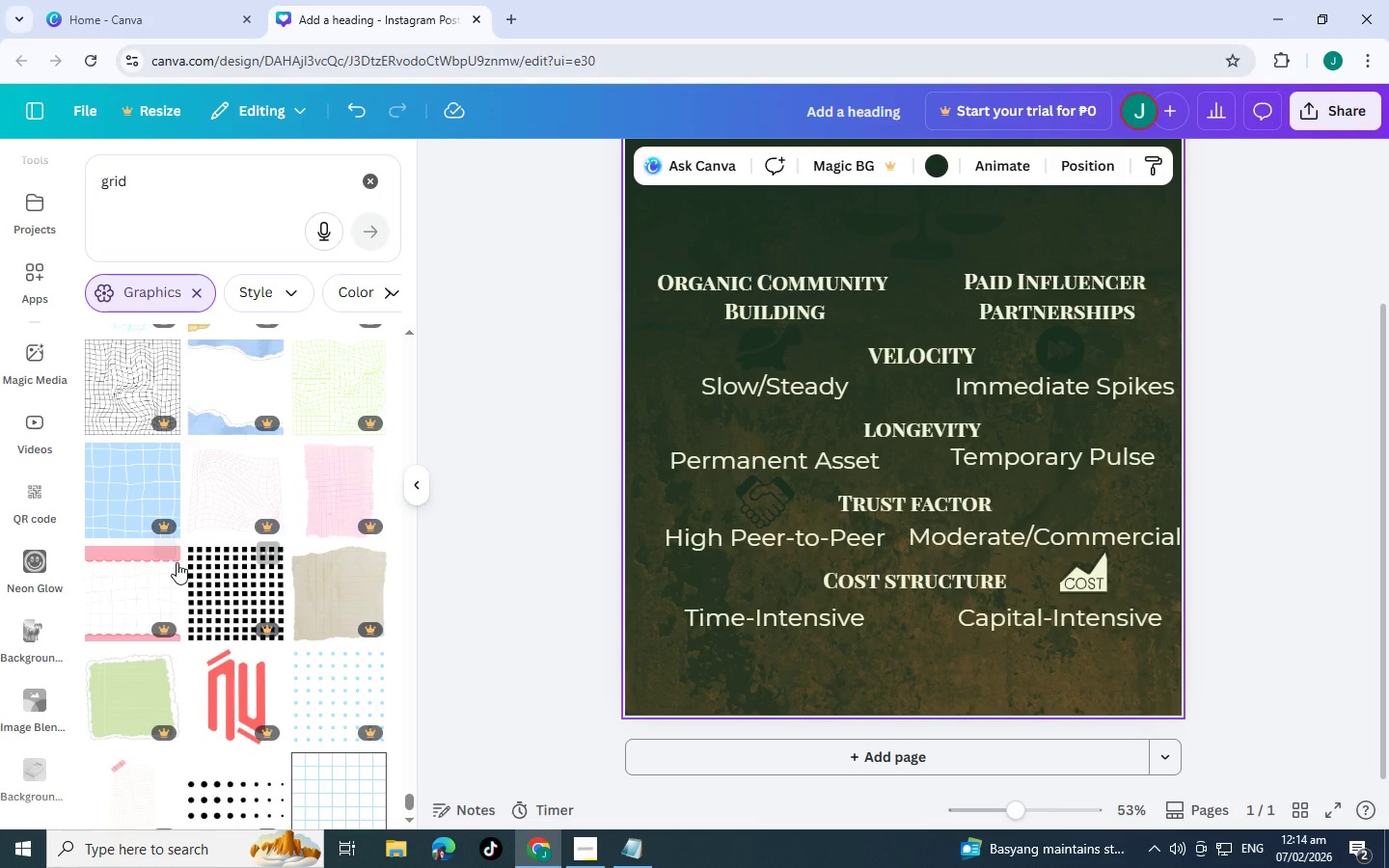 
scroll: coordinate [177, 562], scroll_direction: down, amount: 6.0
 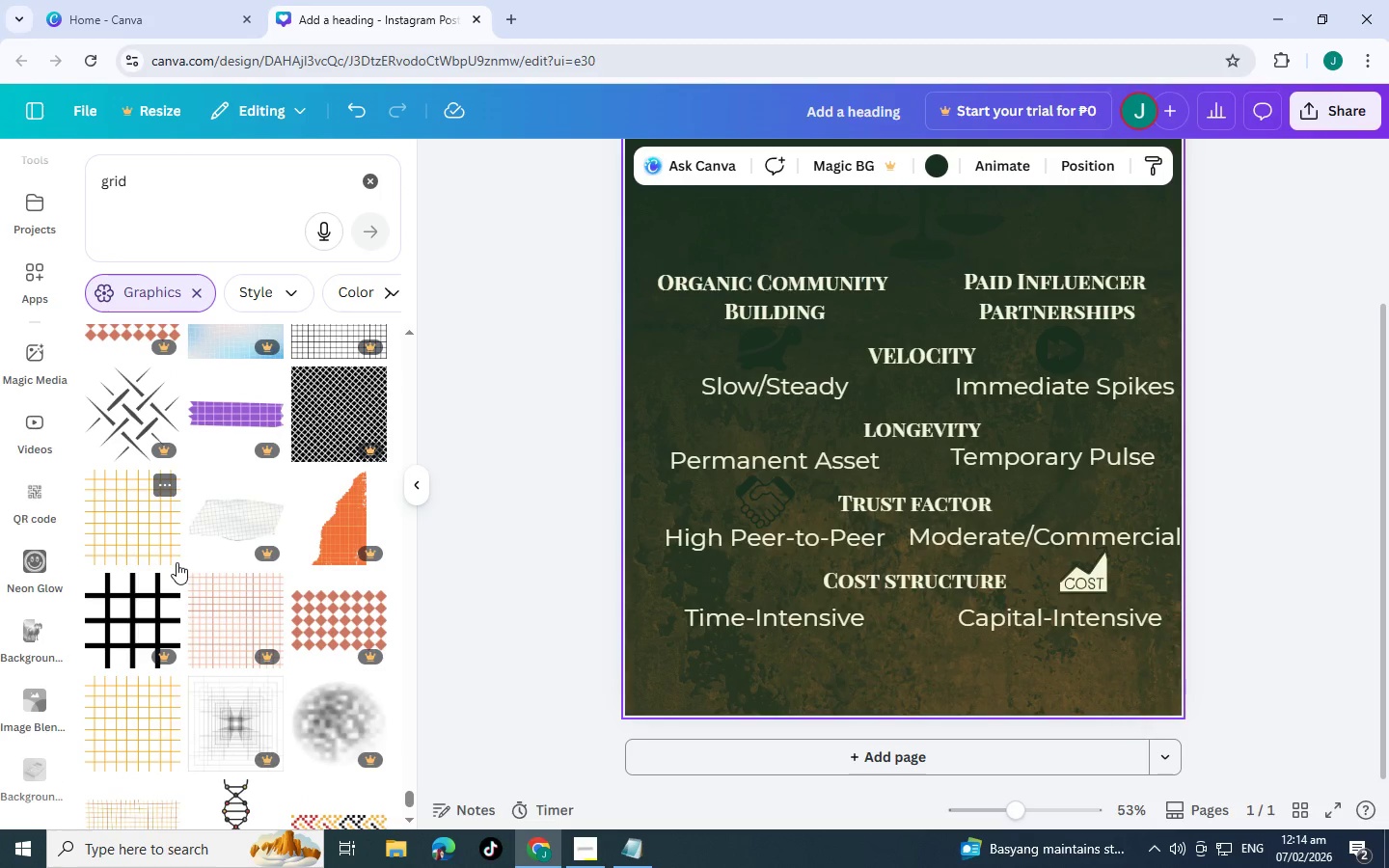 
scroll: coordinate [177, 562], scroll_direction: down, amount: 7.0
 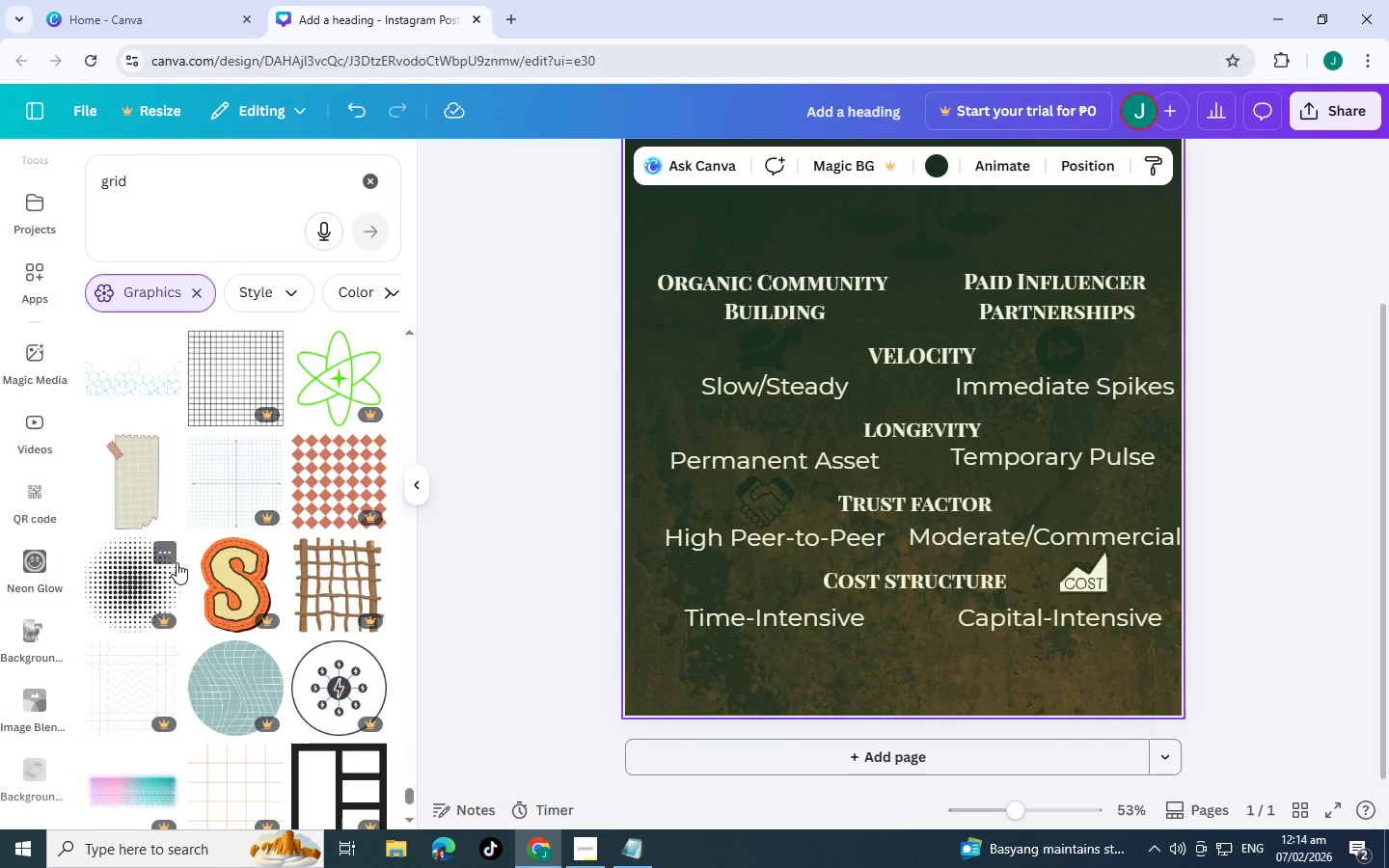 
scroll: coordinate [177, 562], scroll_direction: down, amount: 5.0
 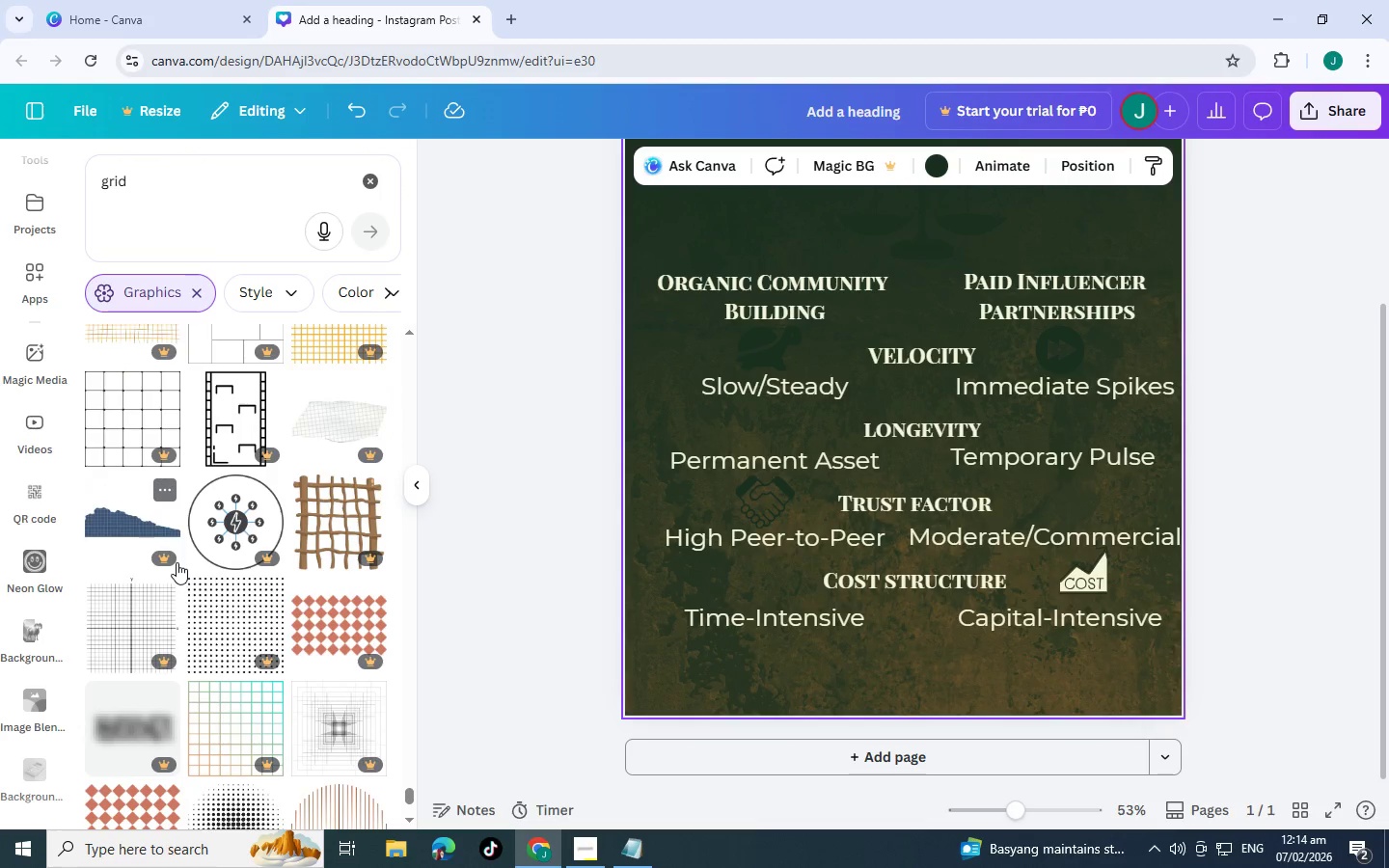 
scroll: coordinate [178, 565], scroll_direction: down, amount: 7.0
 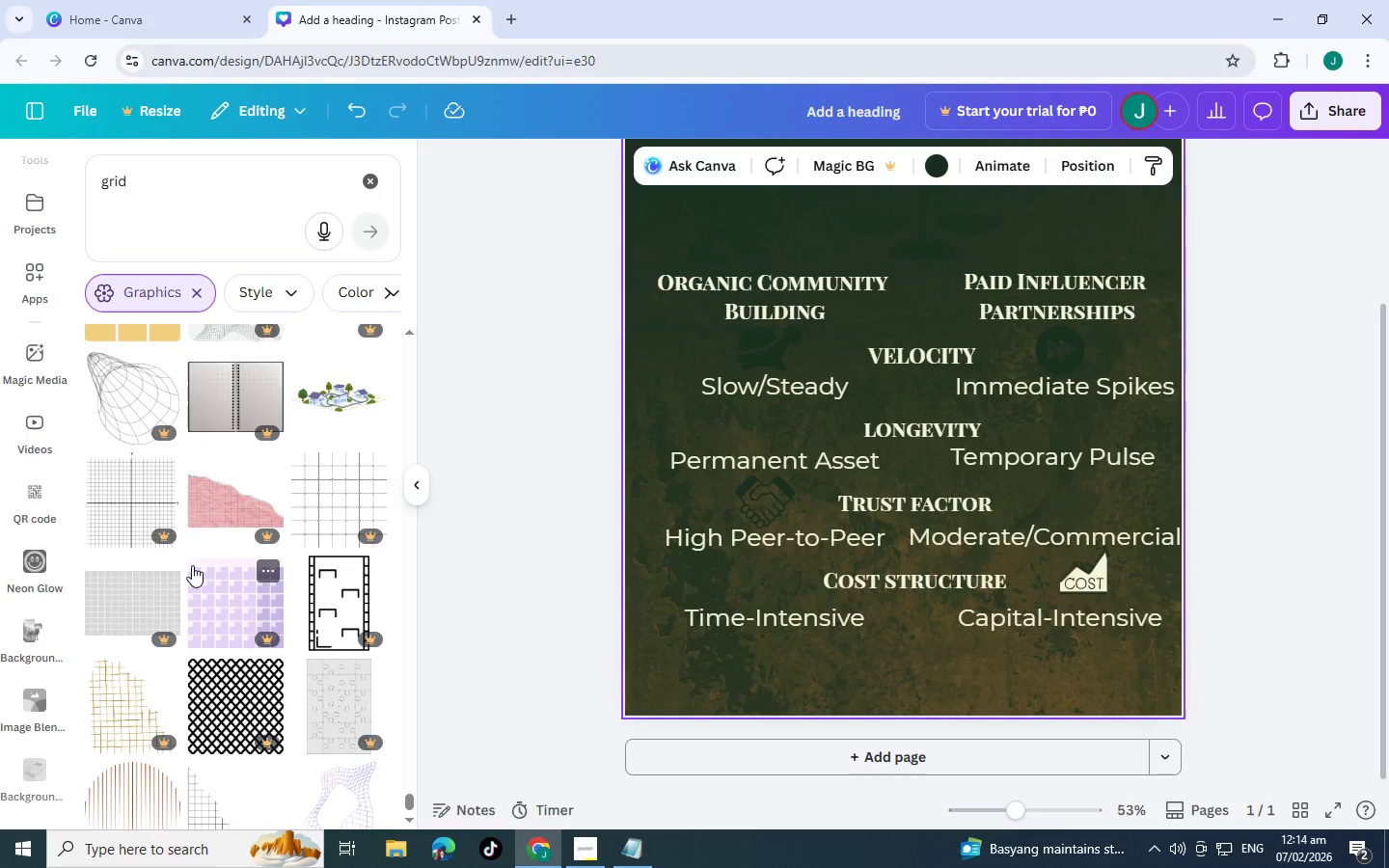 
scroll: coordinate [192, 565], scroll_direction: down, amount: 6.0
 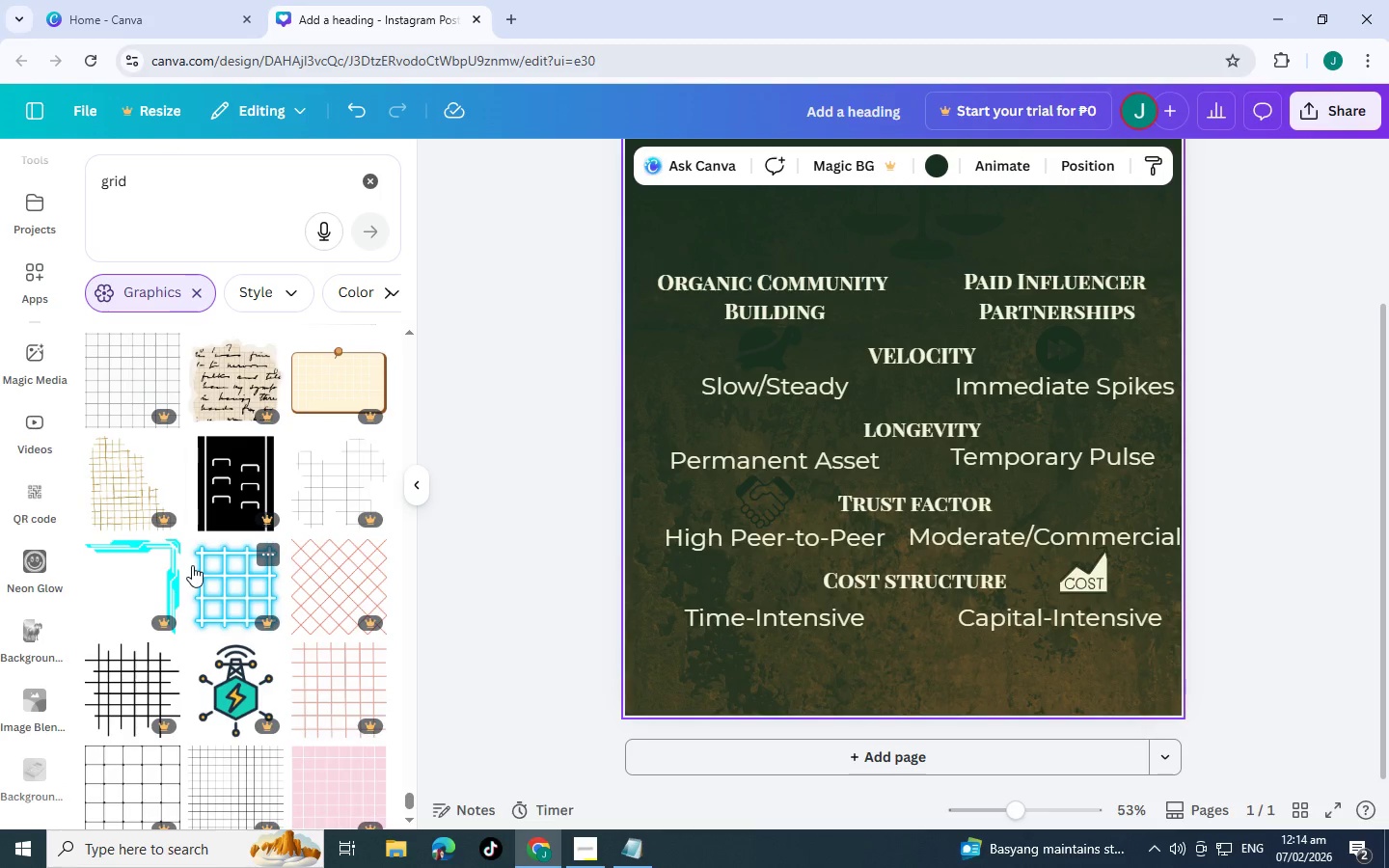 
scroll: coordinate [192, 565], scroll_direction: down, amount: 5.0
 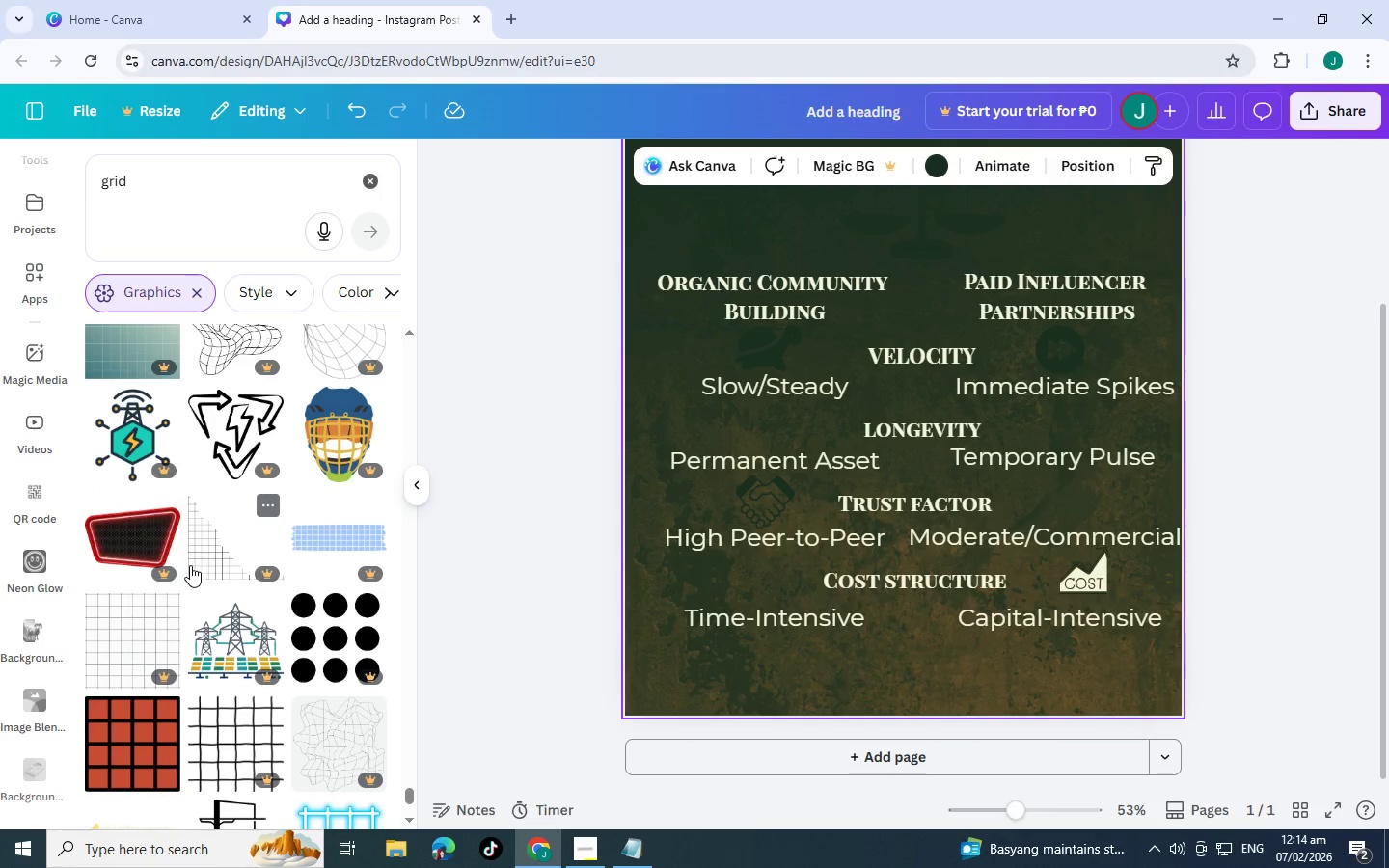 
scroll: coordinate [177, 565], scroll_direction: down, amount: 5.0
 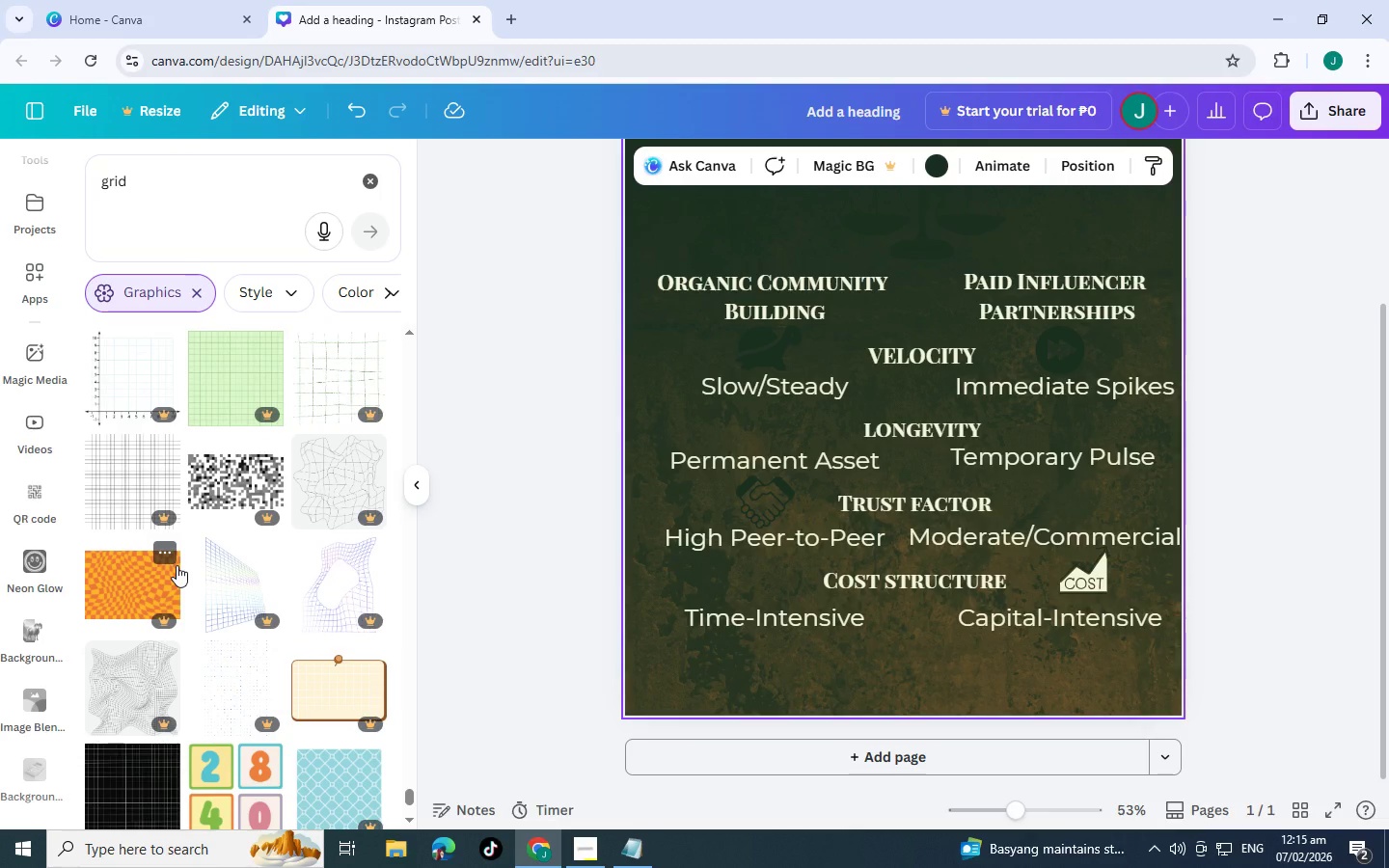 
scroll: coordinate [175, 565], scroll_direction: down, amount: 7.0
 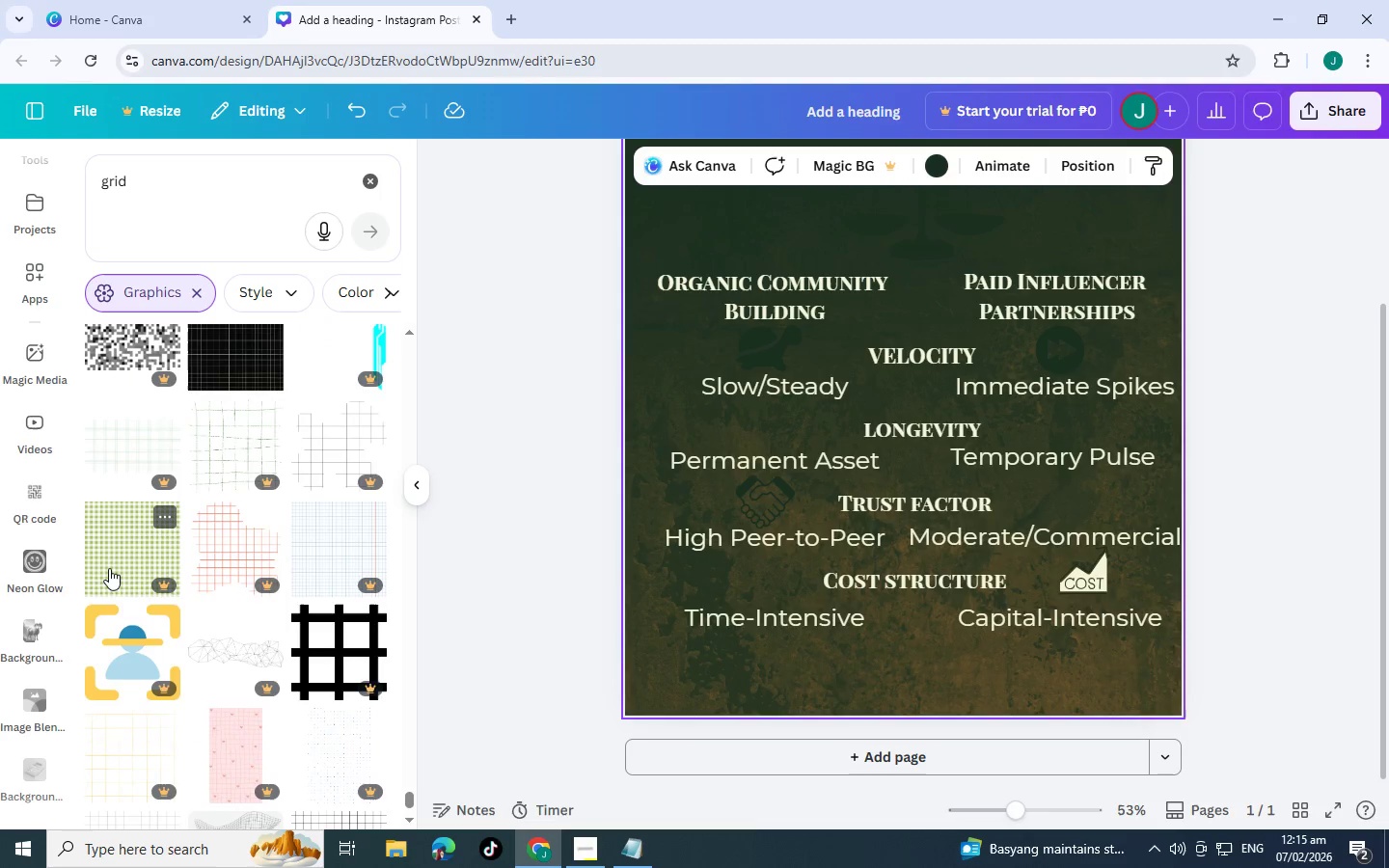 
scroll: coordinate [100, 568], scroll_direction: down, amount: 3.0
 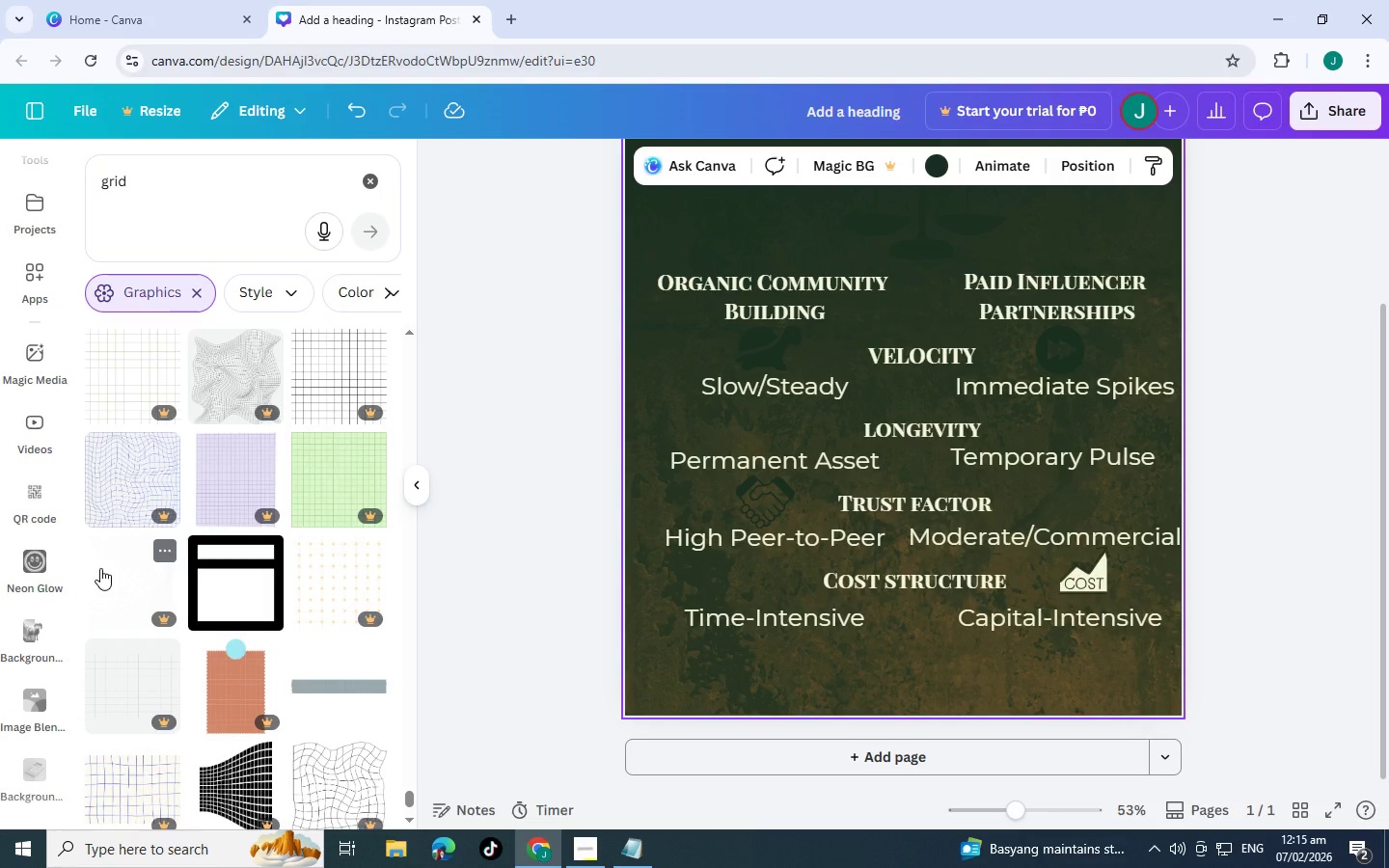 
wait(6.44)
 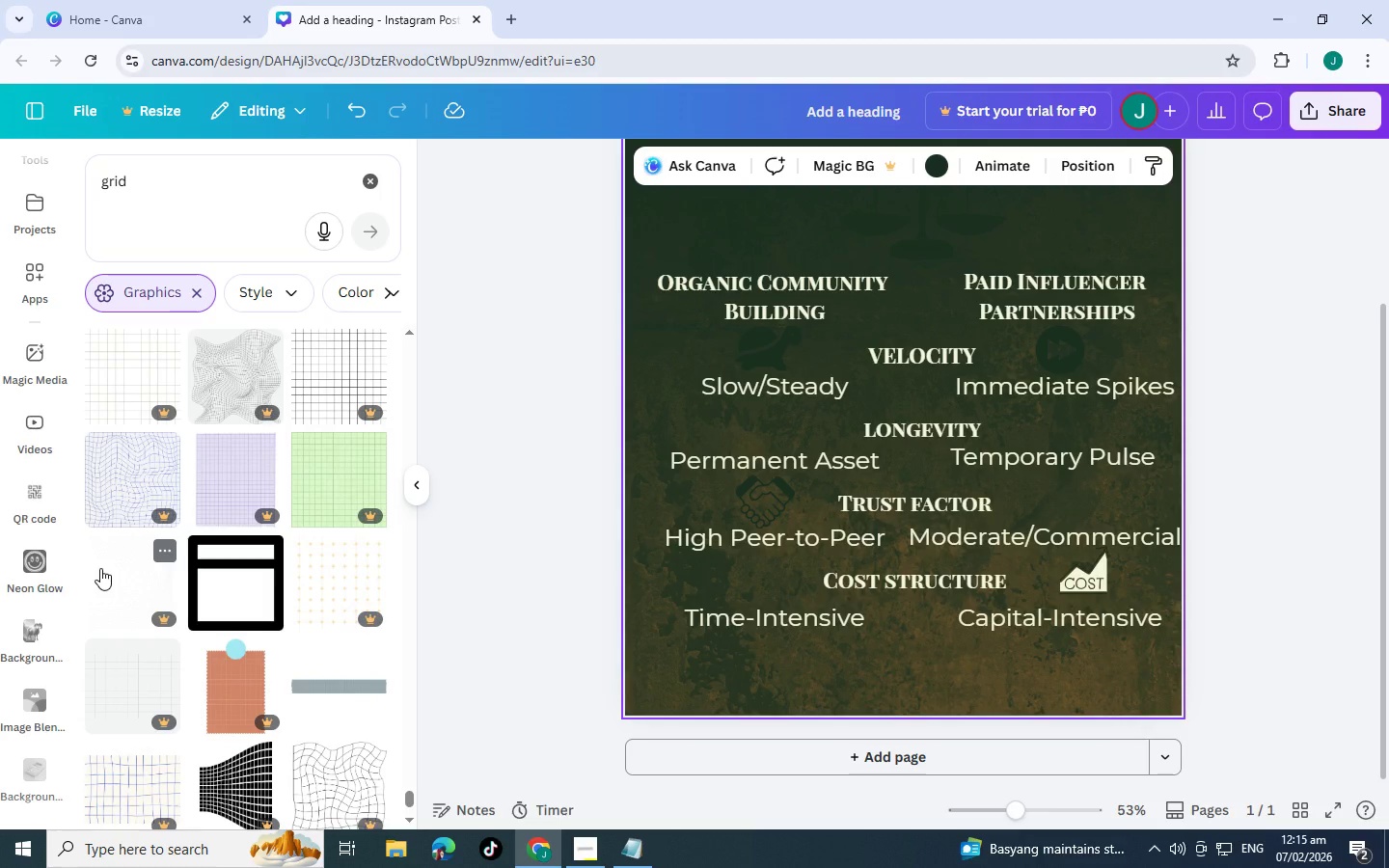 
scroll: coordinate [100, 568], scroll_direction: down, amount: 2.0
 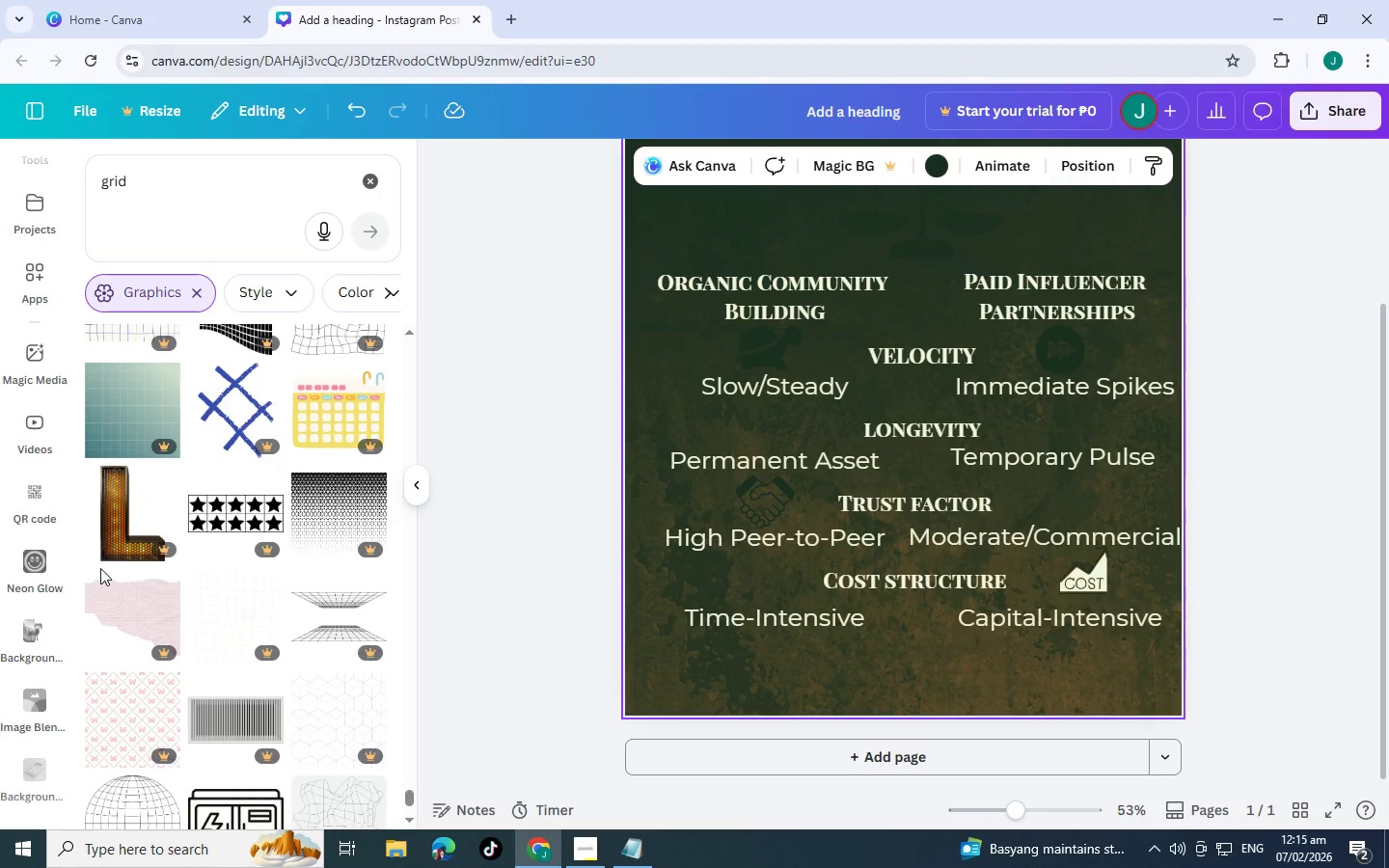 
wait(6.17)
 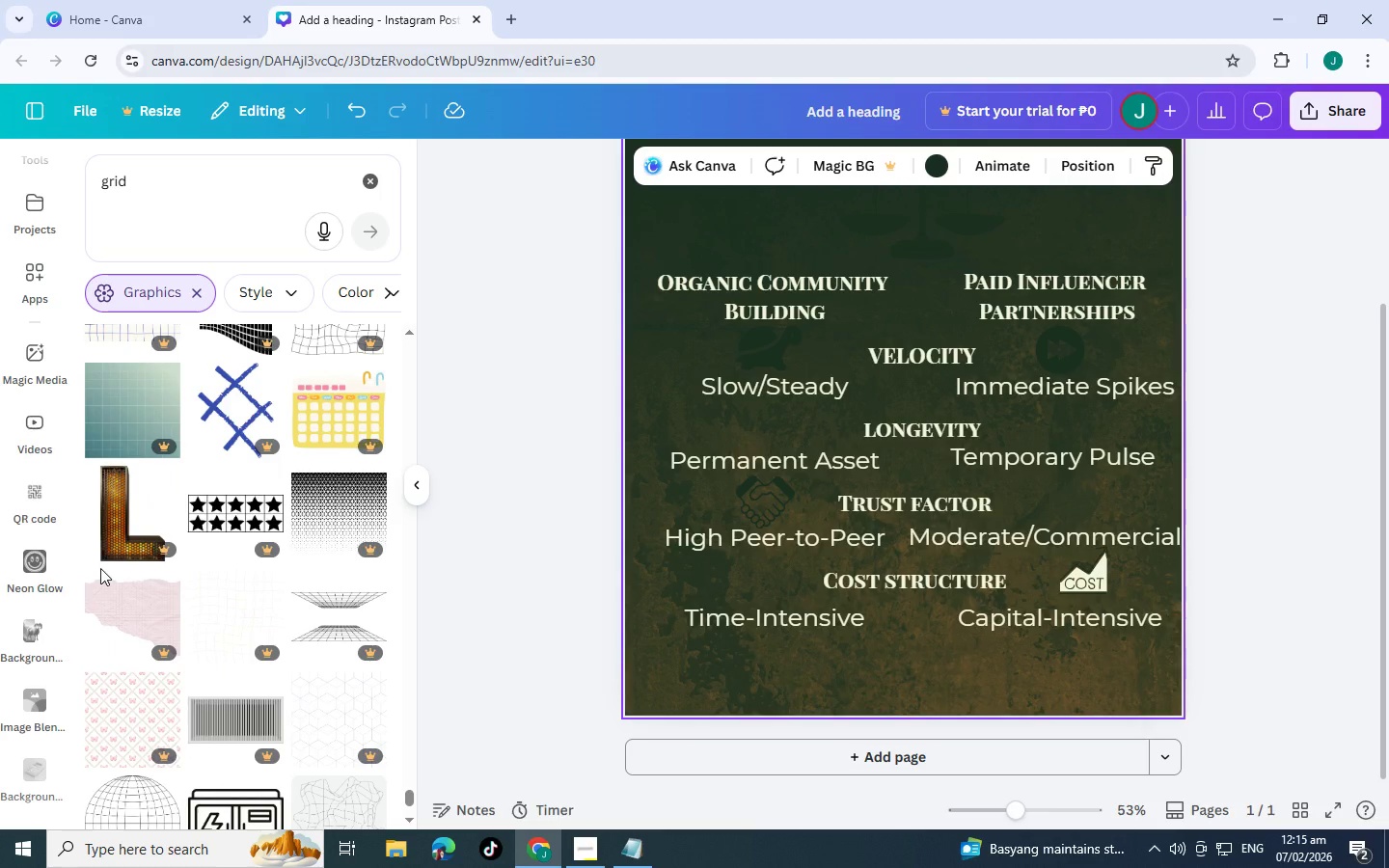 
scroll: coordinate [133, 589], scroll_direction: down, amount: 14.0
 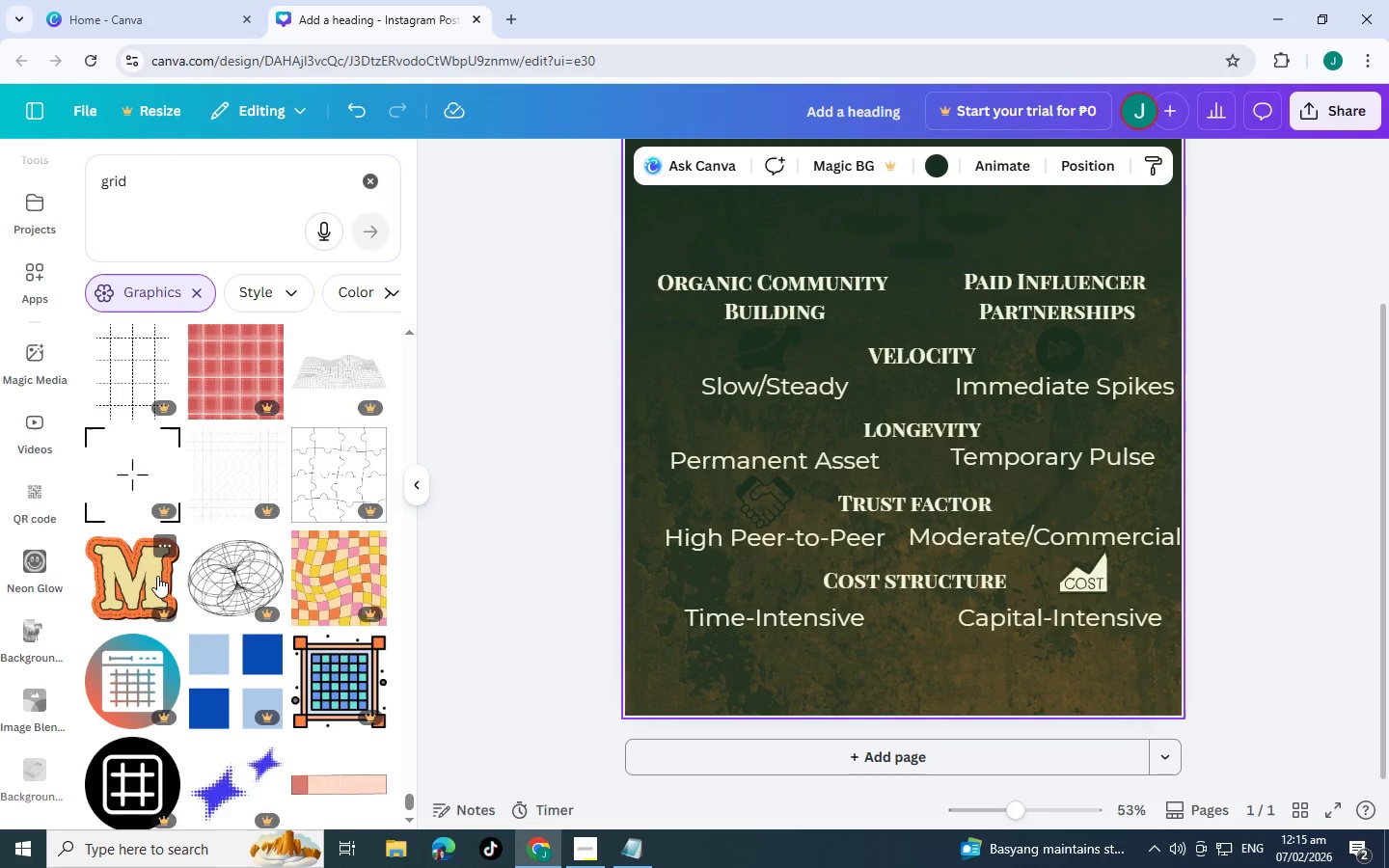 
scroll: coordinate [107, 561], scroll_direction: down, amount: 31.0
 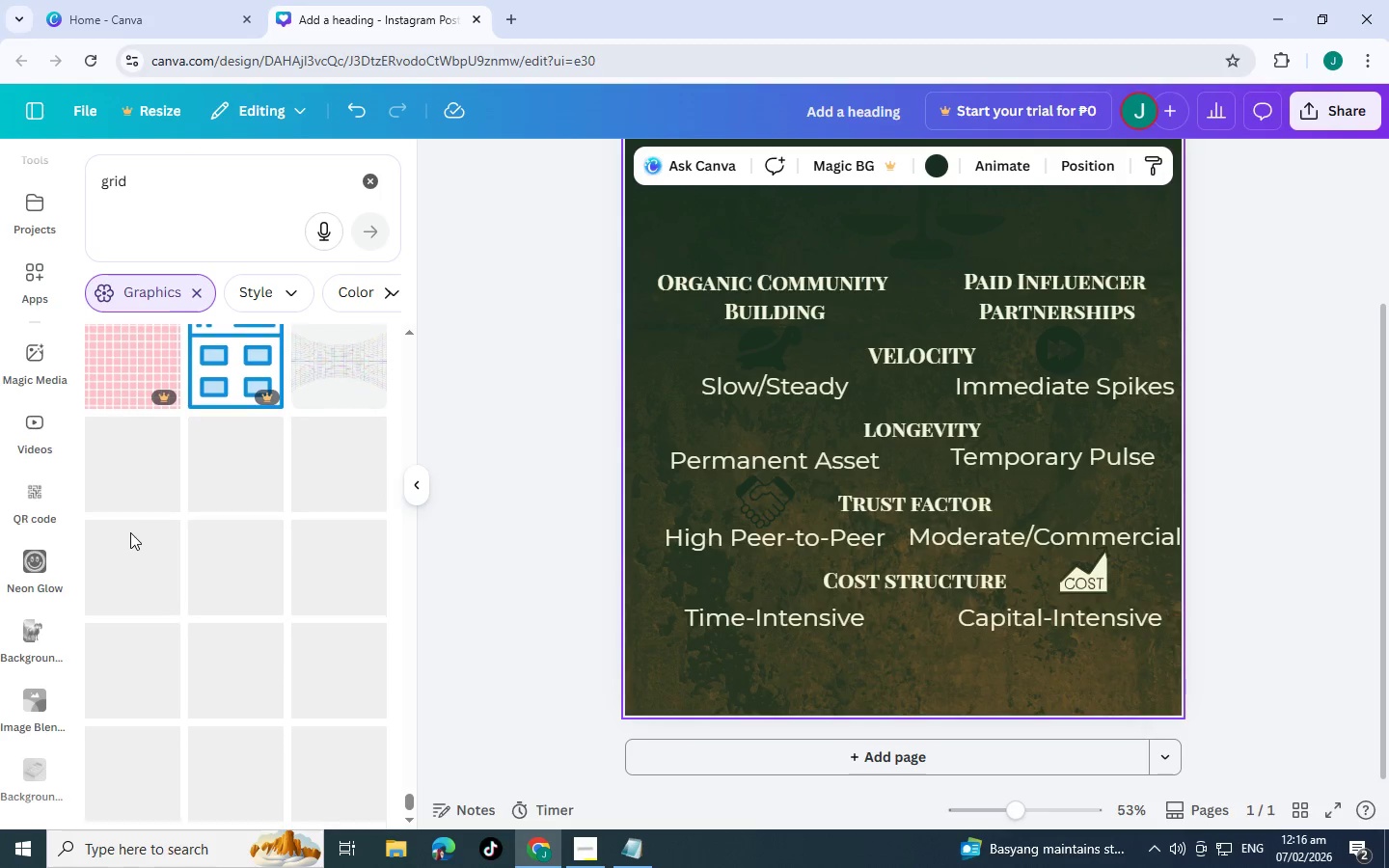 
scroll: coordinate [133, 525], scroll_direction: down, amount: 13.0
 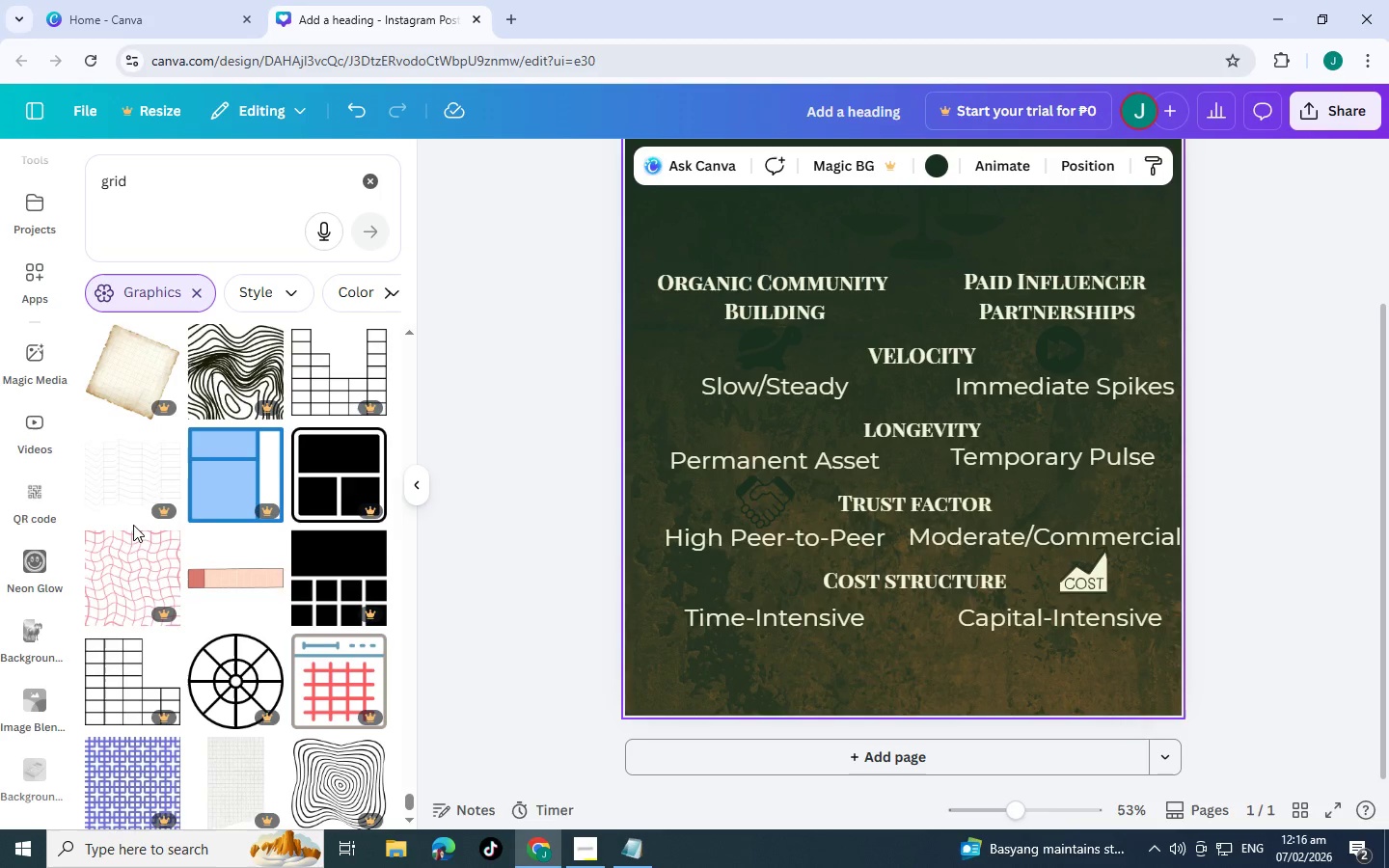 
scroll: coordinate [129, 468], scroll_direction: down, amount: 5.0
 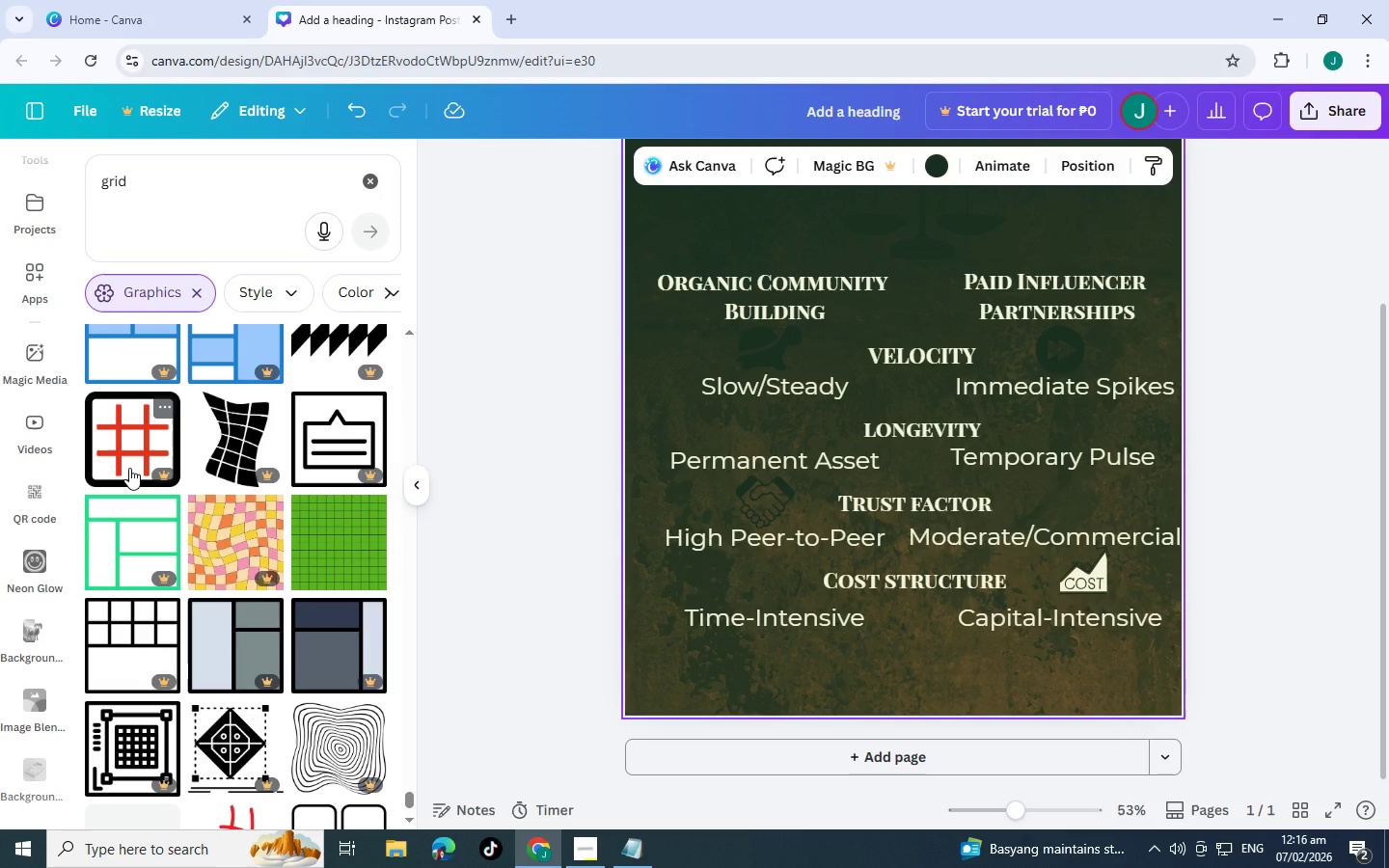 
scroll: coordinate [129, 468], scroll_direction: down, amount: 5.0
 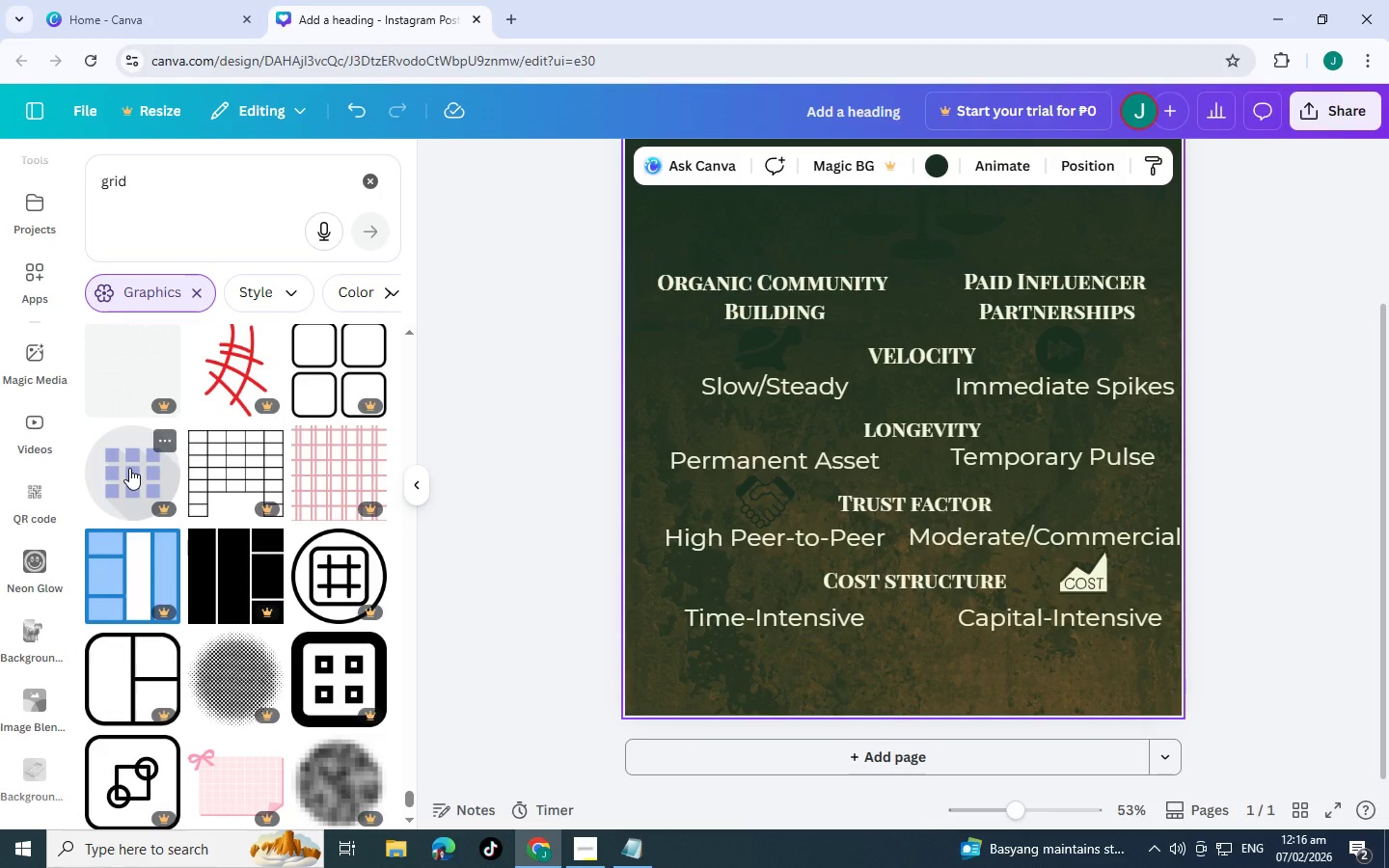 
scroll: coordinate [129, 468], scroll_direction: down, amount: 6.0
 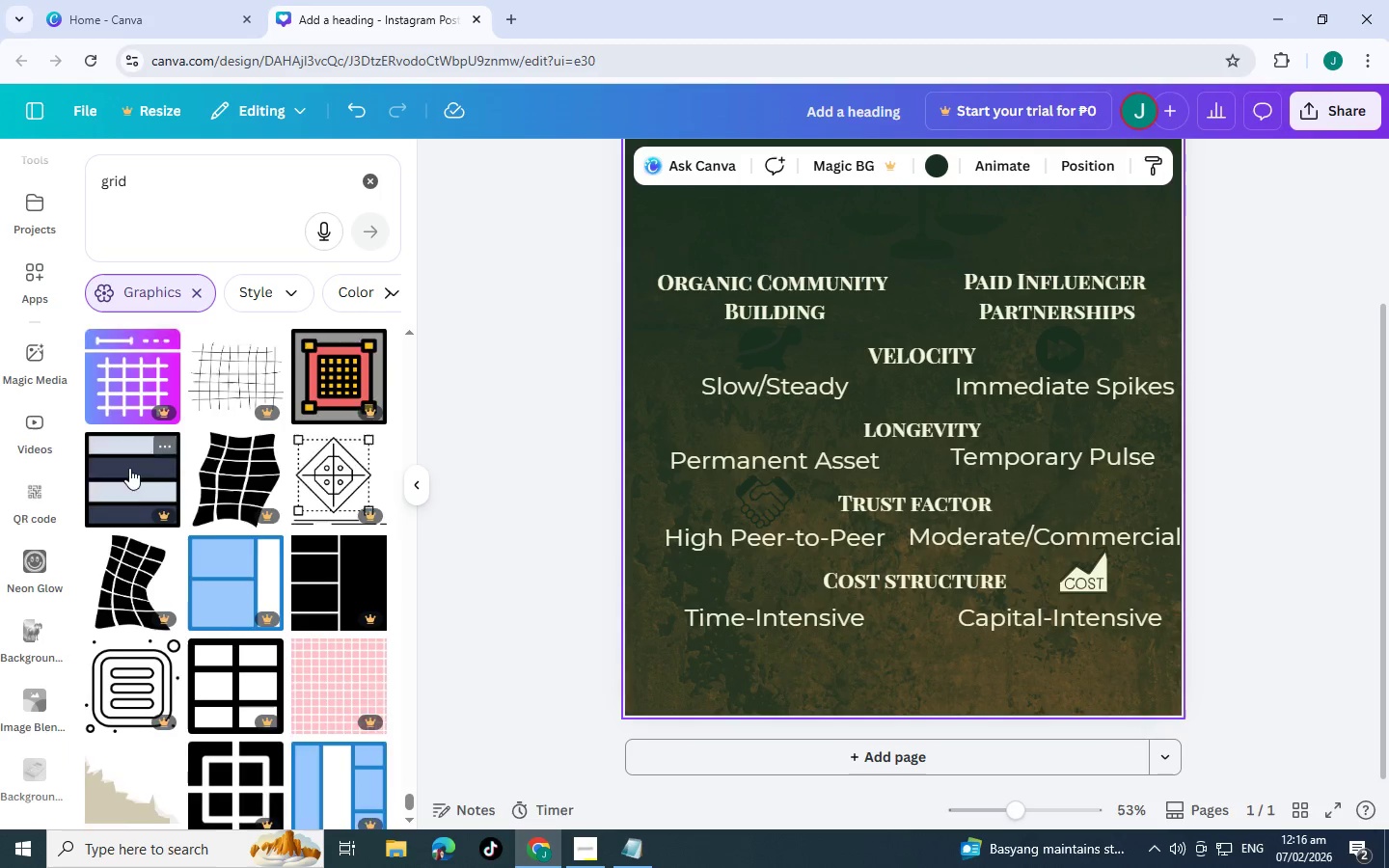 
scroll: coordinate [129, 468], scroll_direction: down, amount: 8.0
 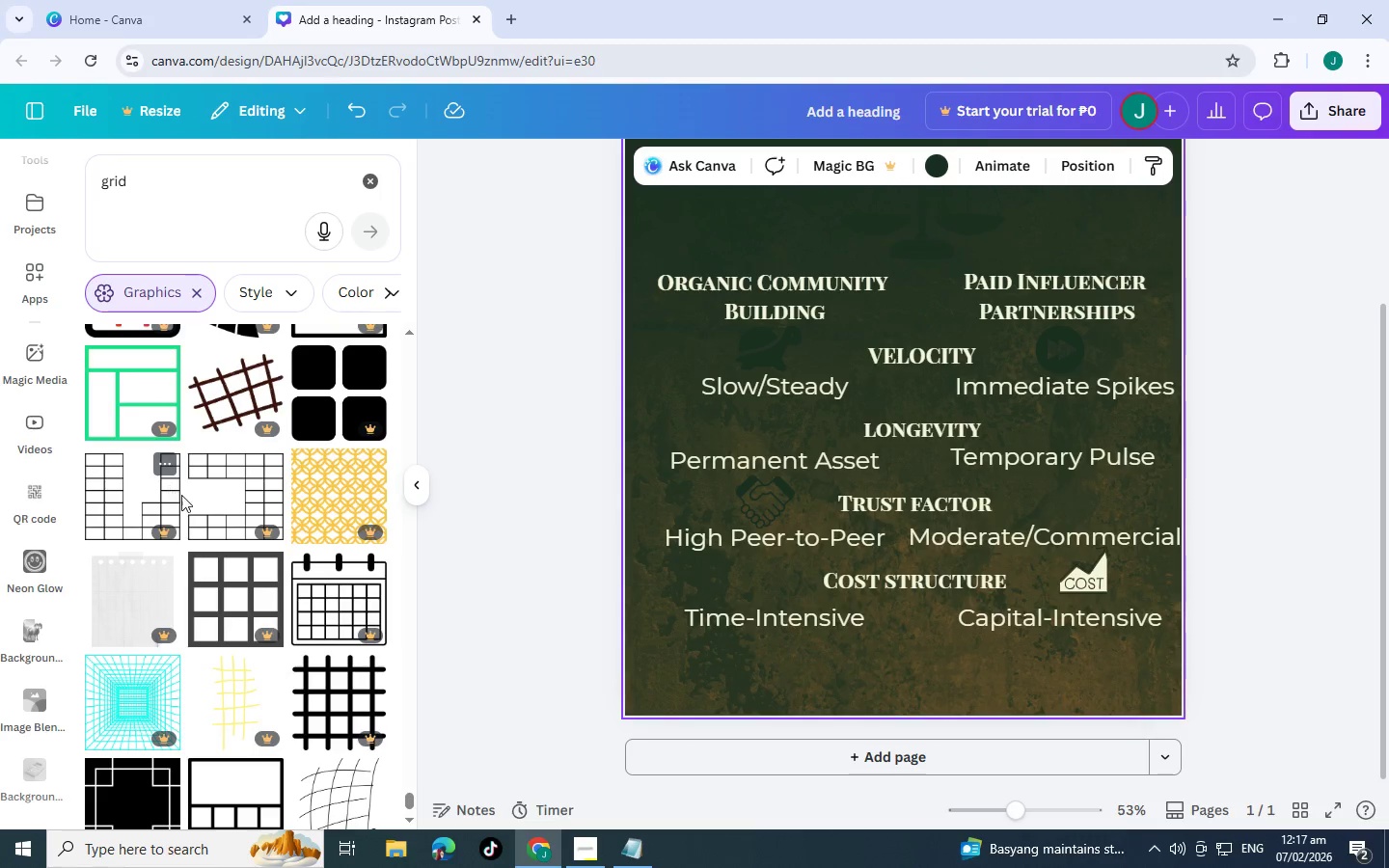 
scroll: coordinate [147, 413], scroll_direction: down, amount: 8.0
 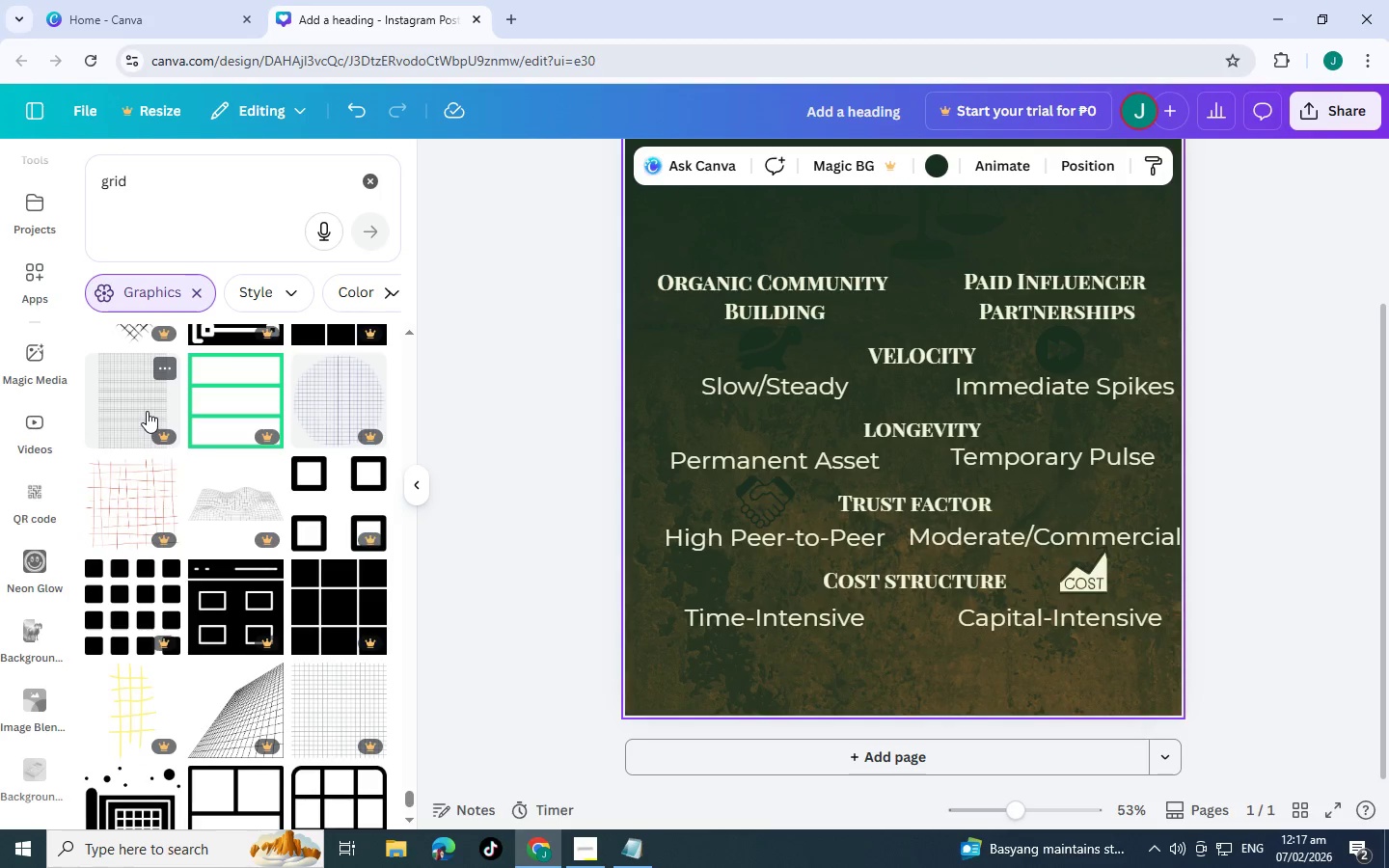 
scroll: coordinate [147, 411], scroll_direction: down, amount: 5.0
 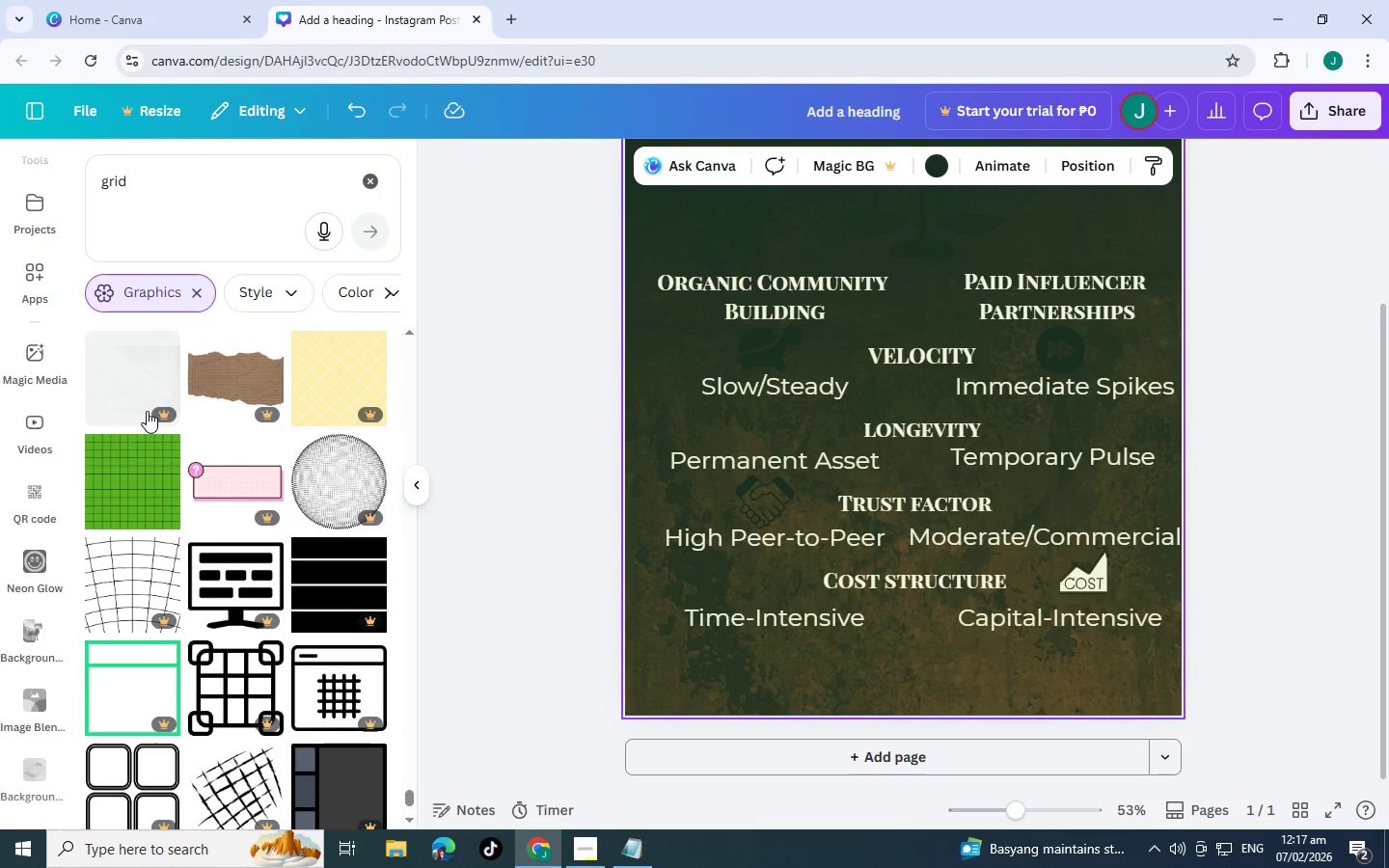 
scroll: coordinate [147, 393], scroll_direction: down, amount: 5.0
 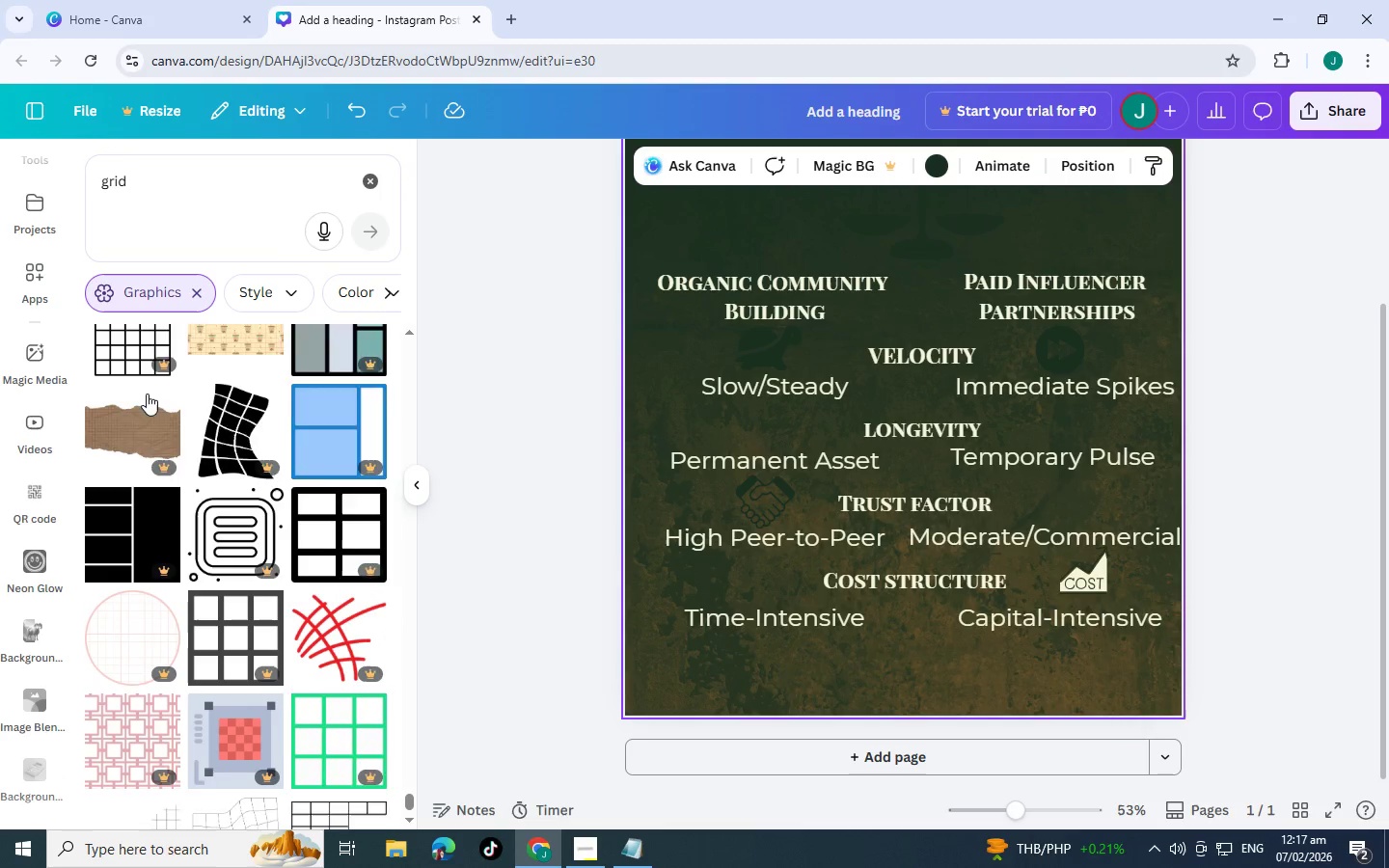 
scroll: coordinate [244, 455], scroll_direction: down, amount: 3.0
 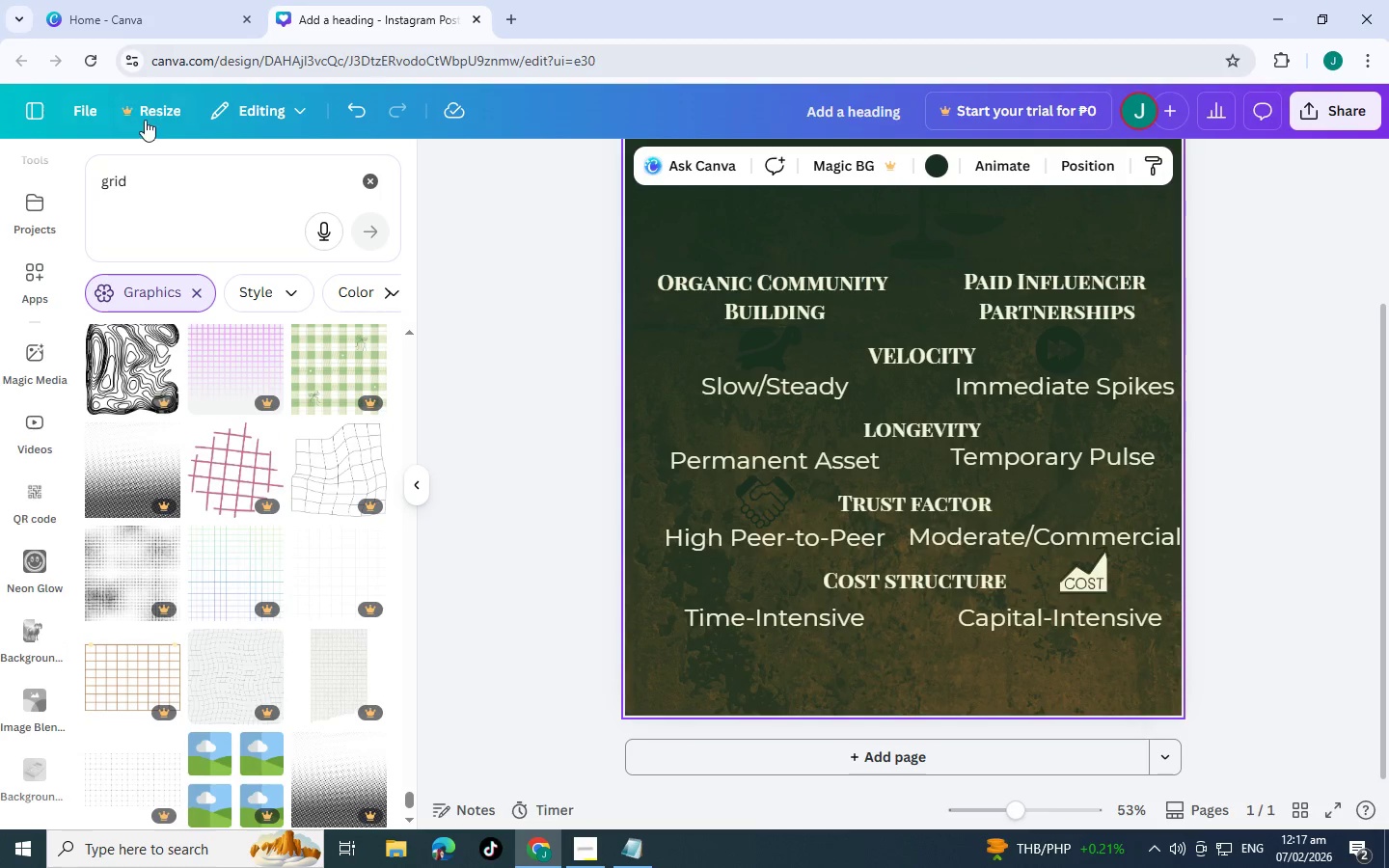 
left_click([220, 189])
 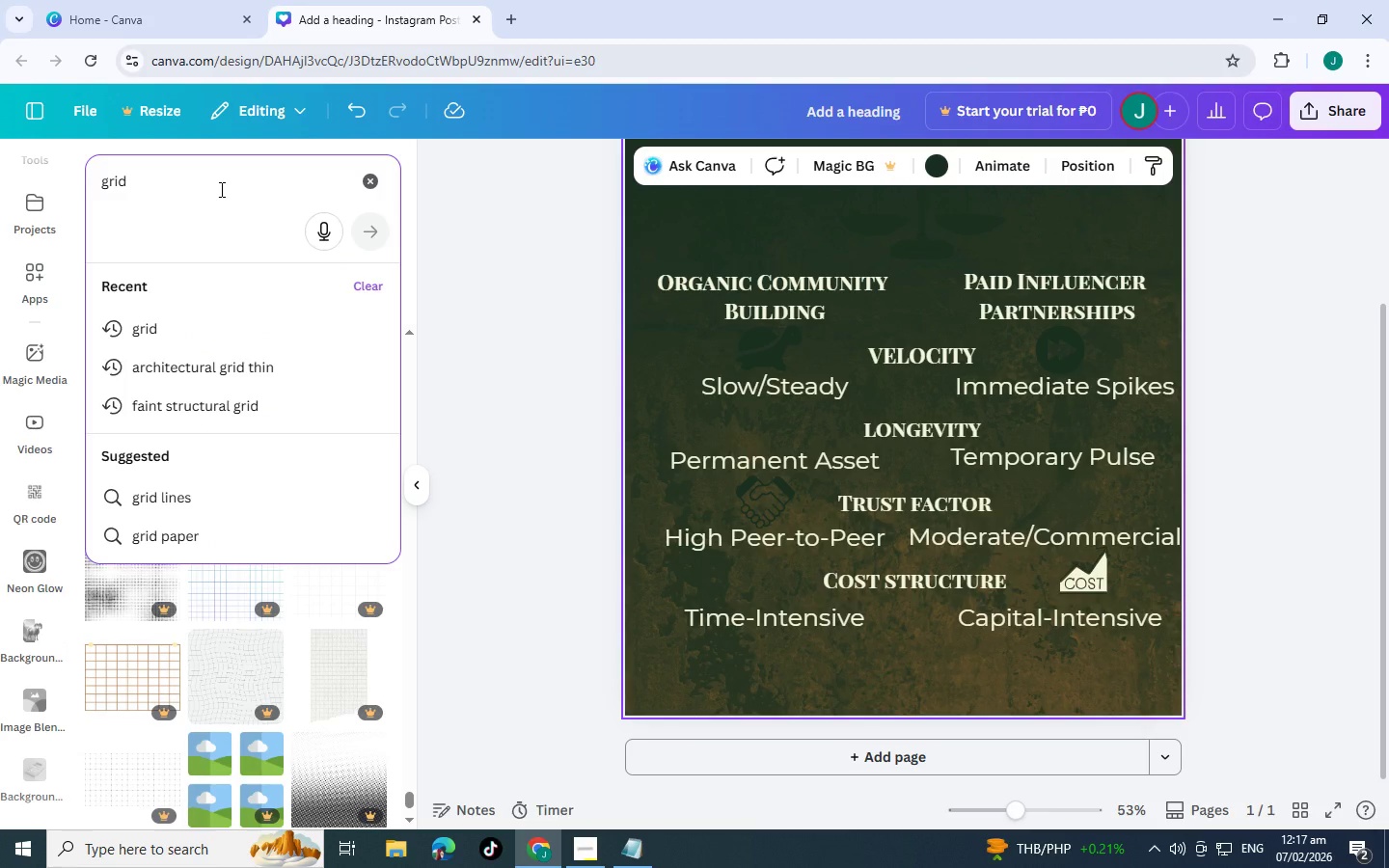 
key(Backspace)
 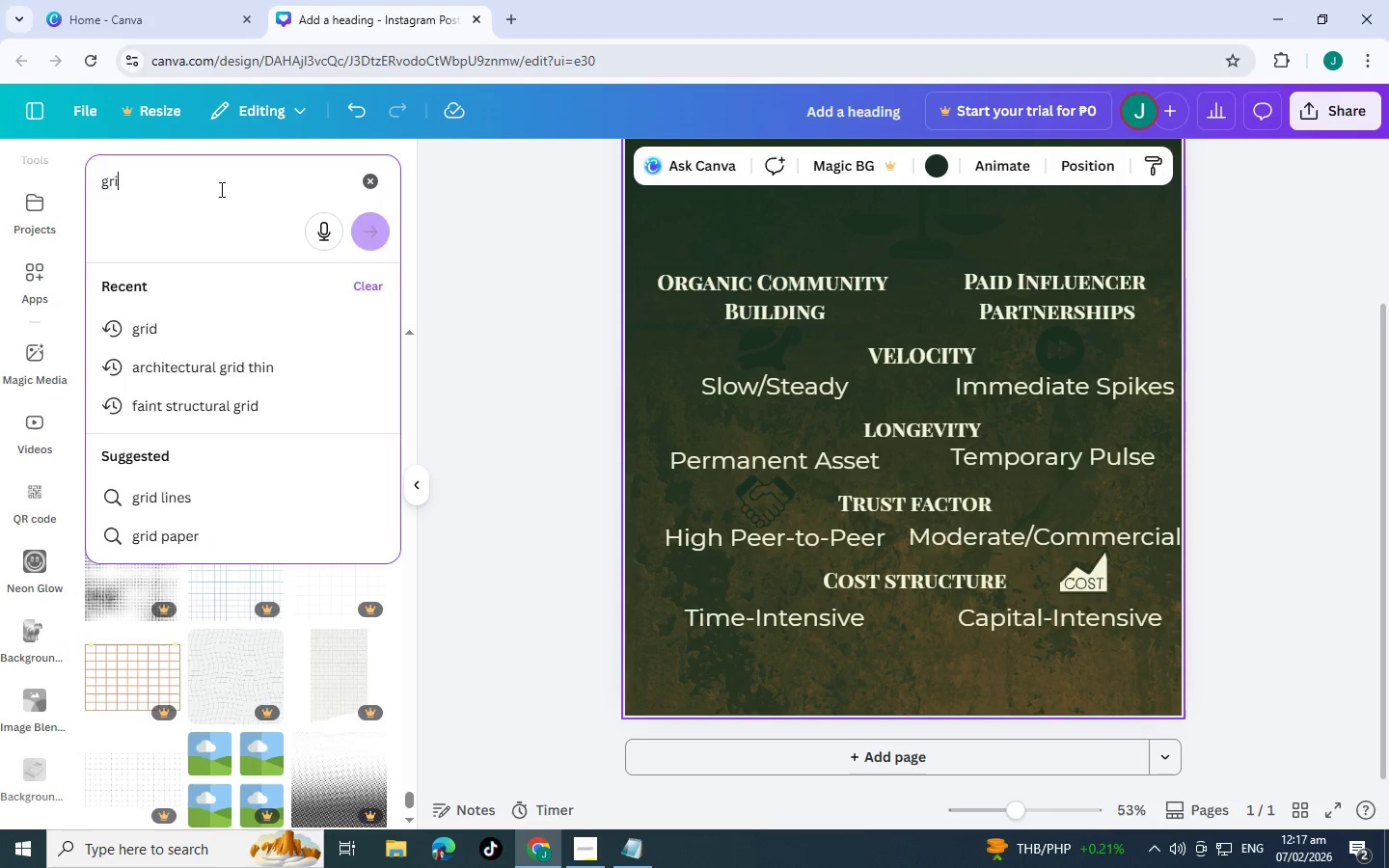 
key(Backspace)
 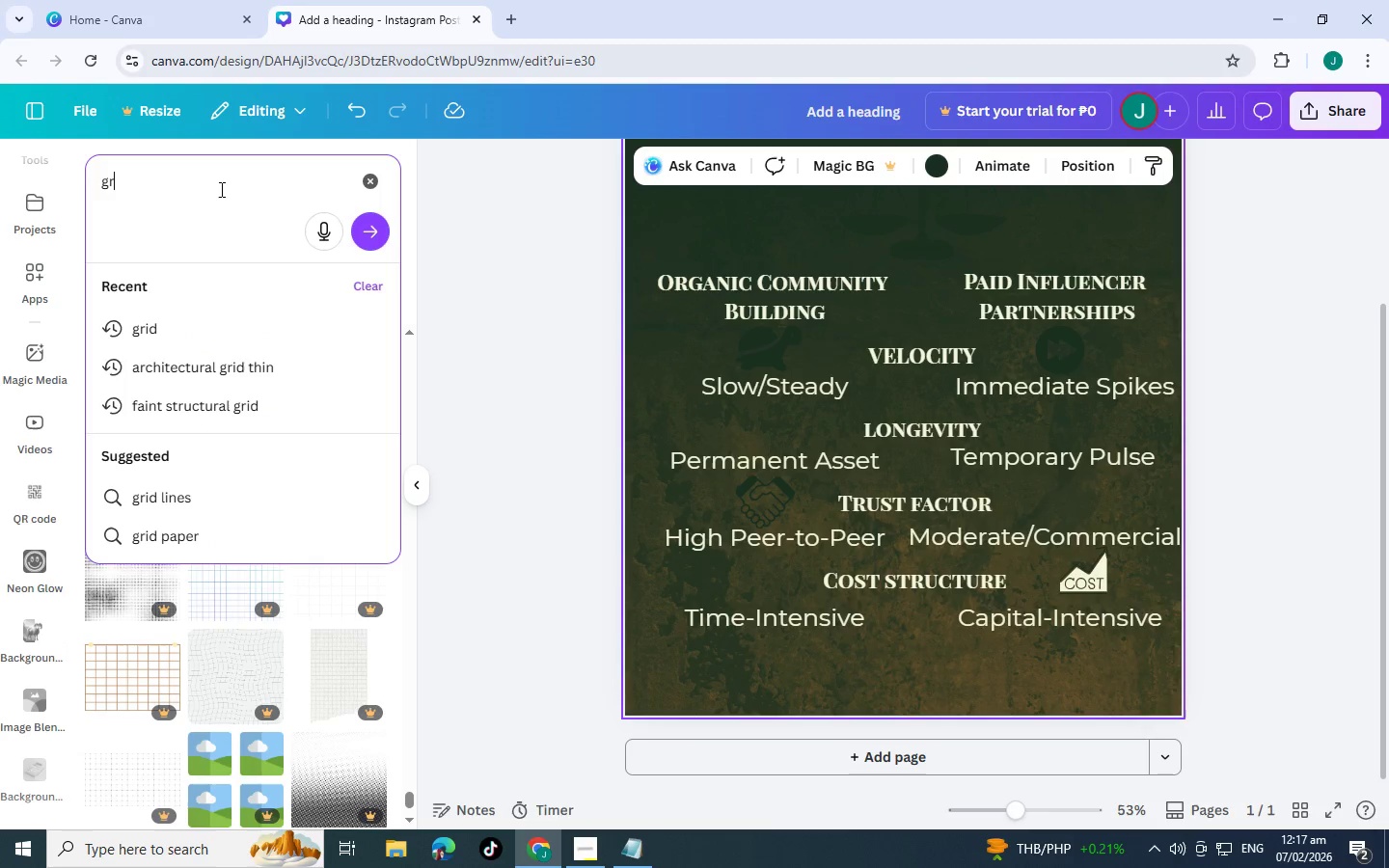 
key(Backspace)
 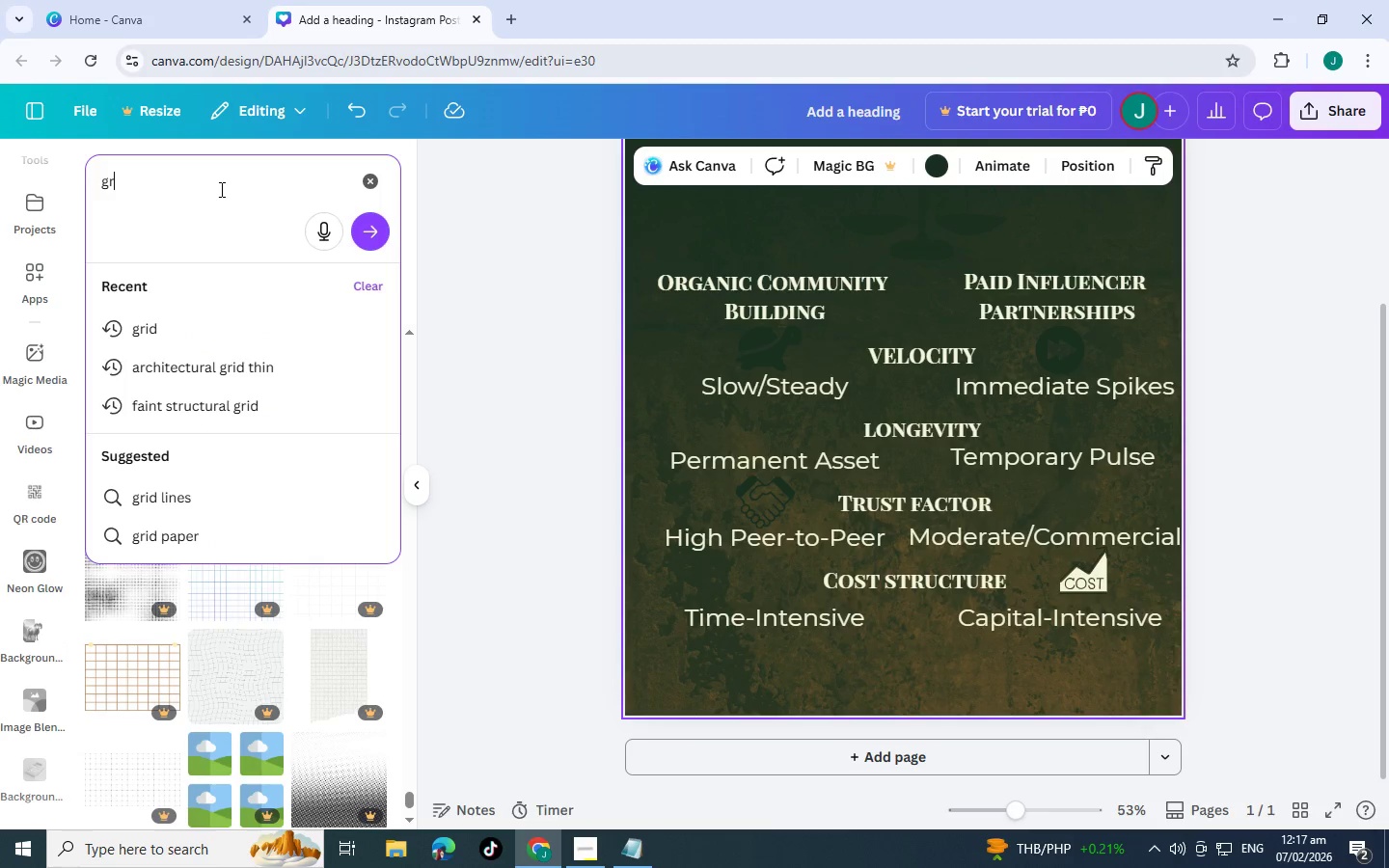 
key(Backspace)
 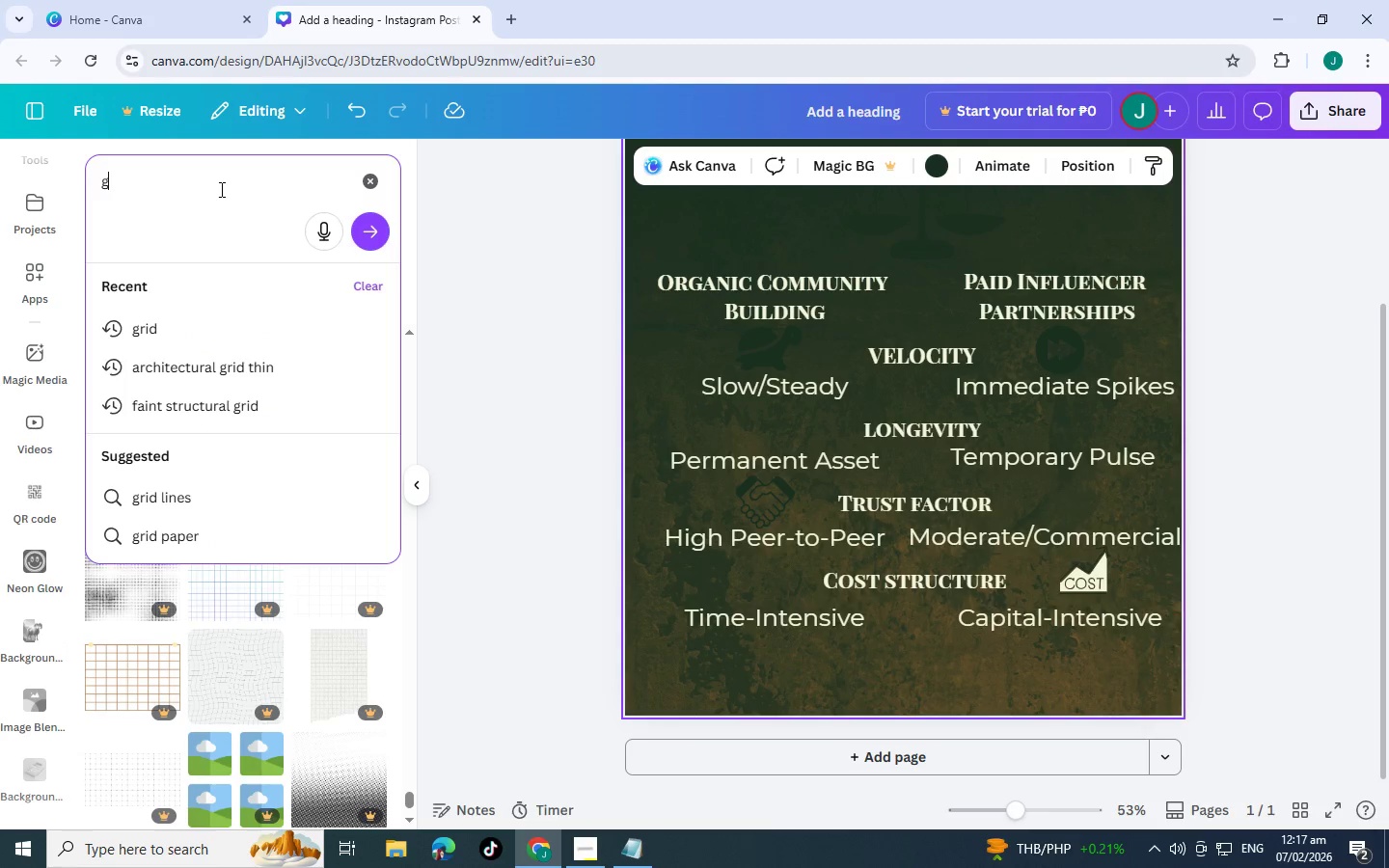 
key(Backspace)
 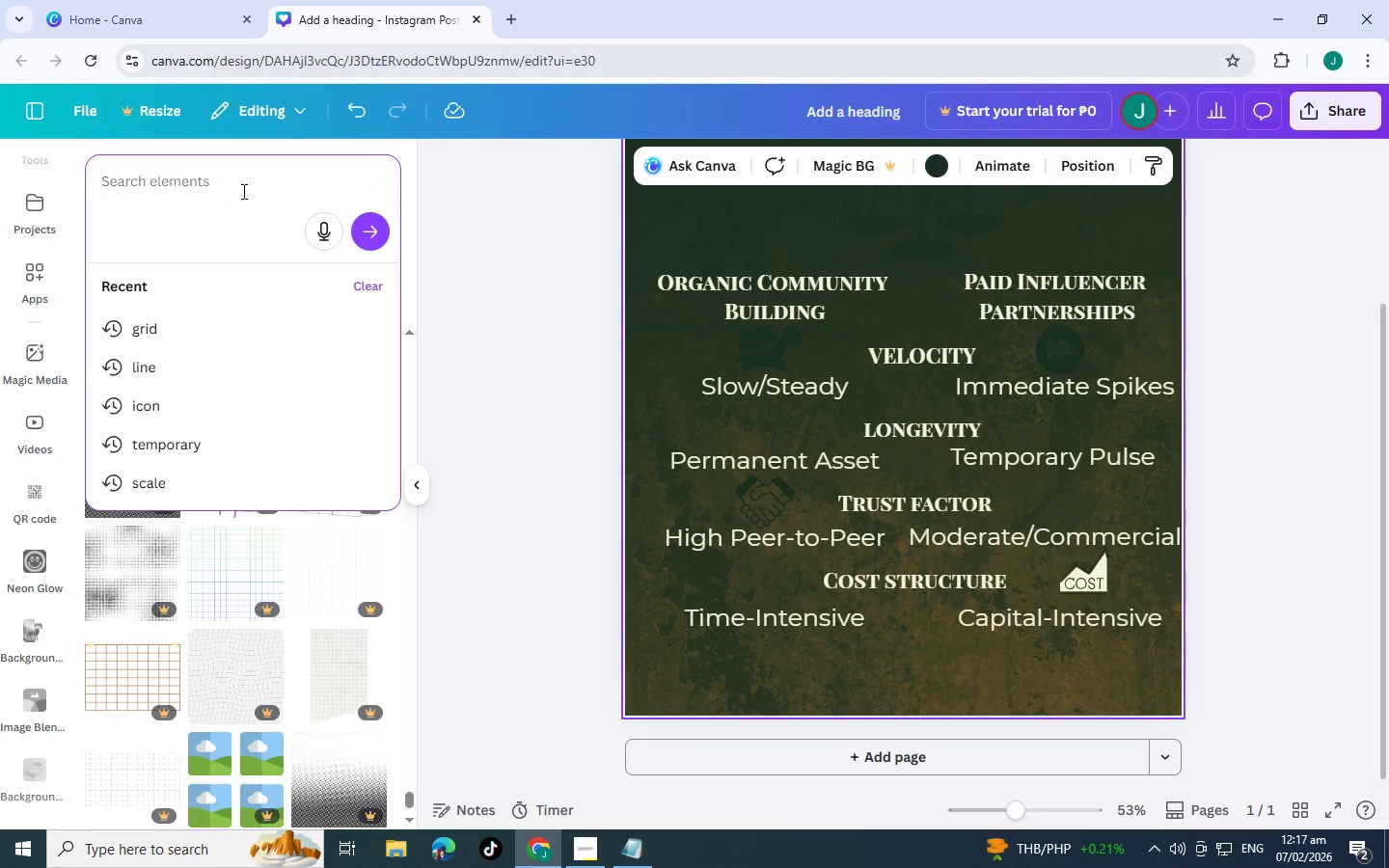 
scroll: coordinate [229, 472], scroll_direction: down, amount: 6.0
 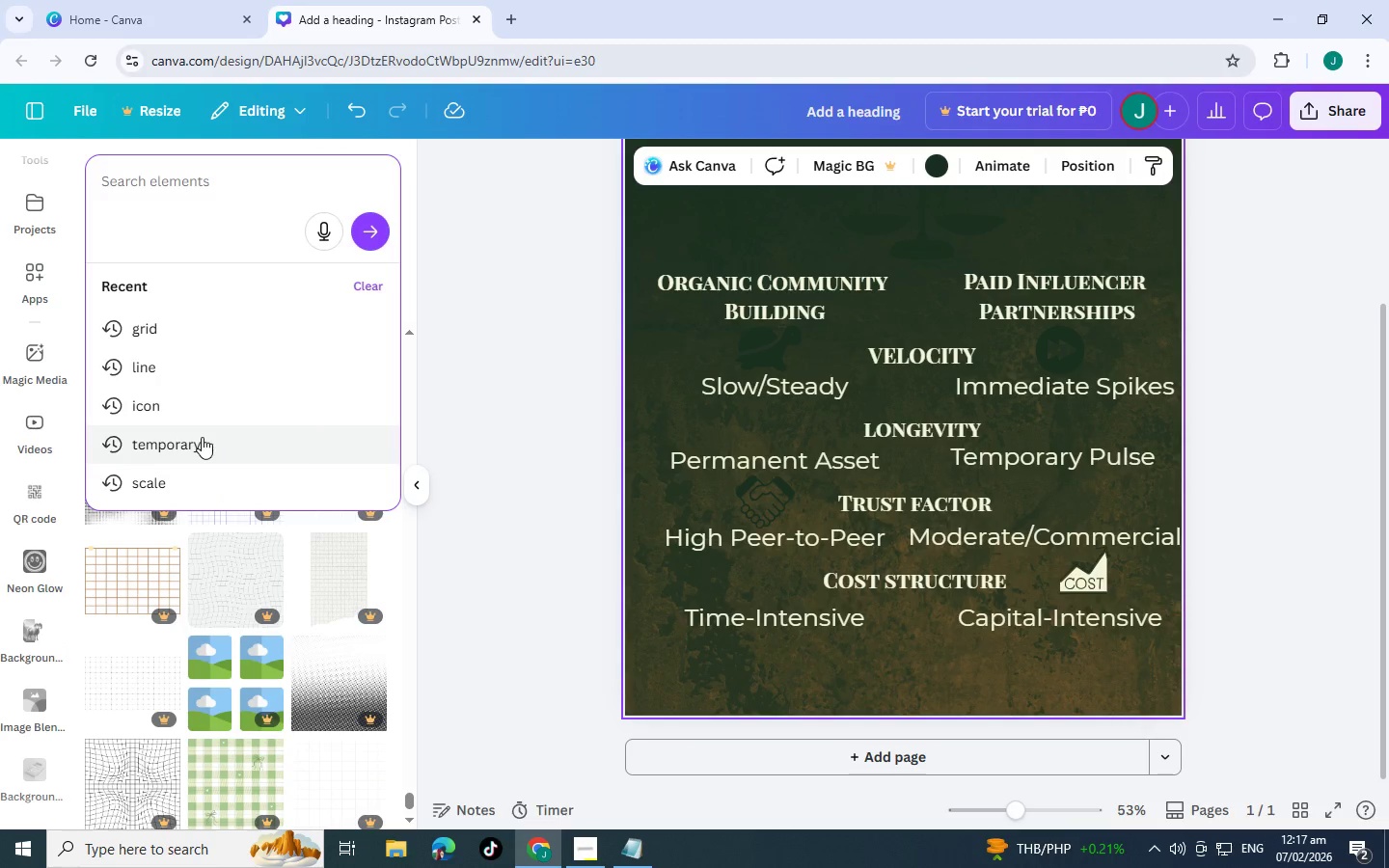 
left_click([202, 437])
 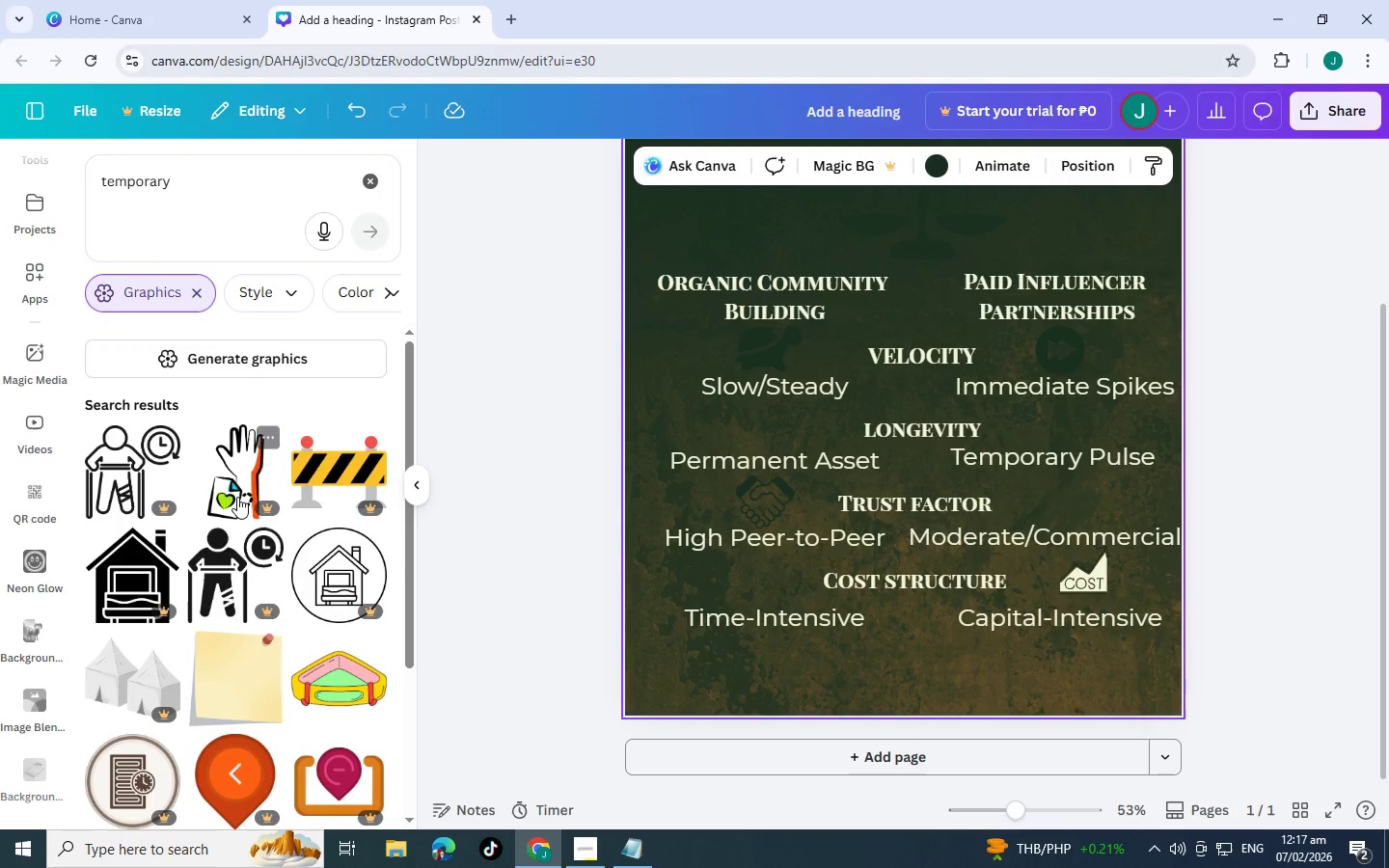 
scroll: coordinate [237, 487], scroll_direction: down, amount: 11.0
 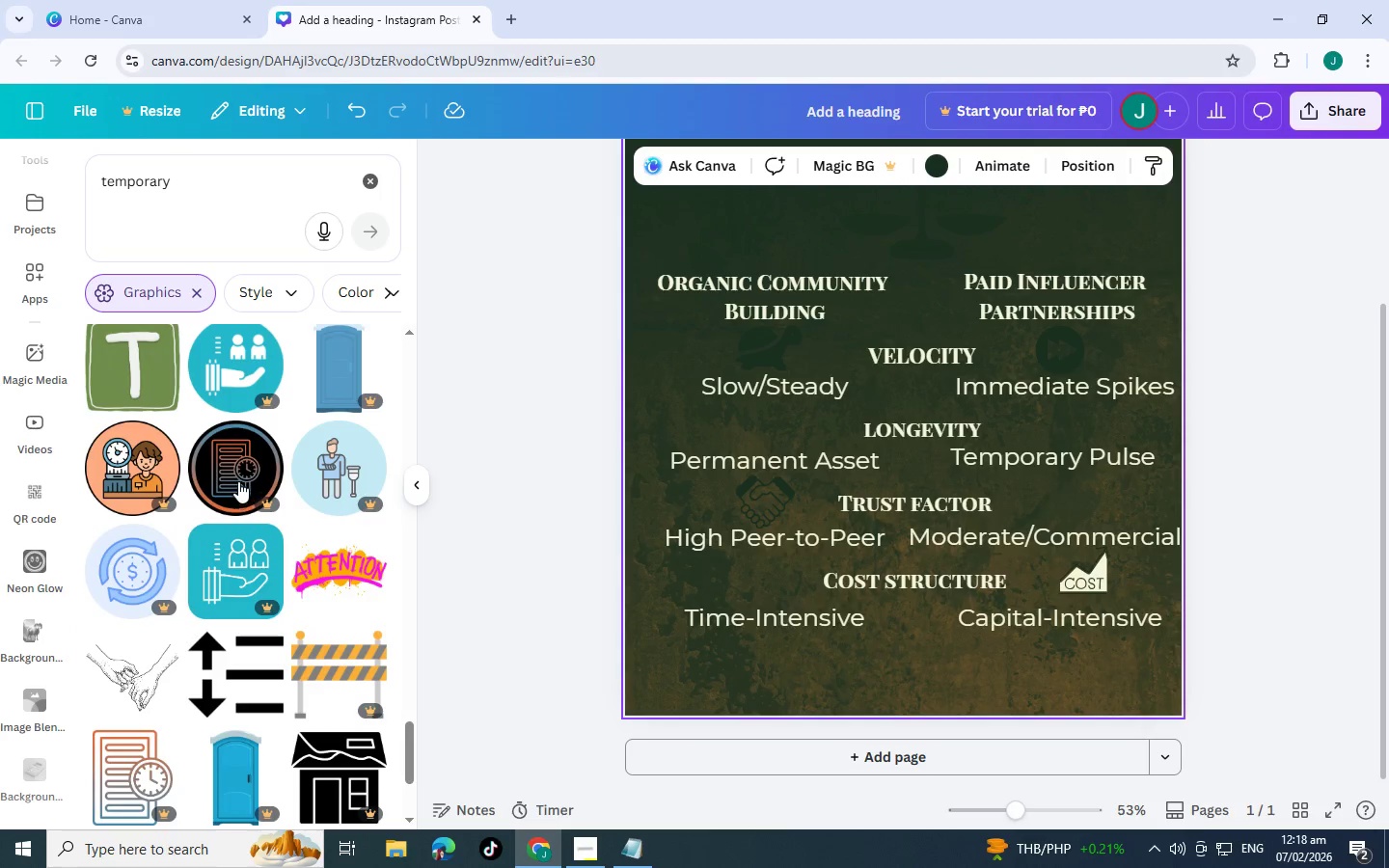 
scroll: coordinate [248, 462], scroll_direction: down, amount: 6.0
 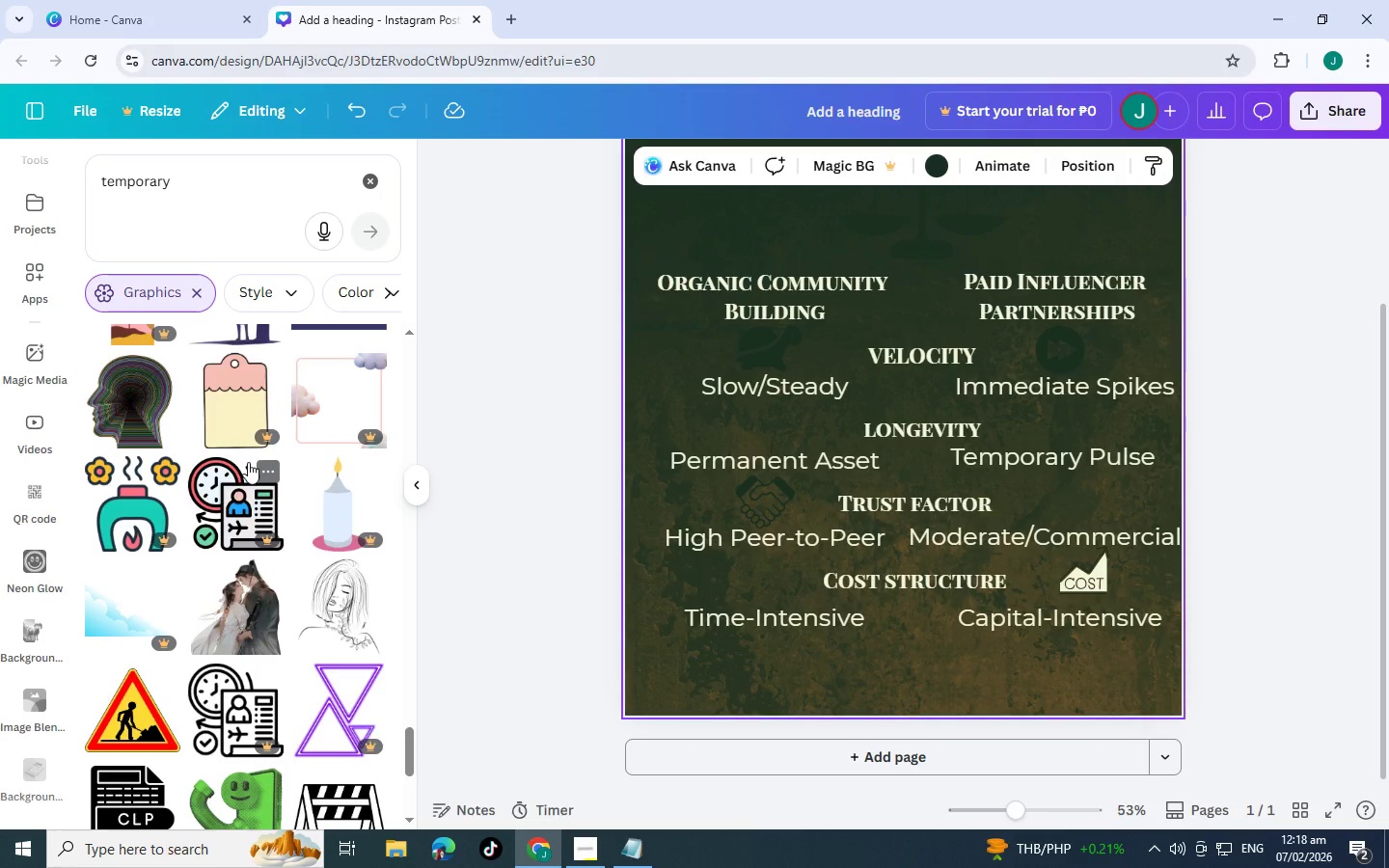 
scroll: coordinate [146, 433], scroll_direction: down, amount: 6.0
 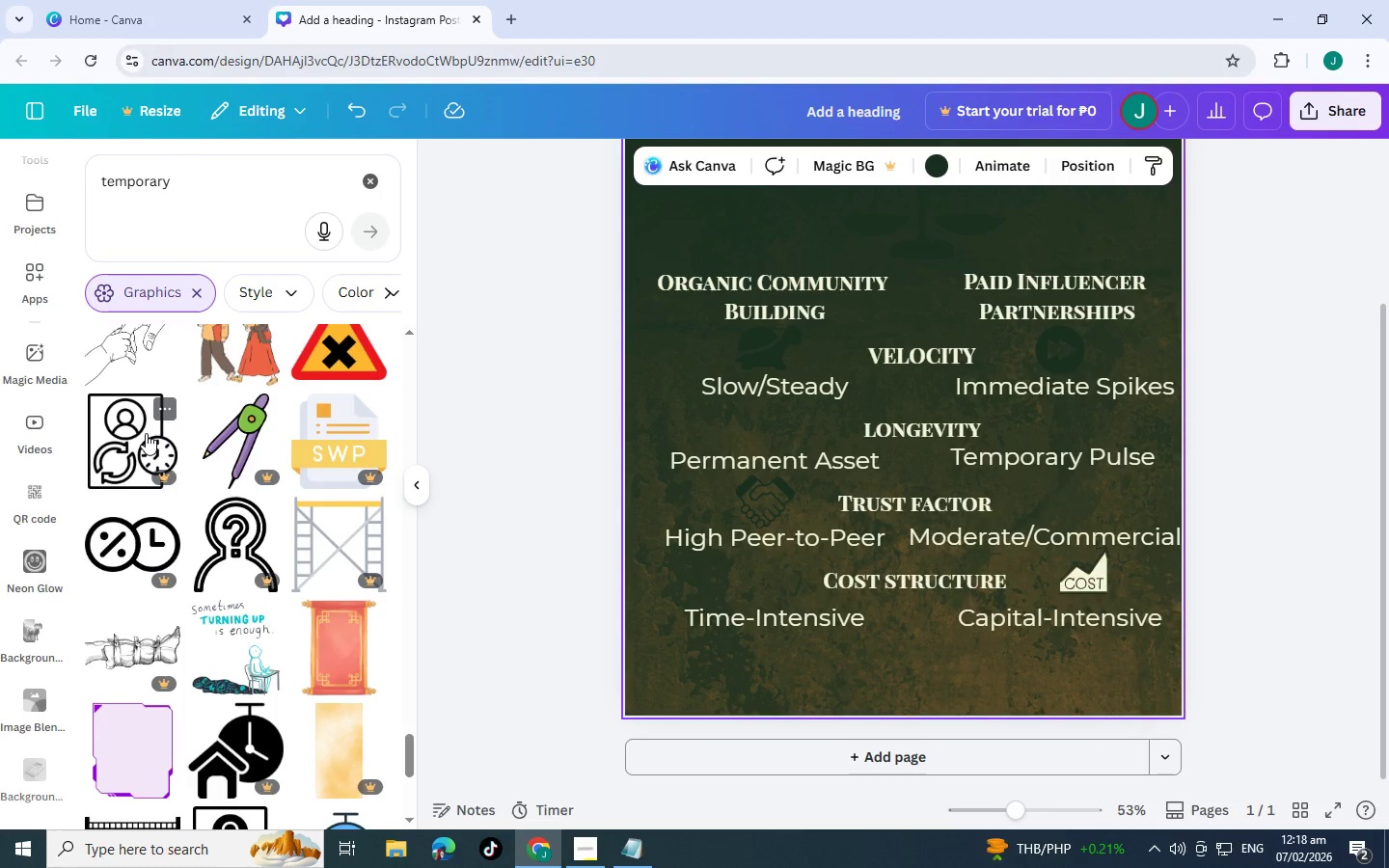 
scroll: coordinate [105, 423], scroll_direction: down, amount: 5.0
 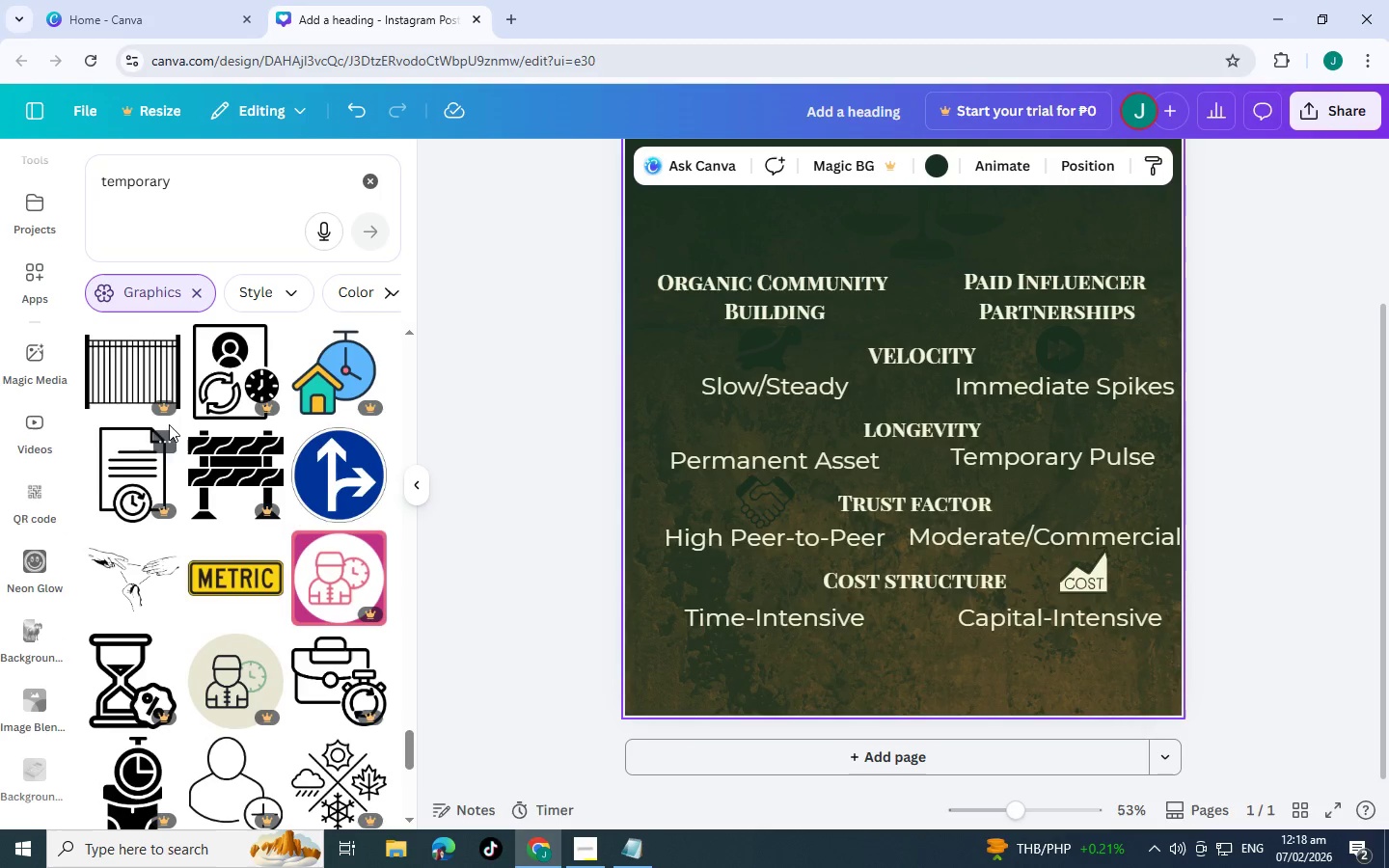 
scroll: coordinate [156, 420], scroll_direction: down, amount: 7.0
 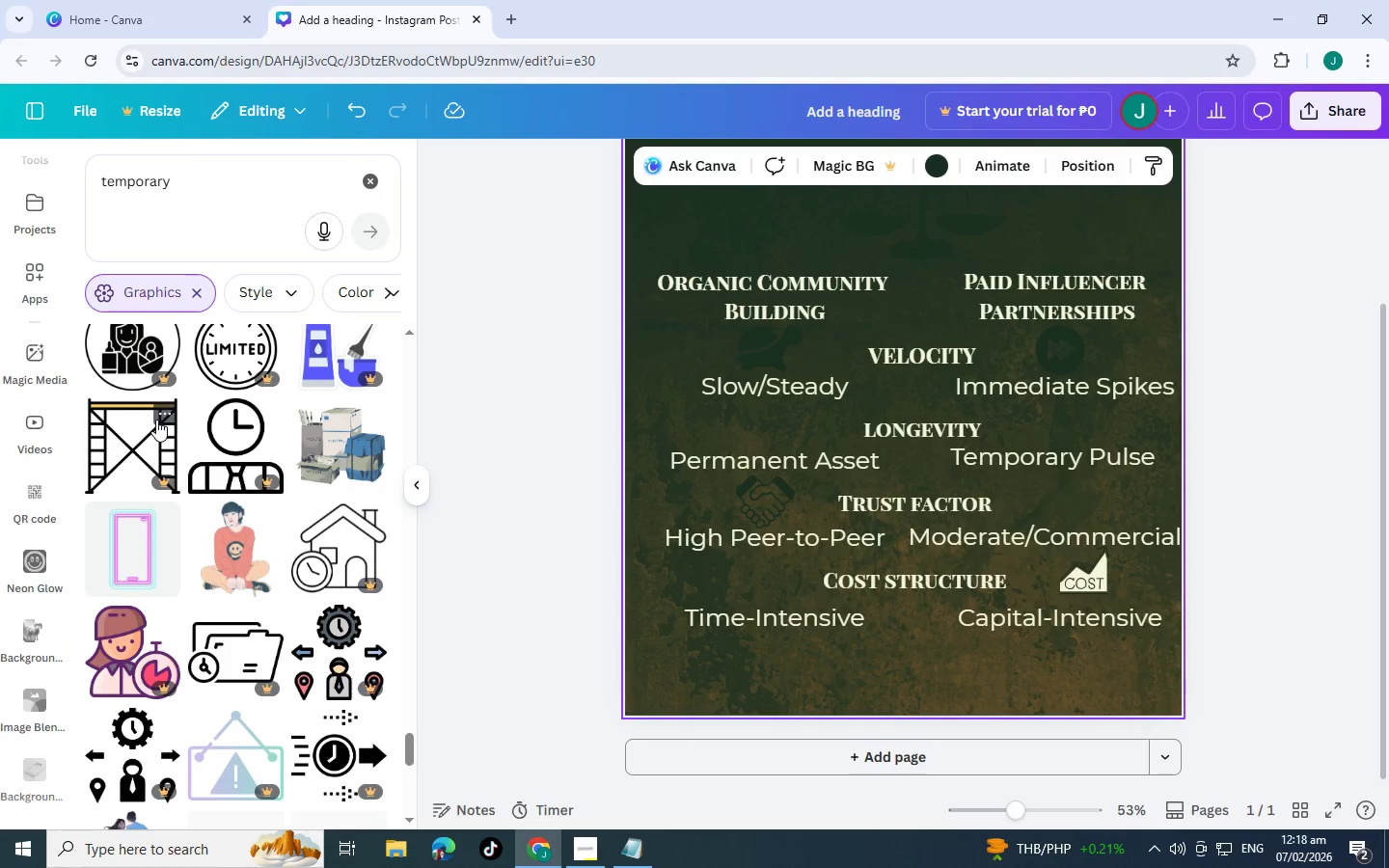 
scroll: coordinate [64, 403], scroll_direction: down, amount: 5.0
 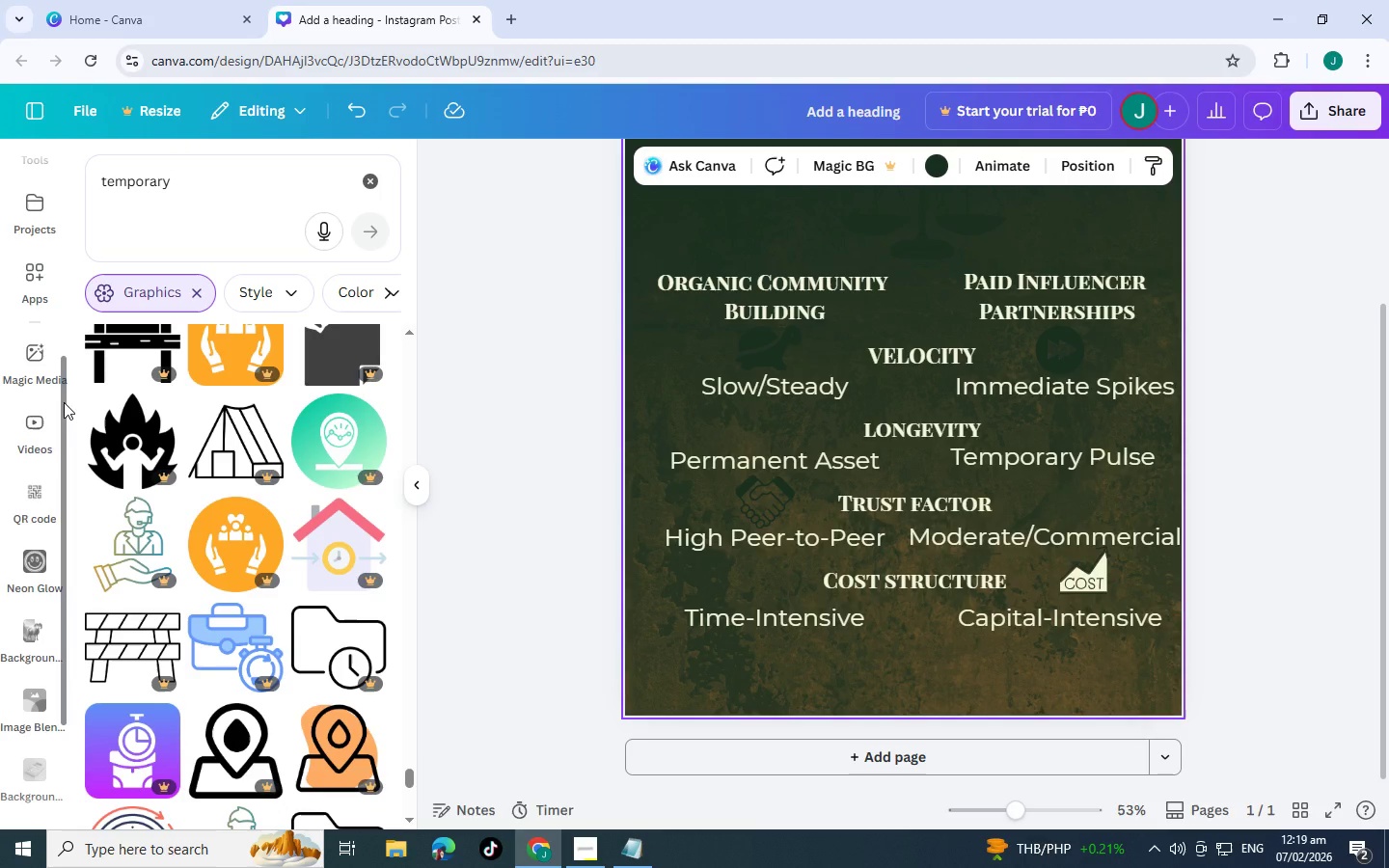 
scroll: coordinate [494, 449], scroll_direction: down, amount: 7.0
 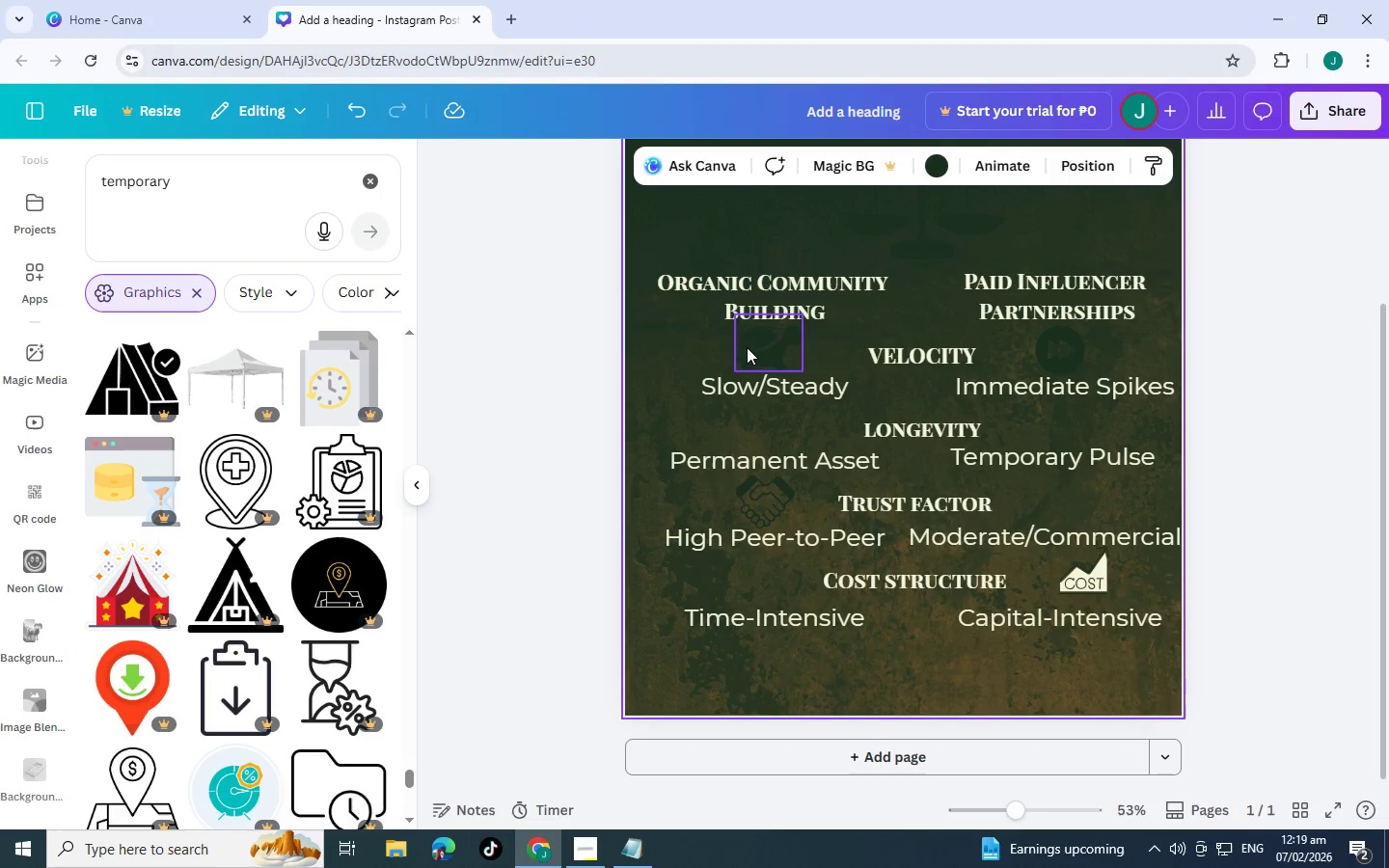 
left_click([770, 326])
 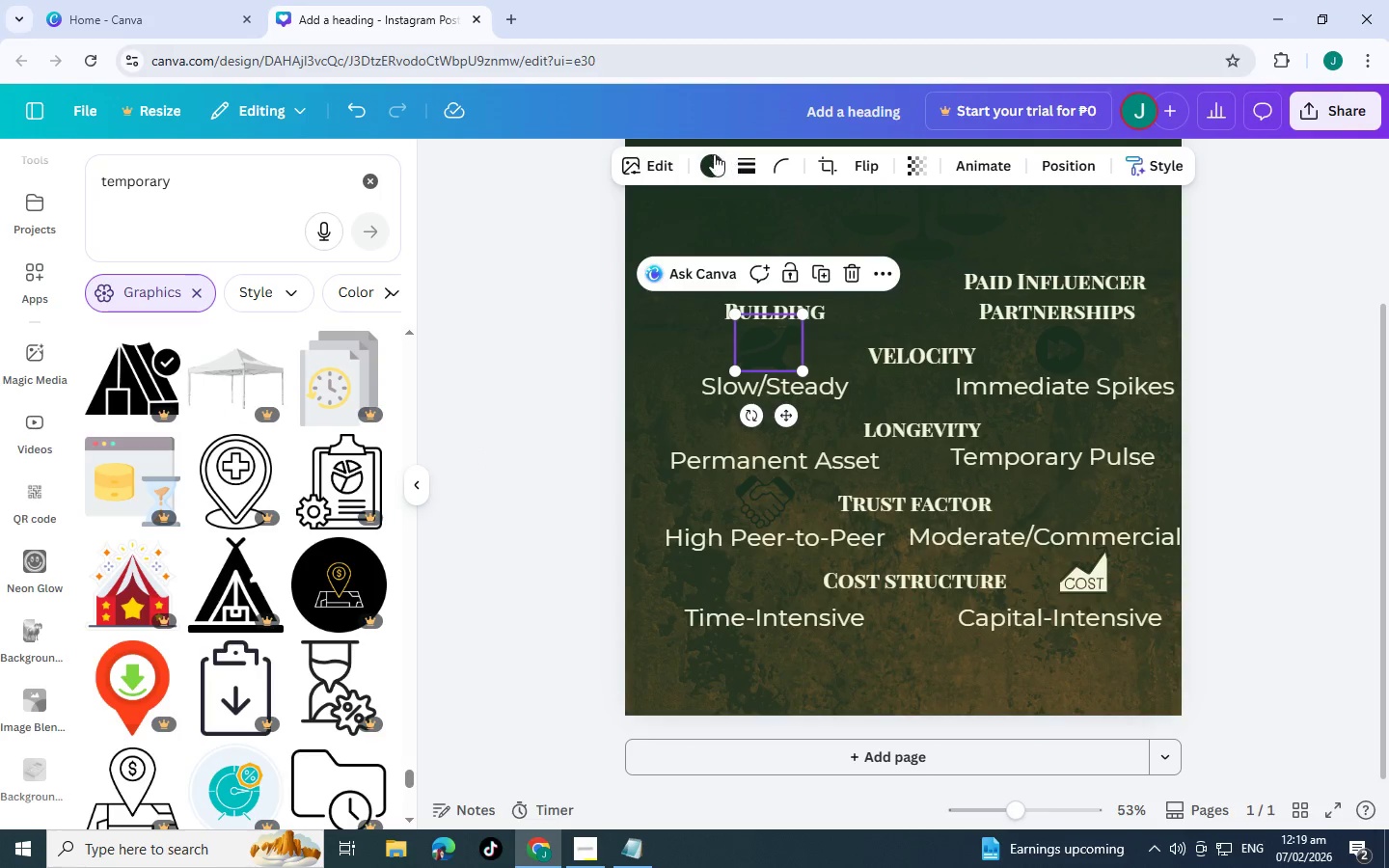 
left_click([709, 154])
 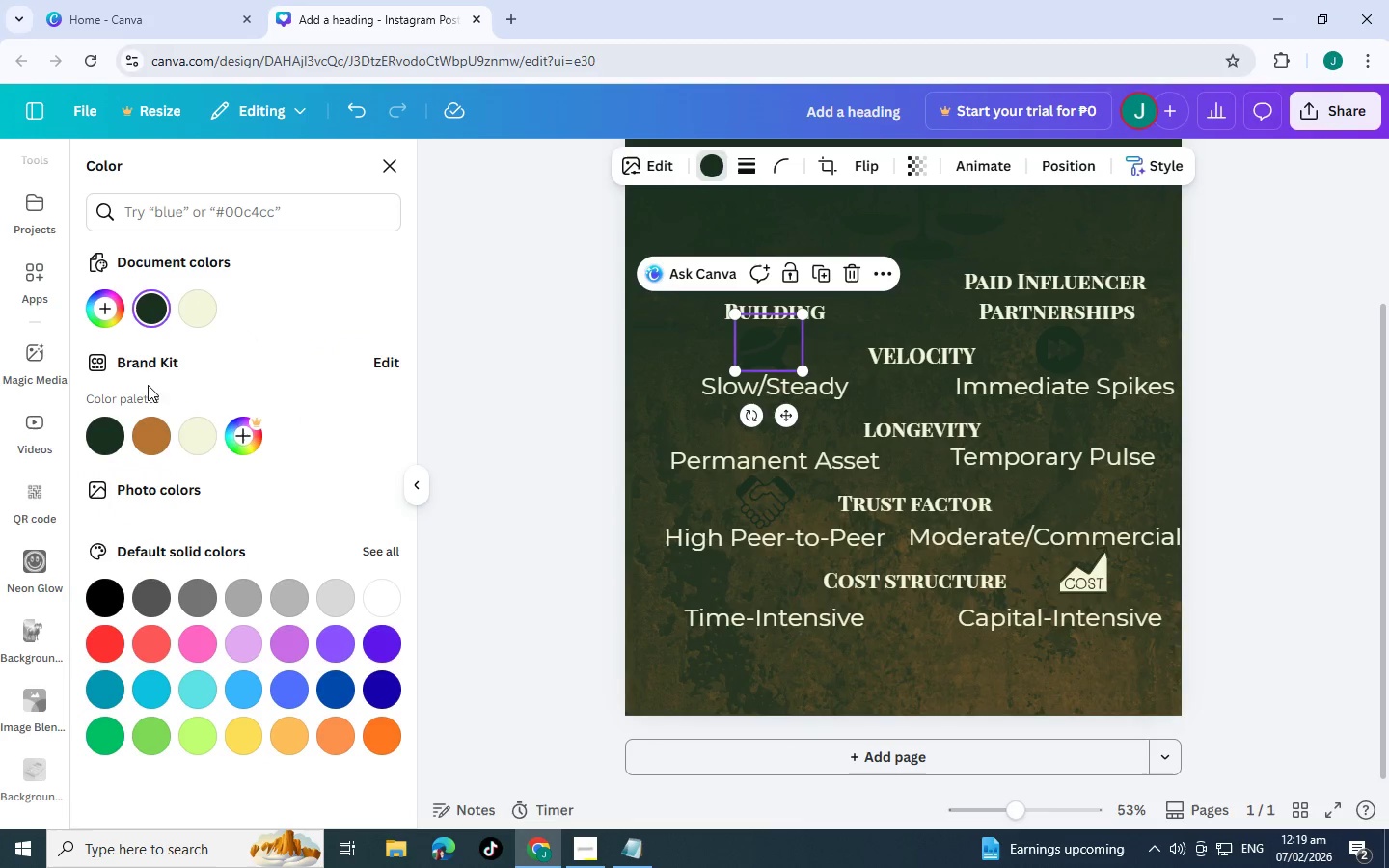 
left_click([150, 442])
 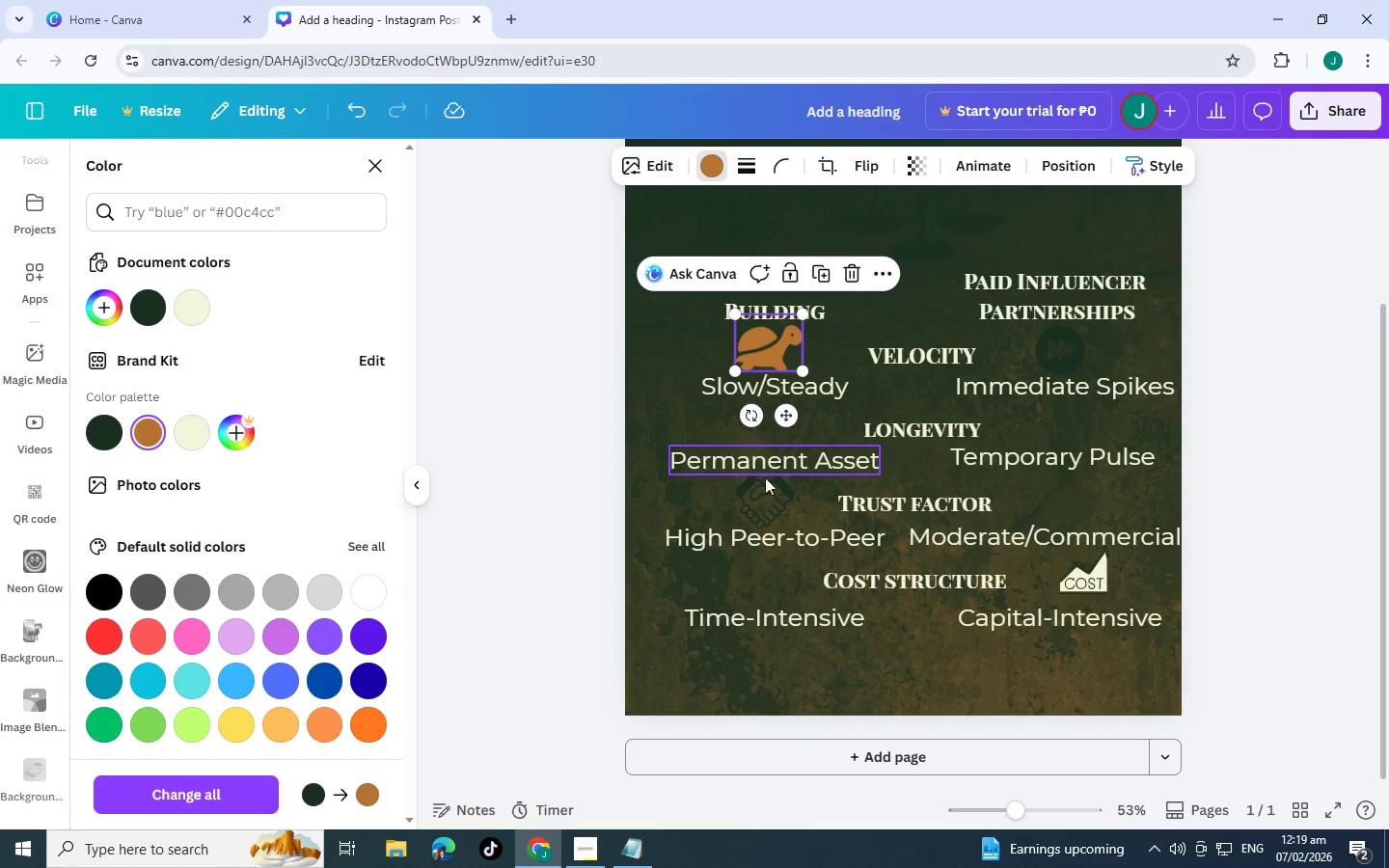 
left_click([761, 494])
 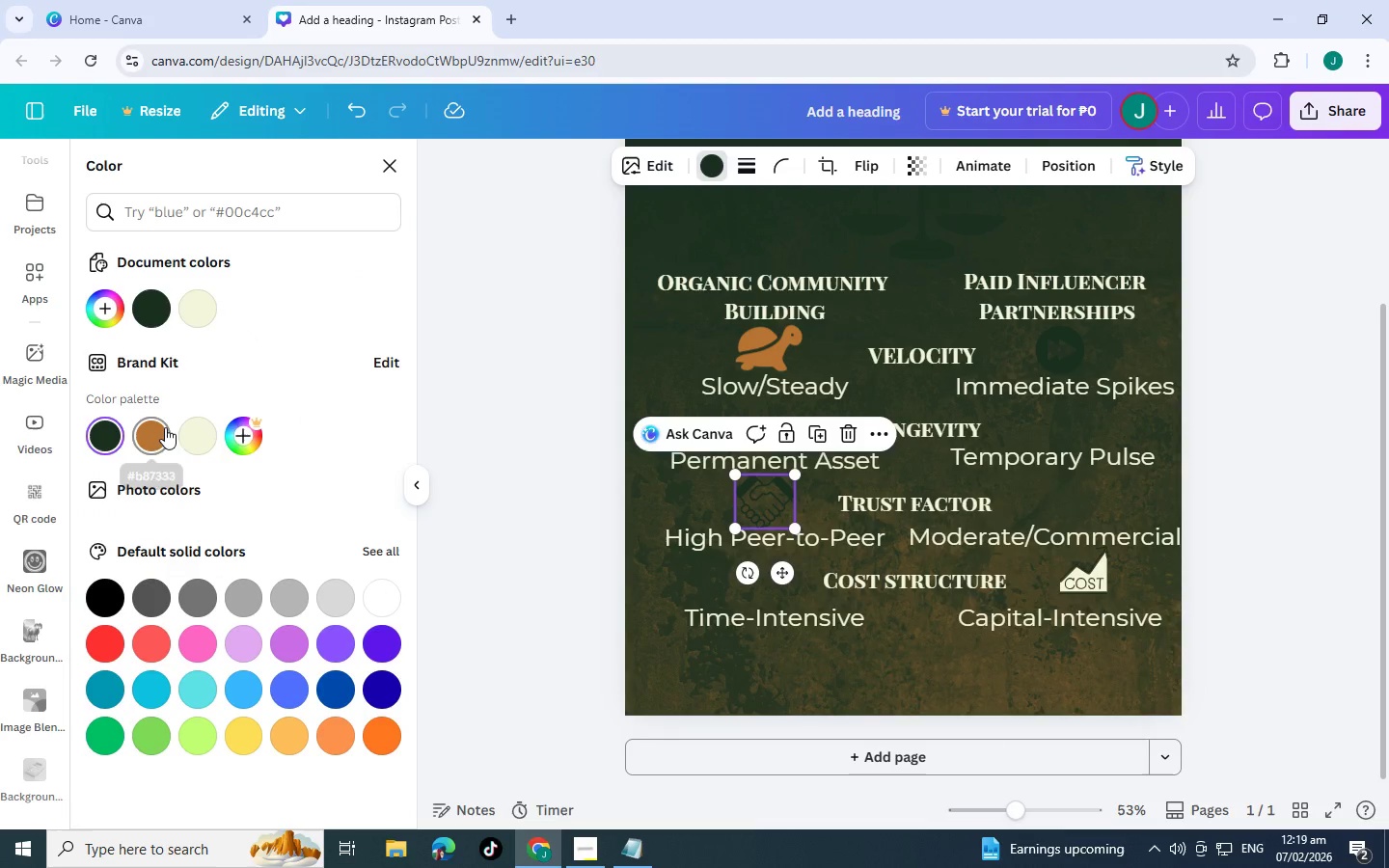 
left_click([154, 428])
 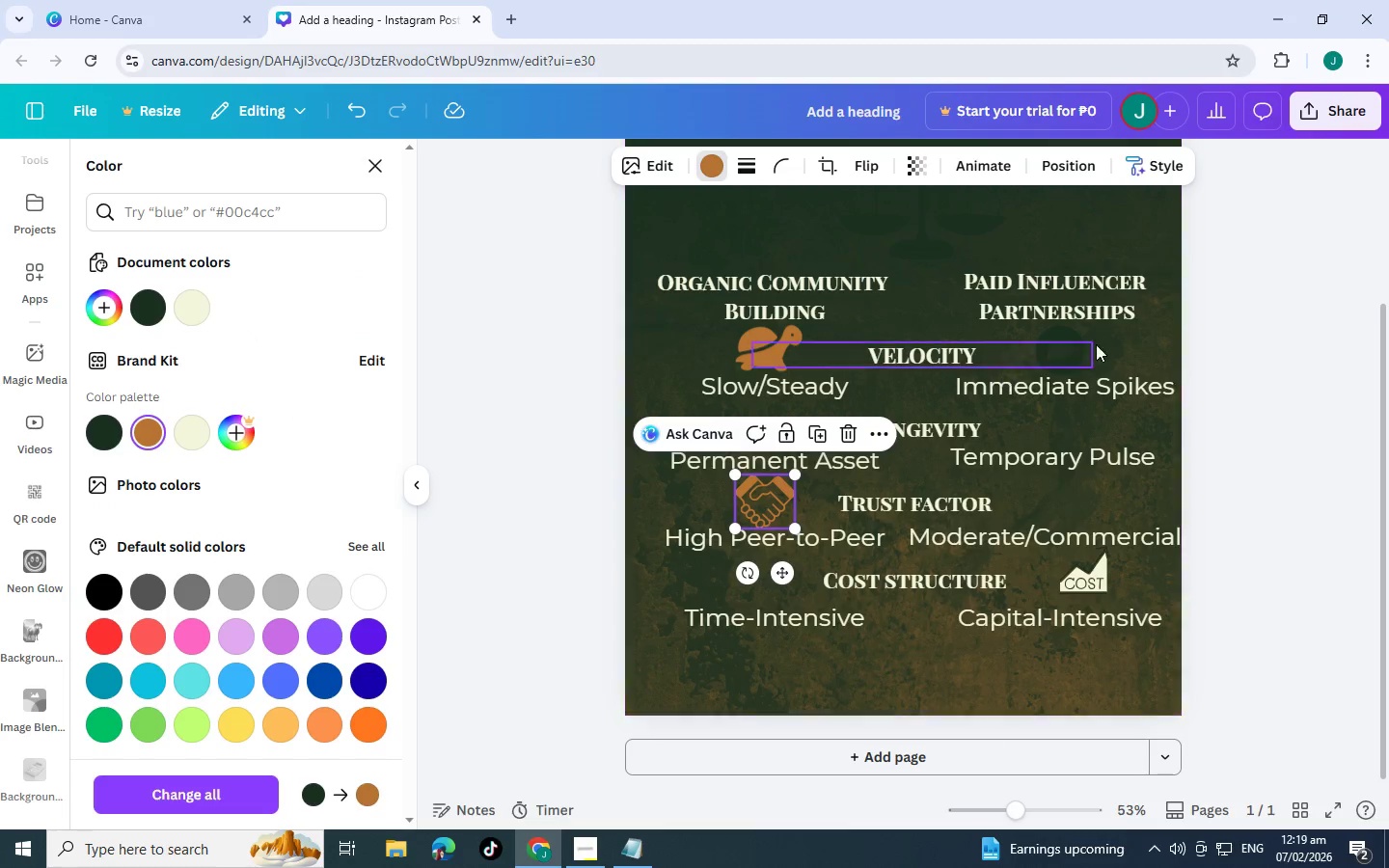 
left_click([1069, 347])
 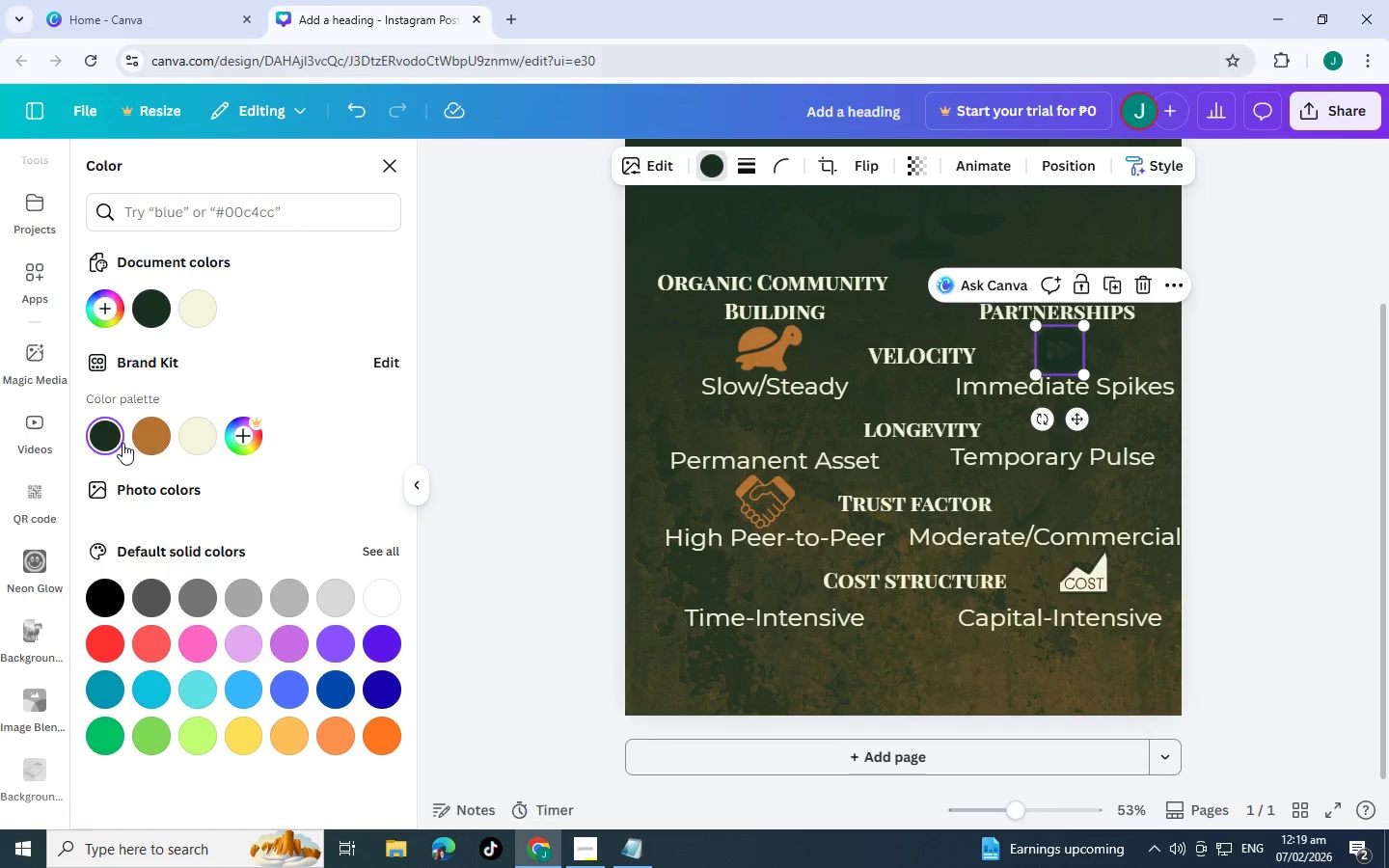 
left_click([152, 438])
 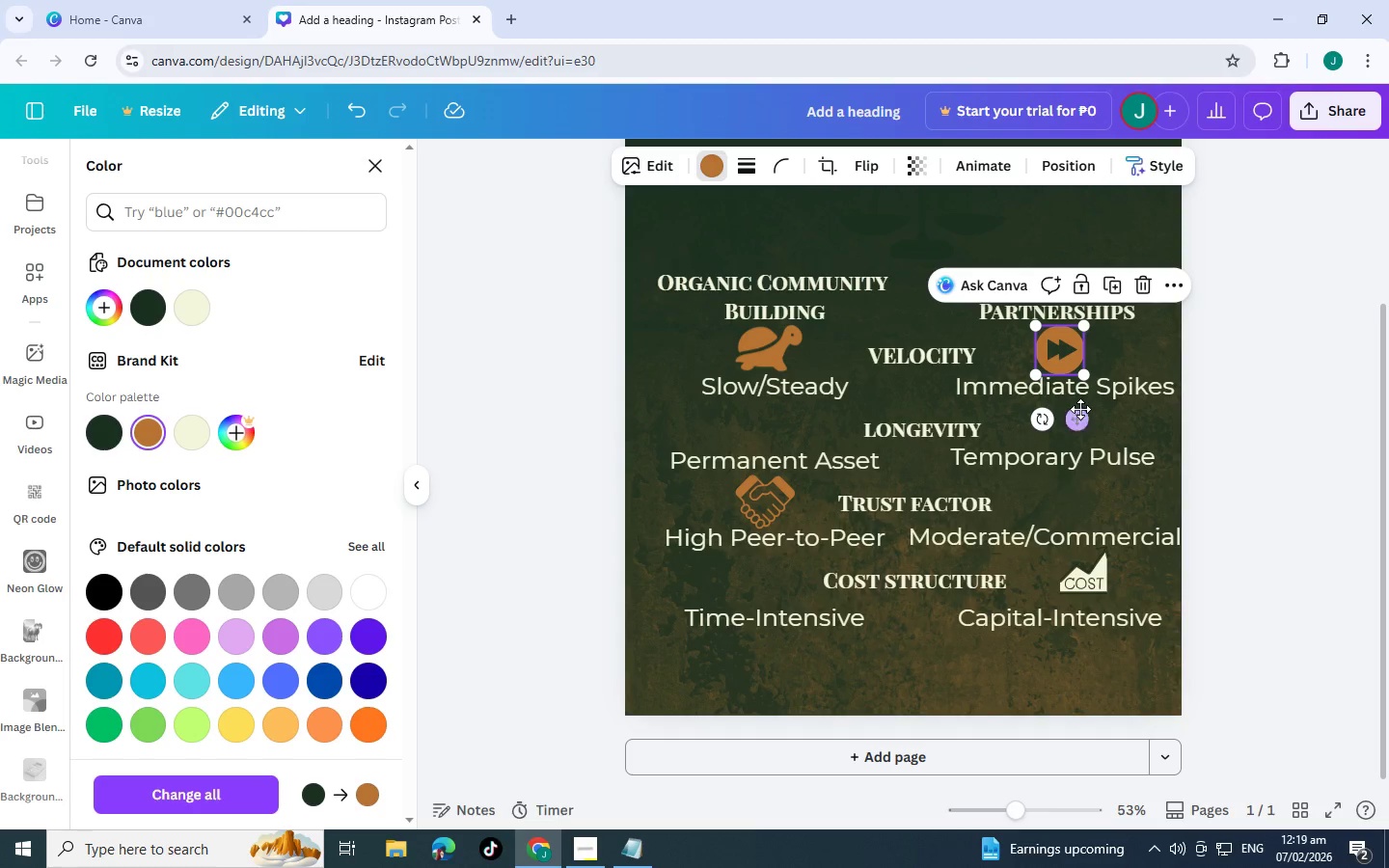 
left_click([1095, 577])
 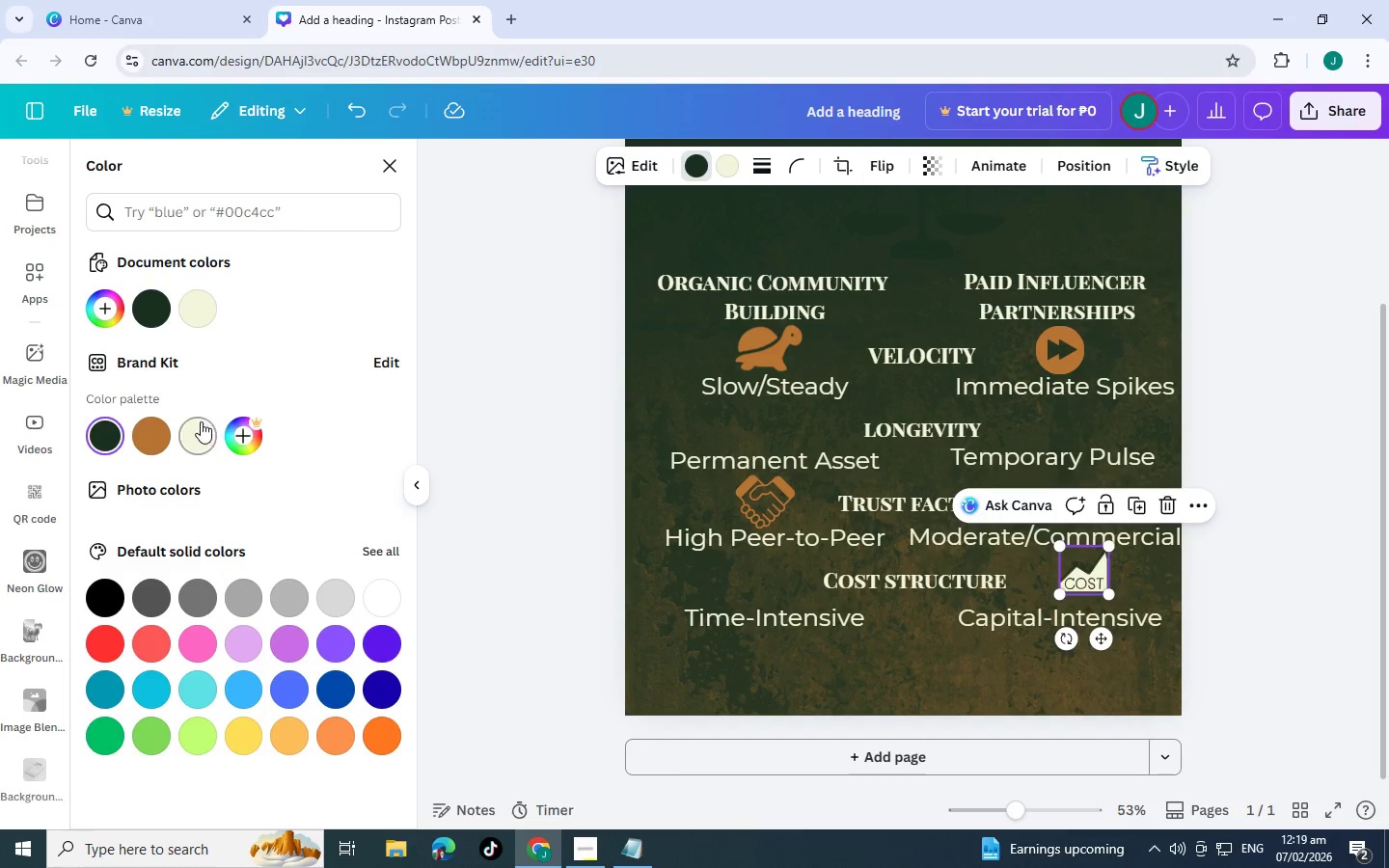 
left_click([165, 423])
 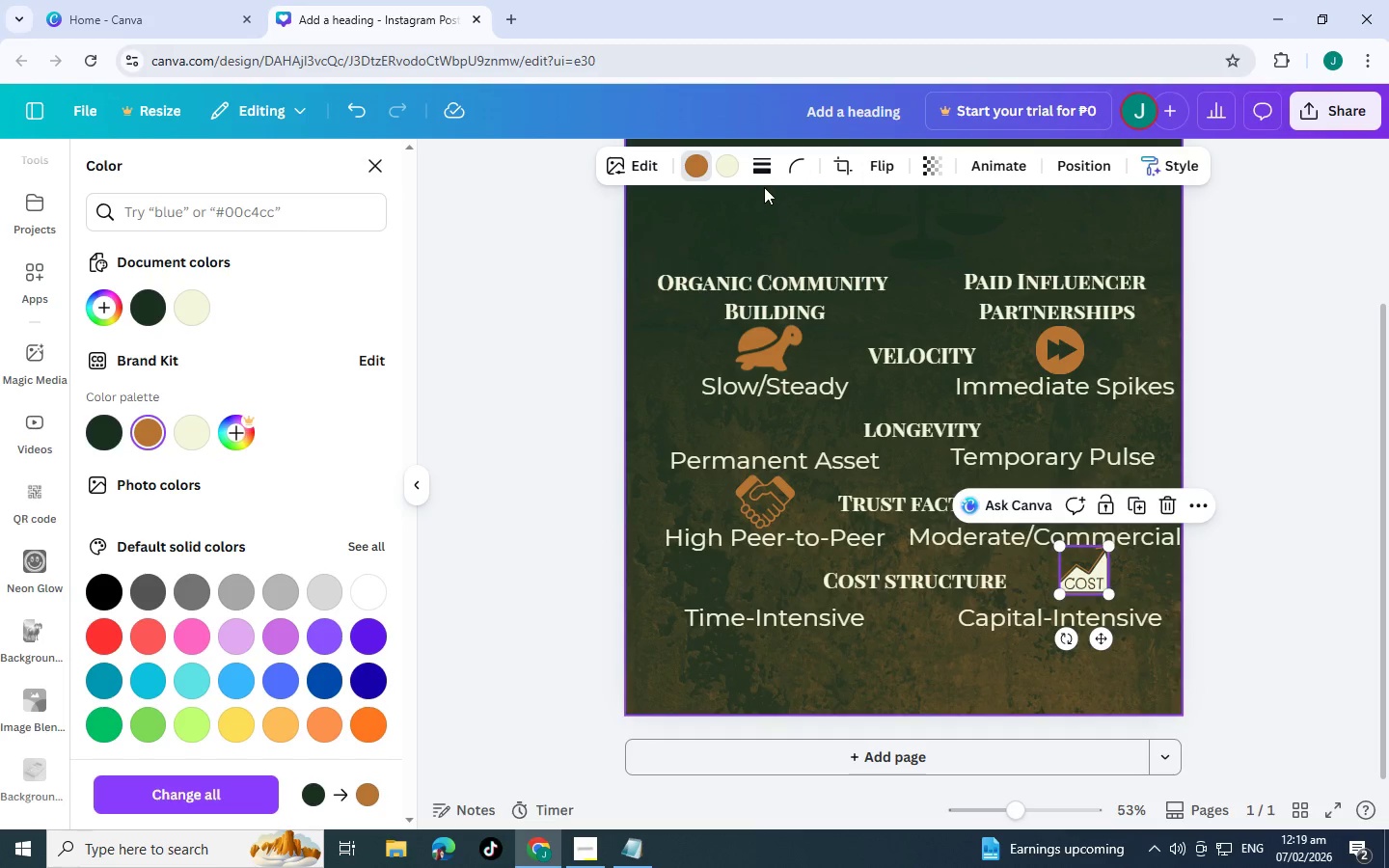 
left_click([725, 166])
 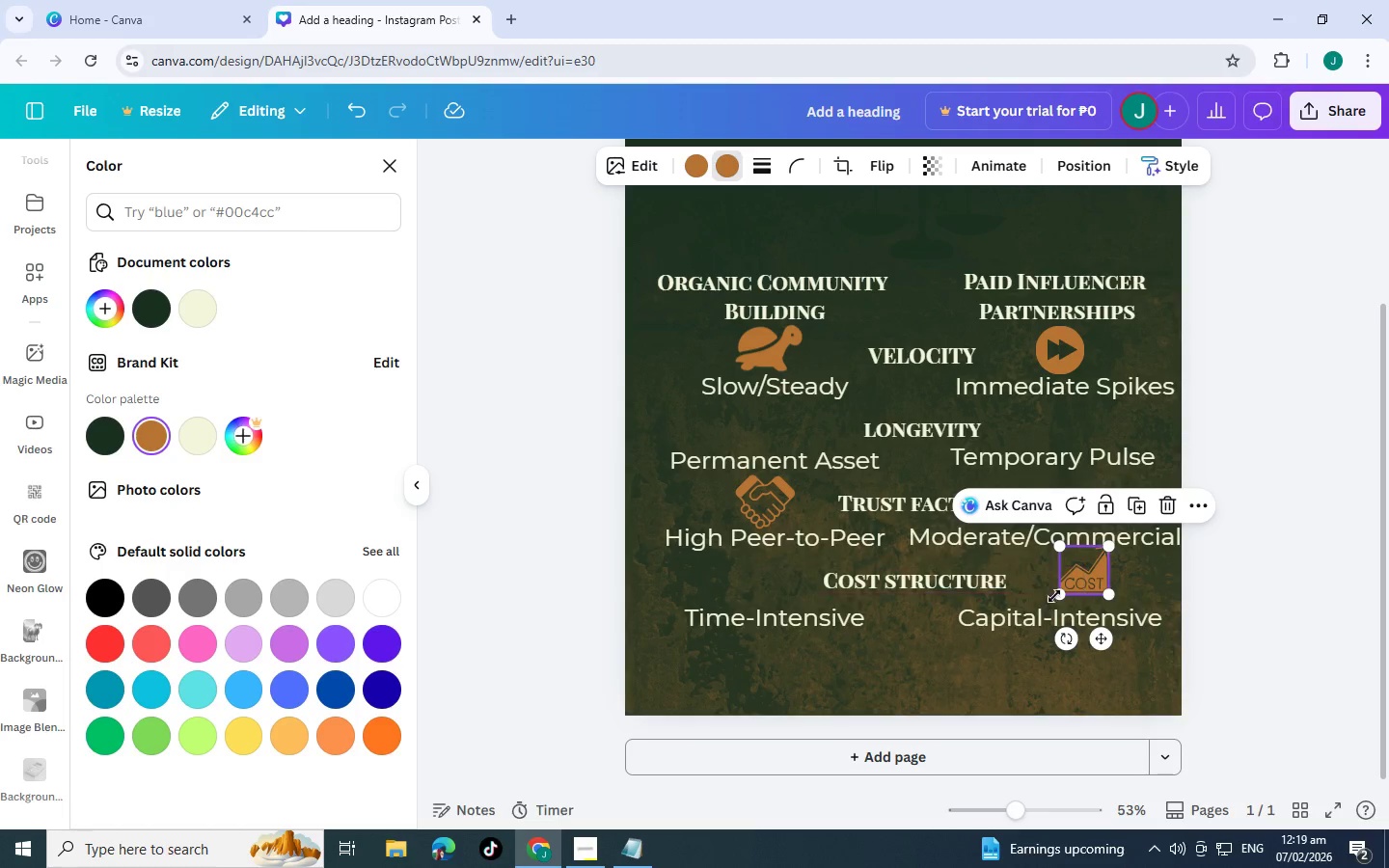 
scroll: coordinate [749, 631], scroll_direction: up, amount: 3.0
 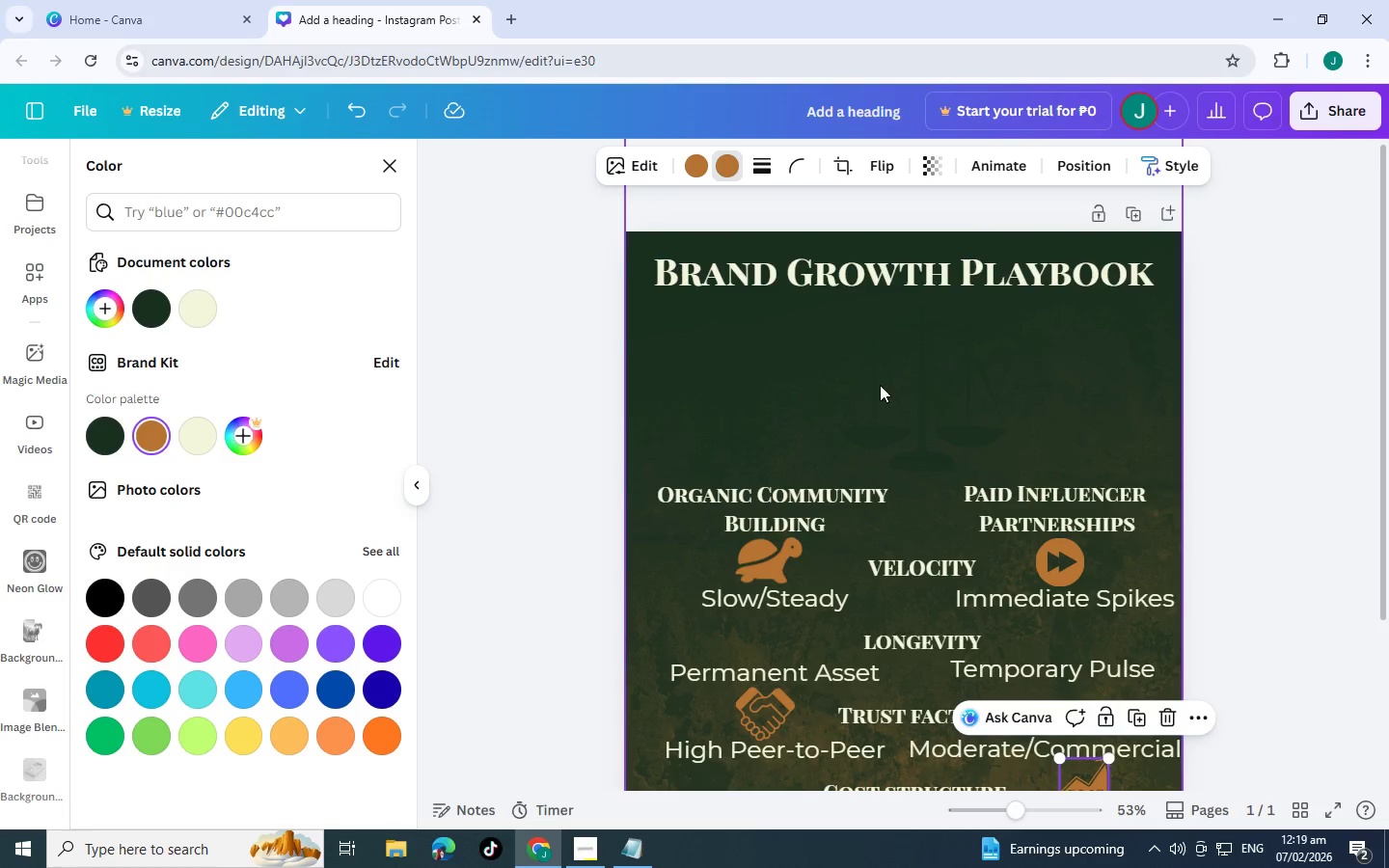 
left_click([937, 395])
 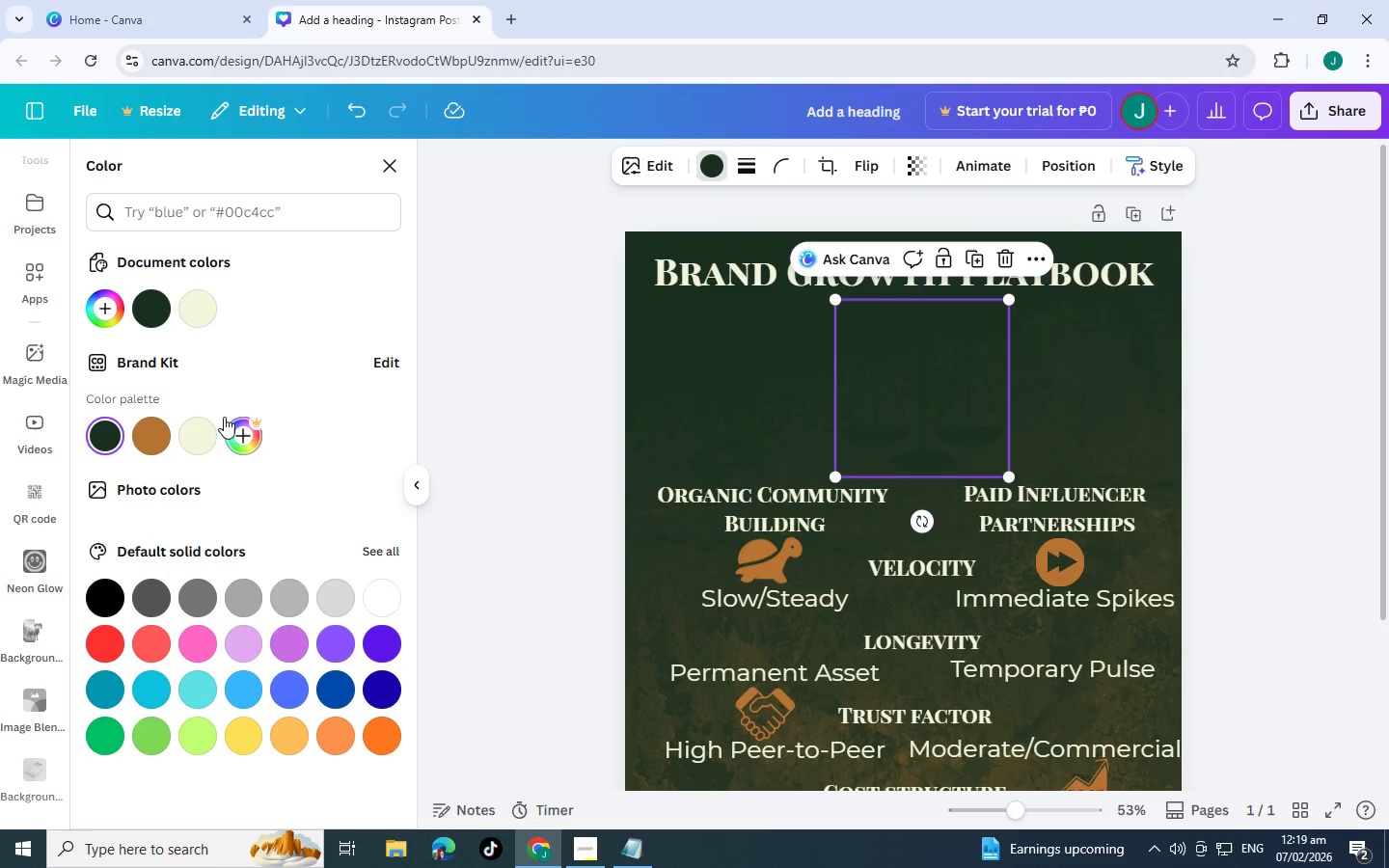 
left_click([166, 429])
 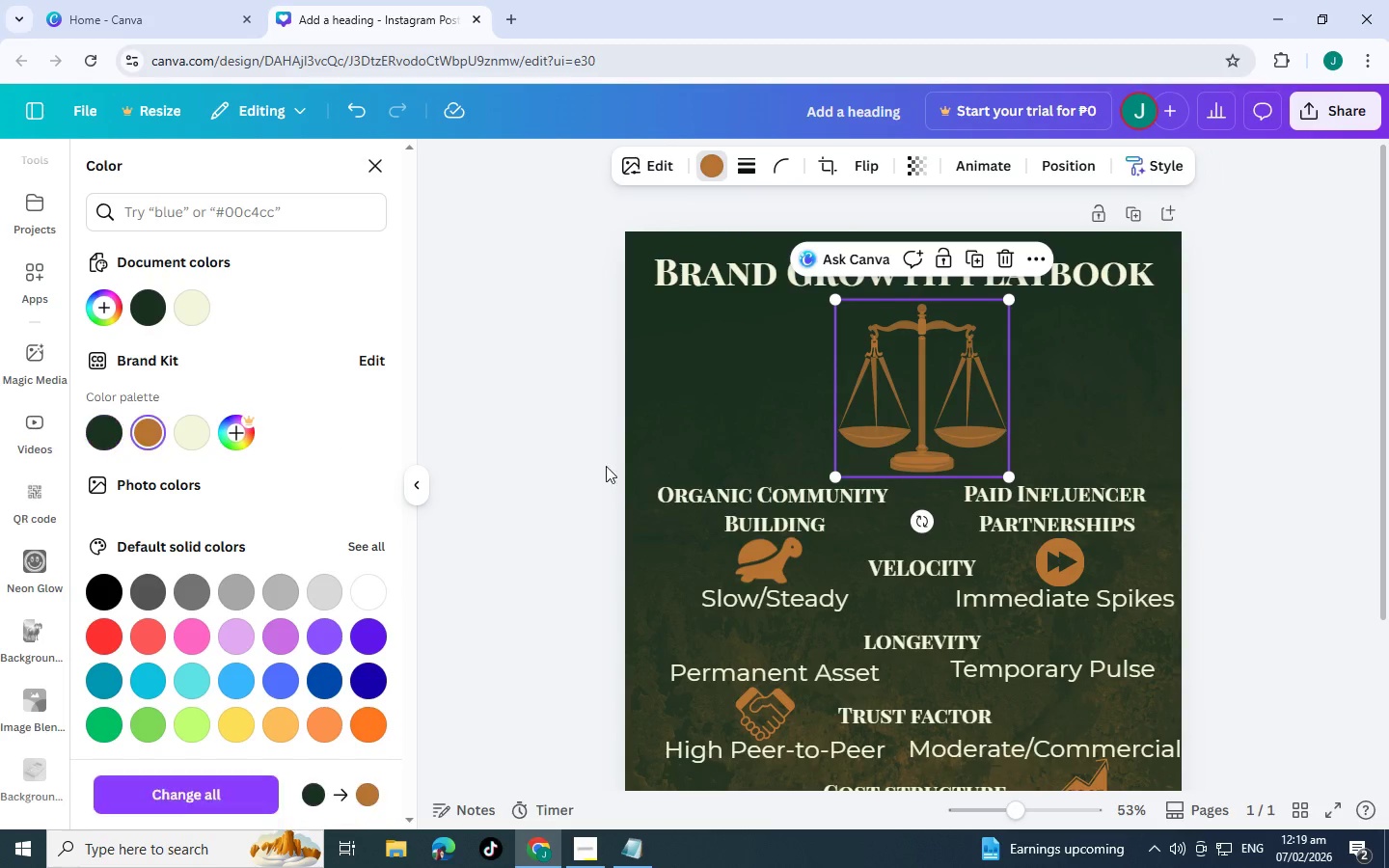 
scroll: coordinate [743, 484], scroll_direction: down, amount: 7.0
 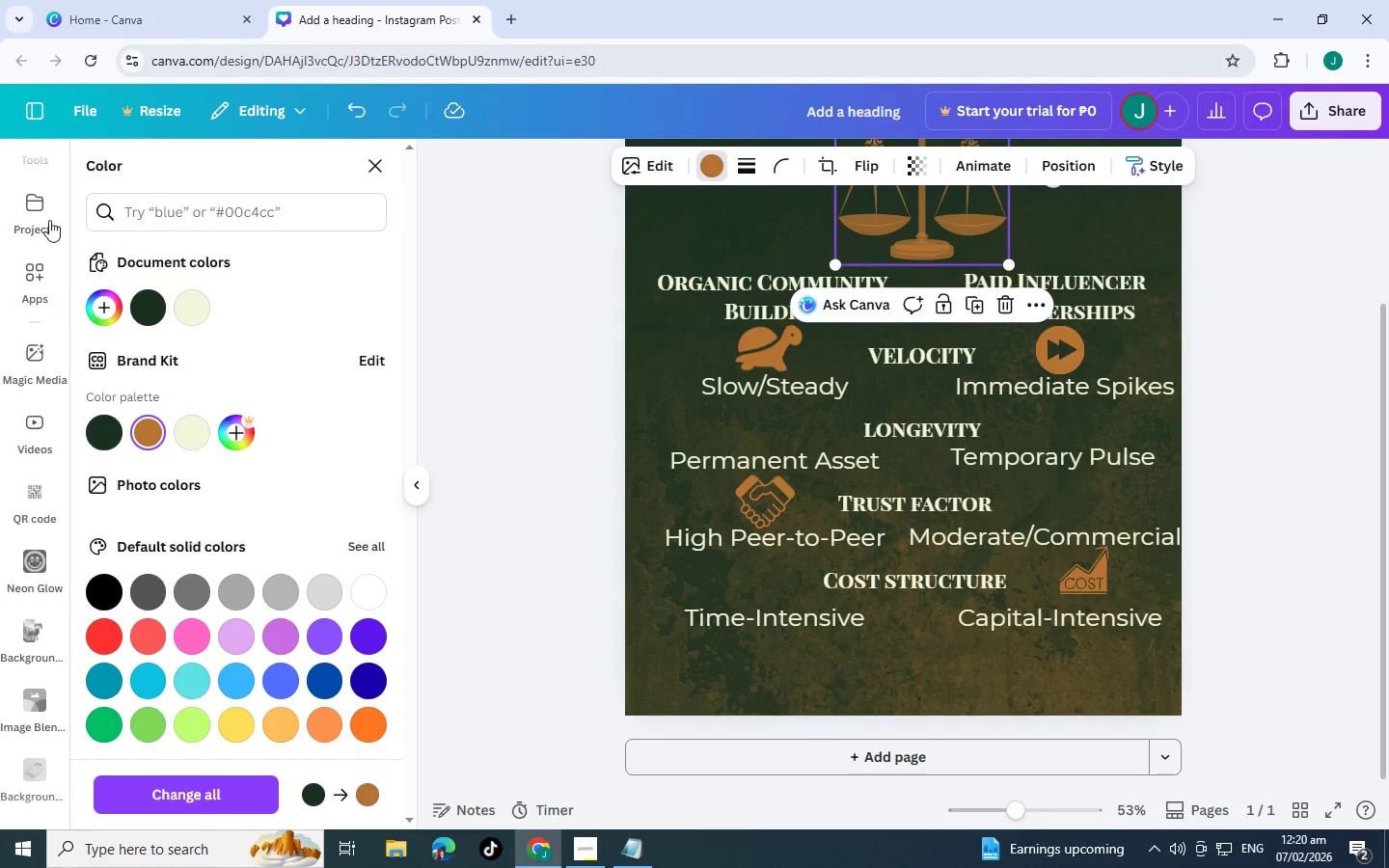 
scroll: coordinate [41, 370], scroll_direction: up, amount: 8.0
 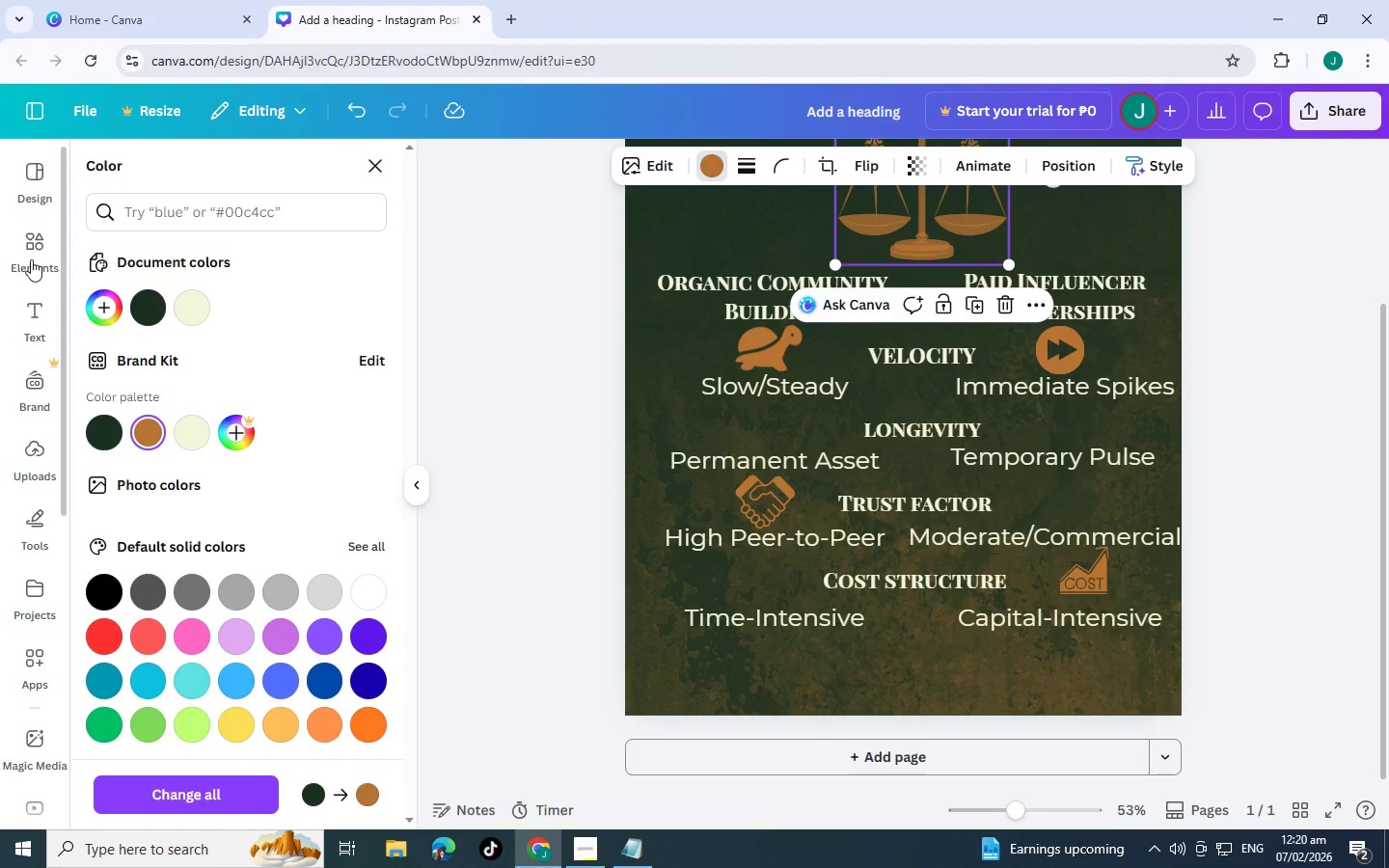 
left_click([31, 238])
 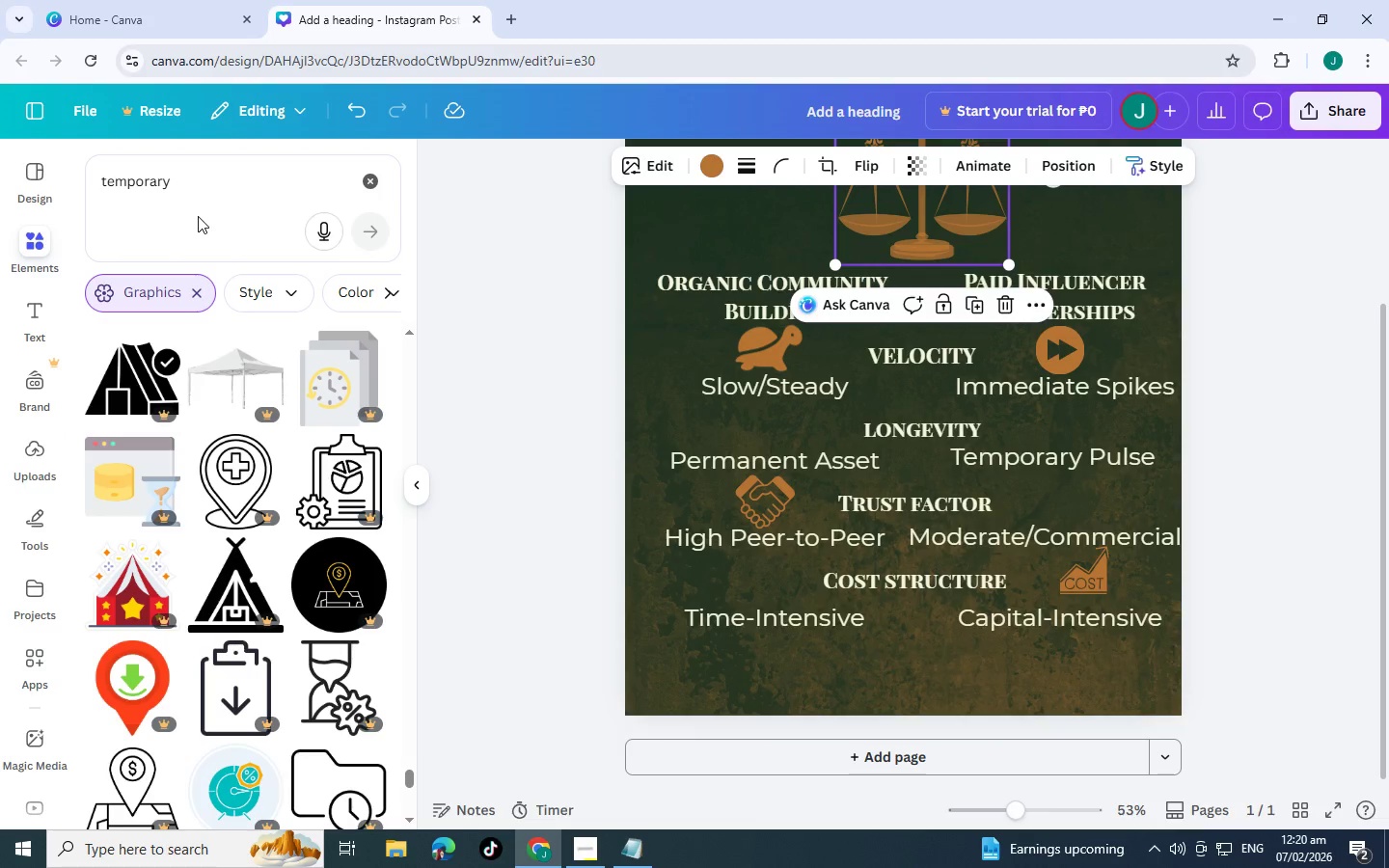 
left_click_drag(start_coordinate=[229, 176], to_coordinate=[0, 164])
 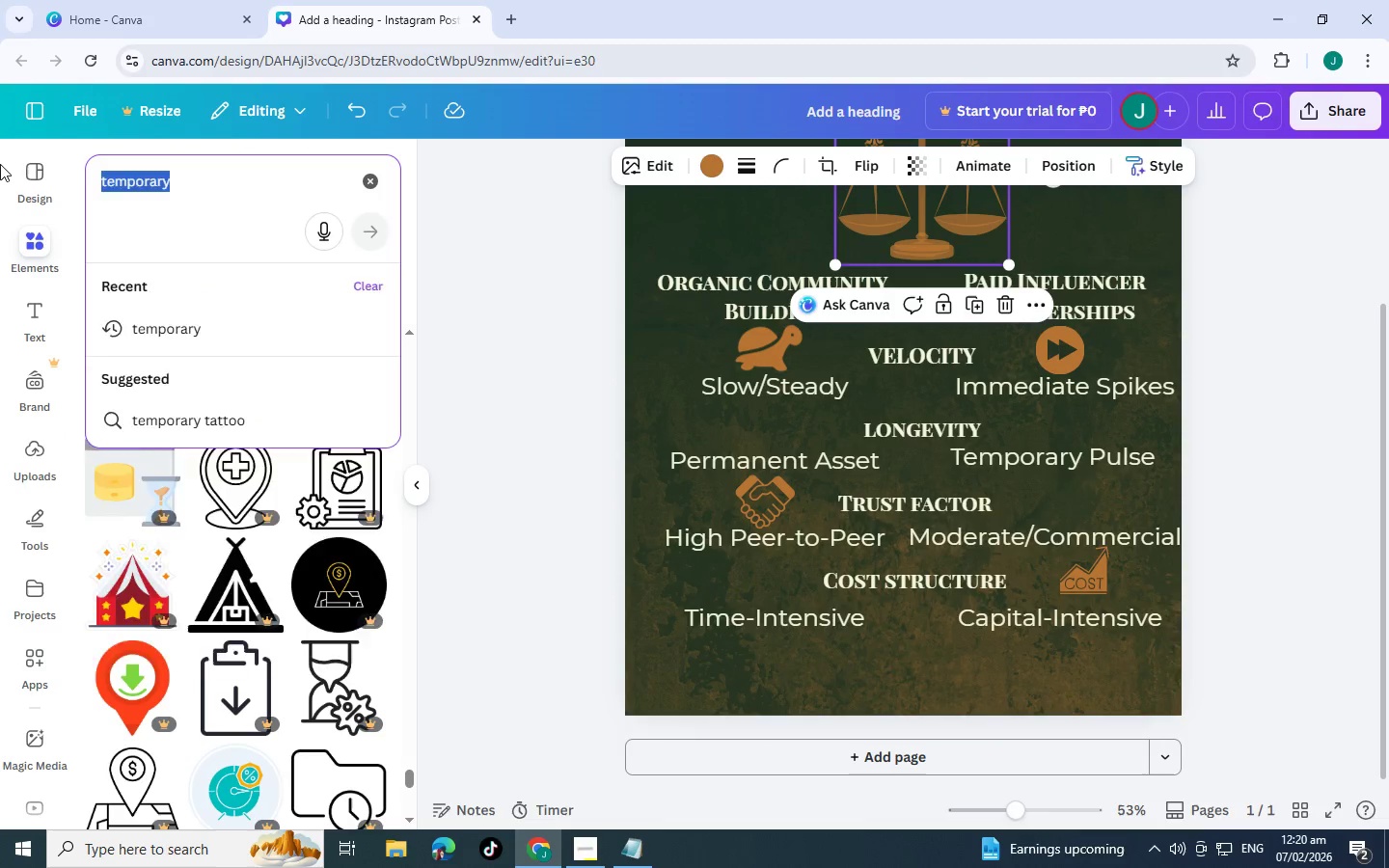 
type(time)
 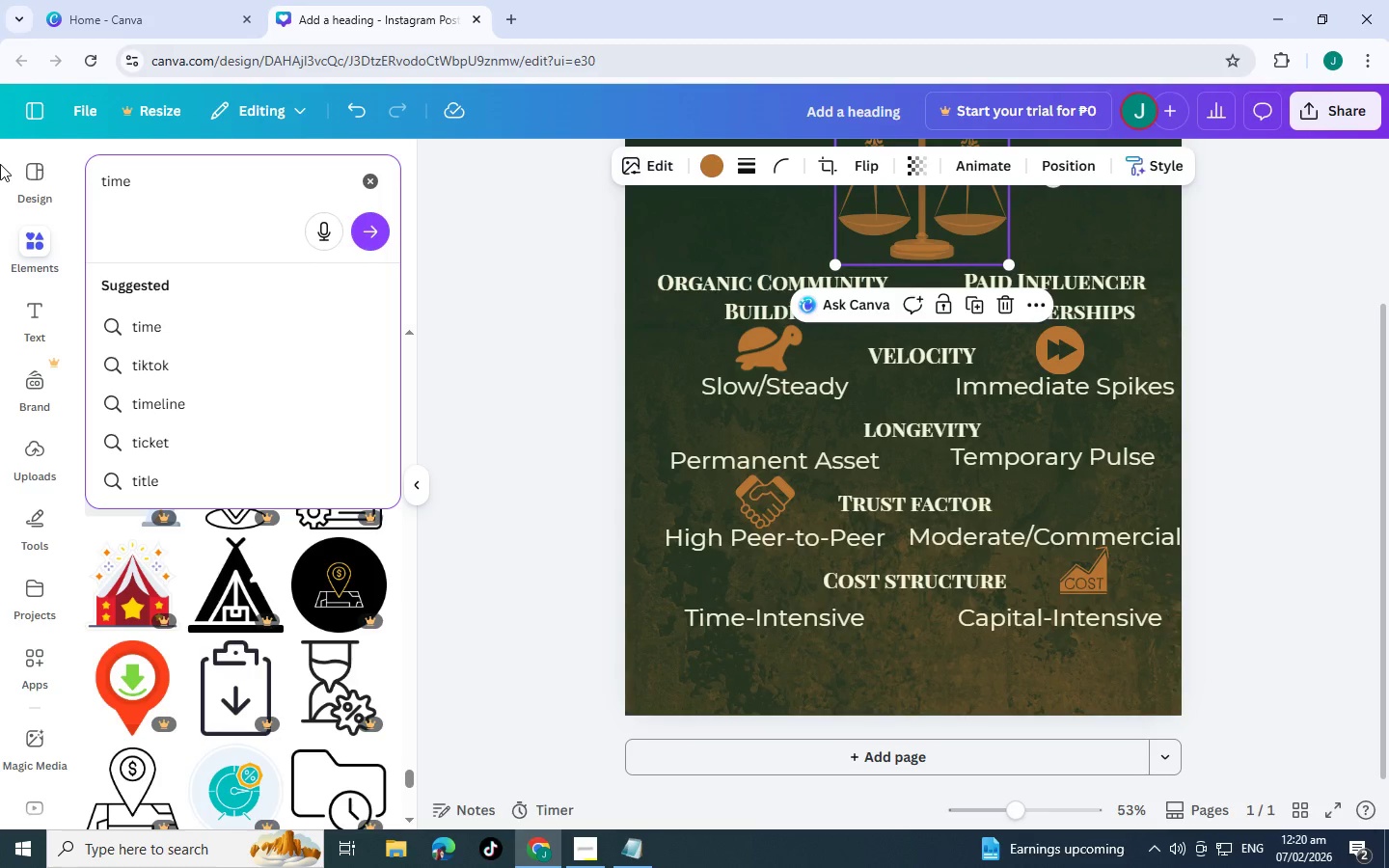 
key(Enter)
 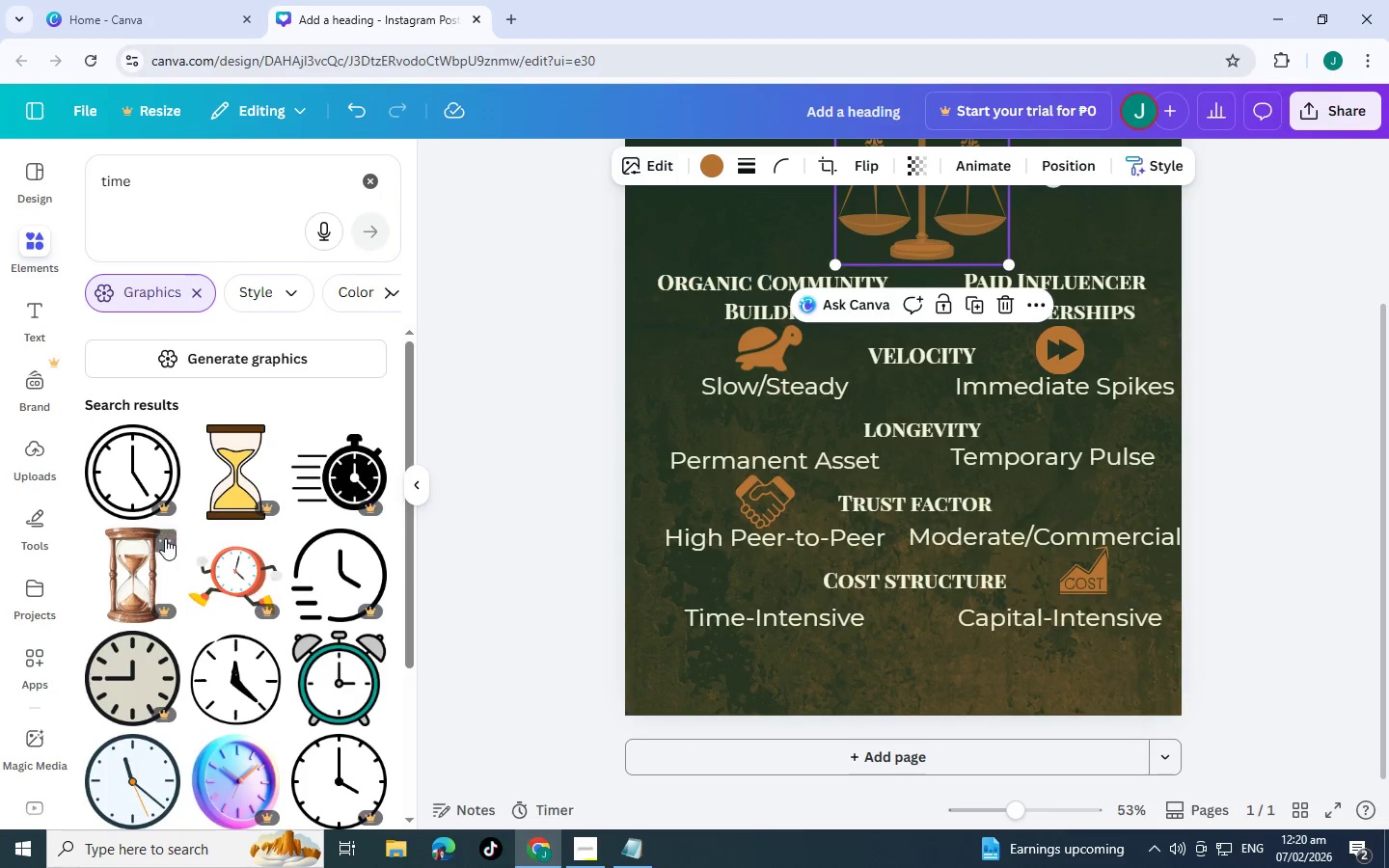 
scroll: coordinate [312, 605], scroll_direction: down, amount: 7.0
 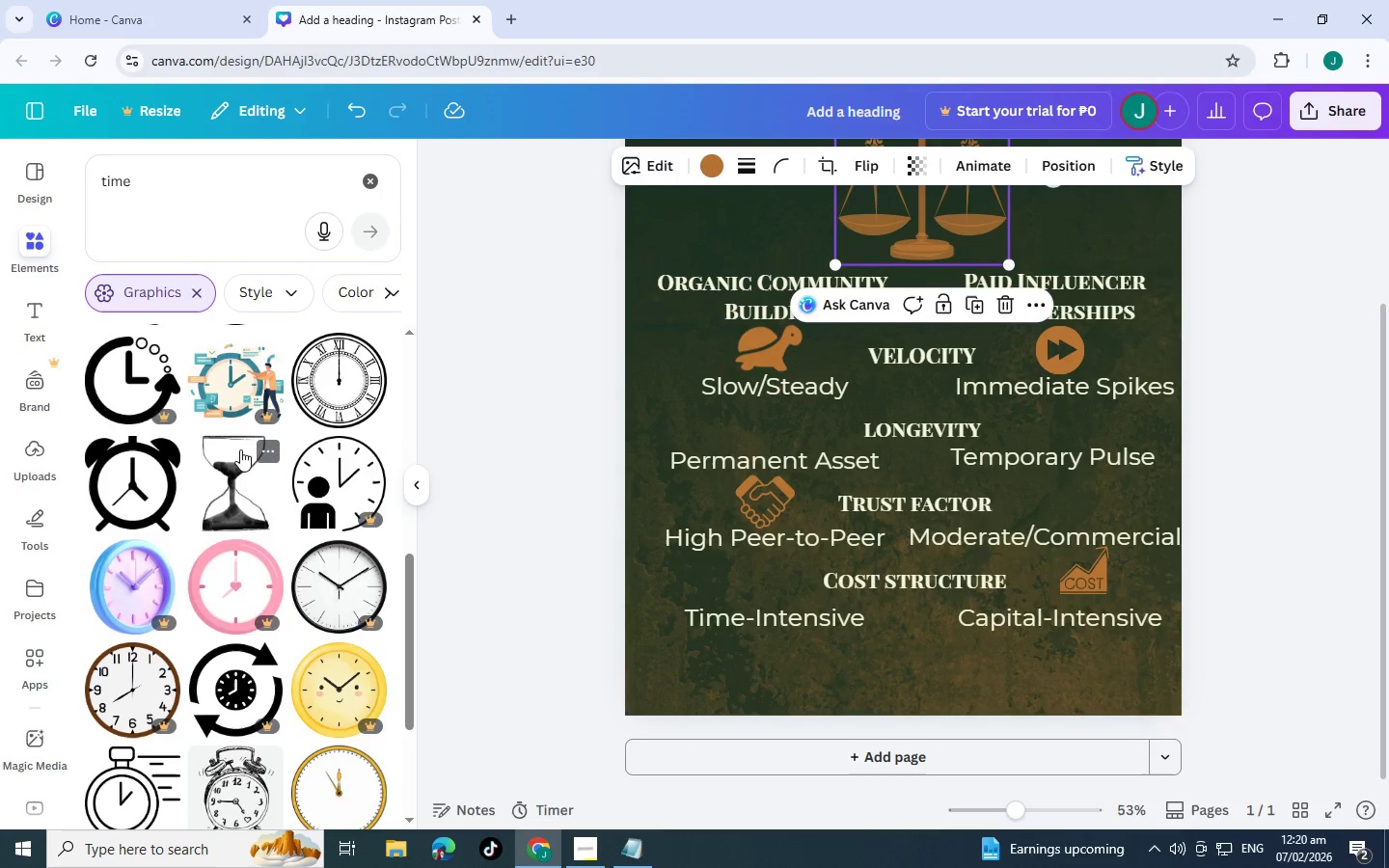 
left_click([240, 453])
 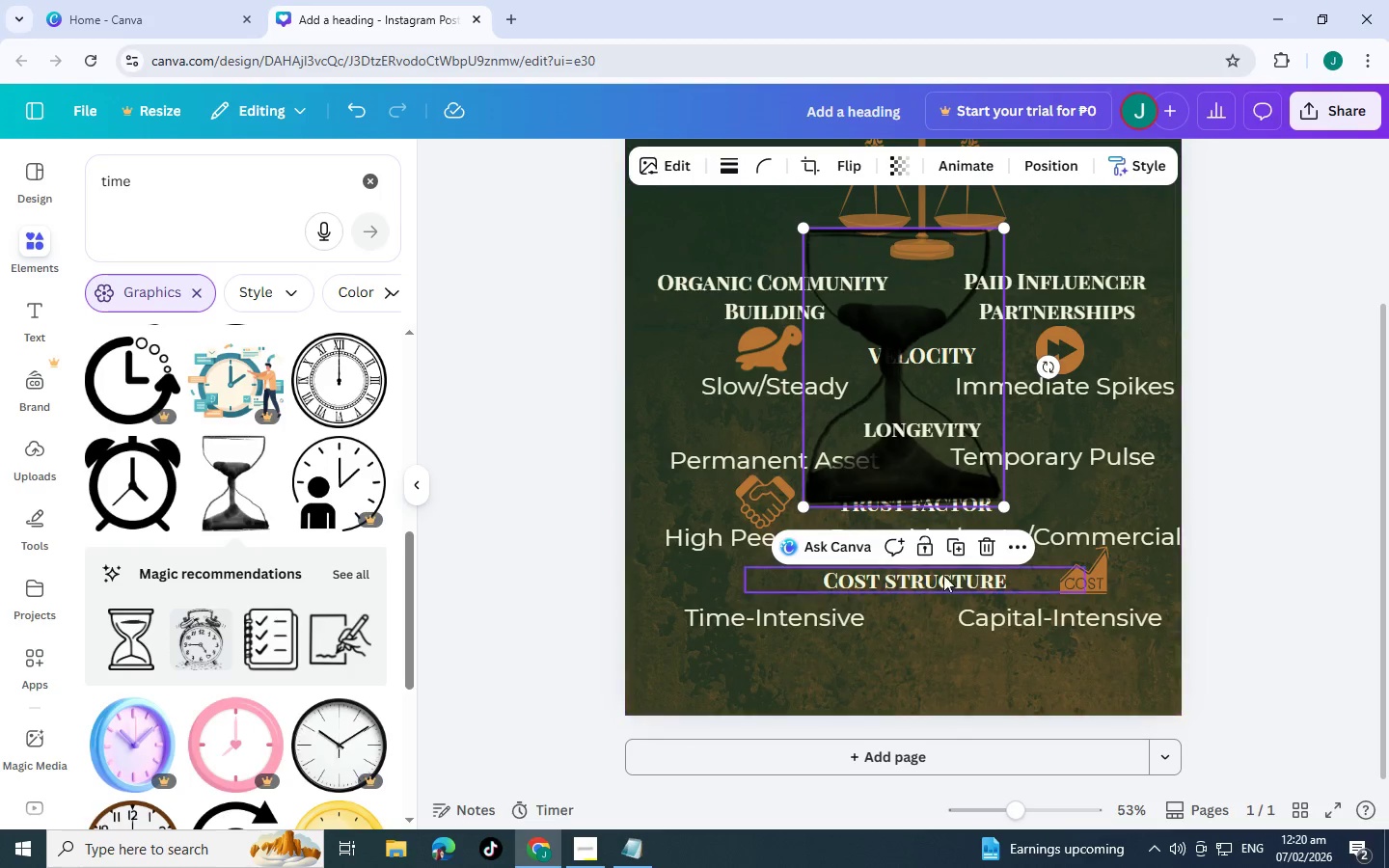 
left_click([990, 542])
 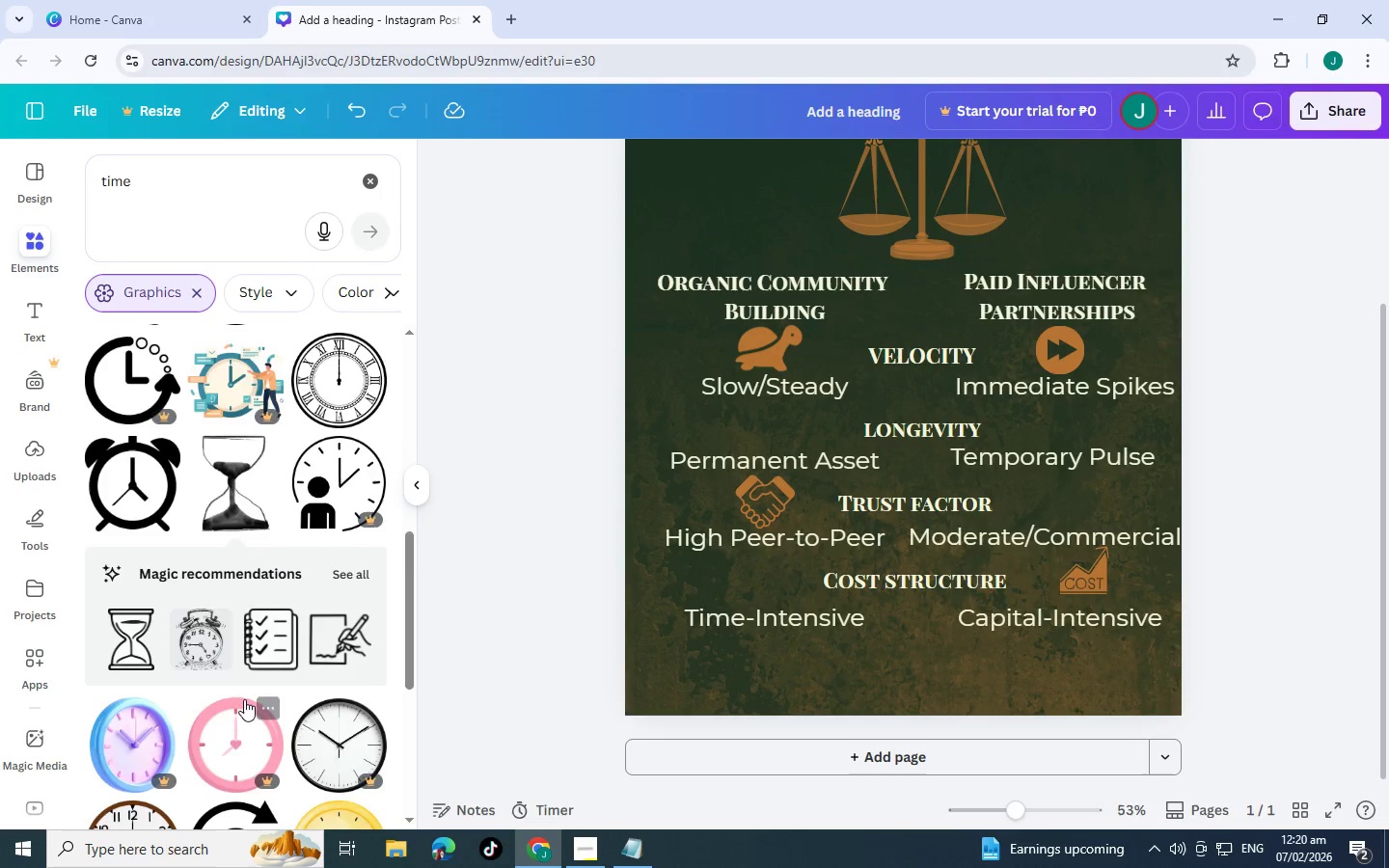 
scroll: coordinate [249, 692], scroll_direction: down, amount: 4.0
 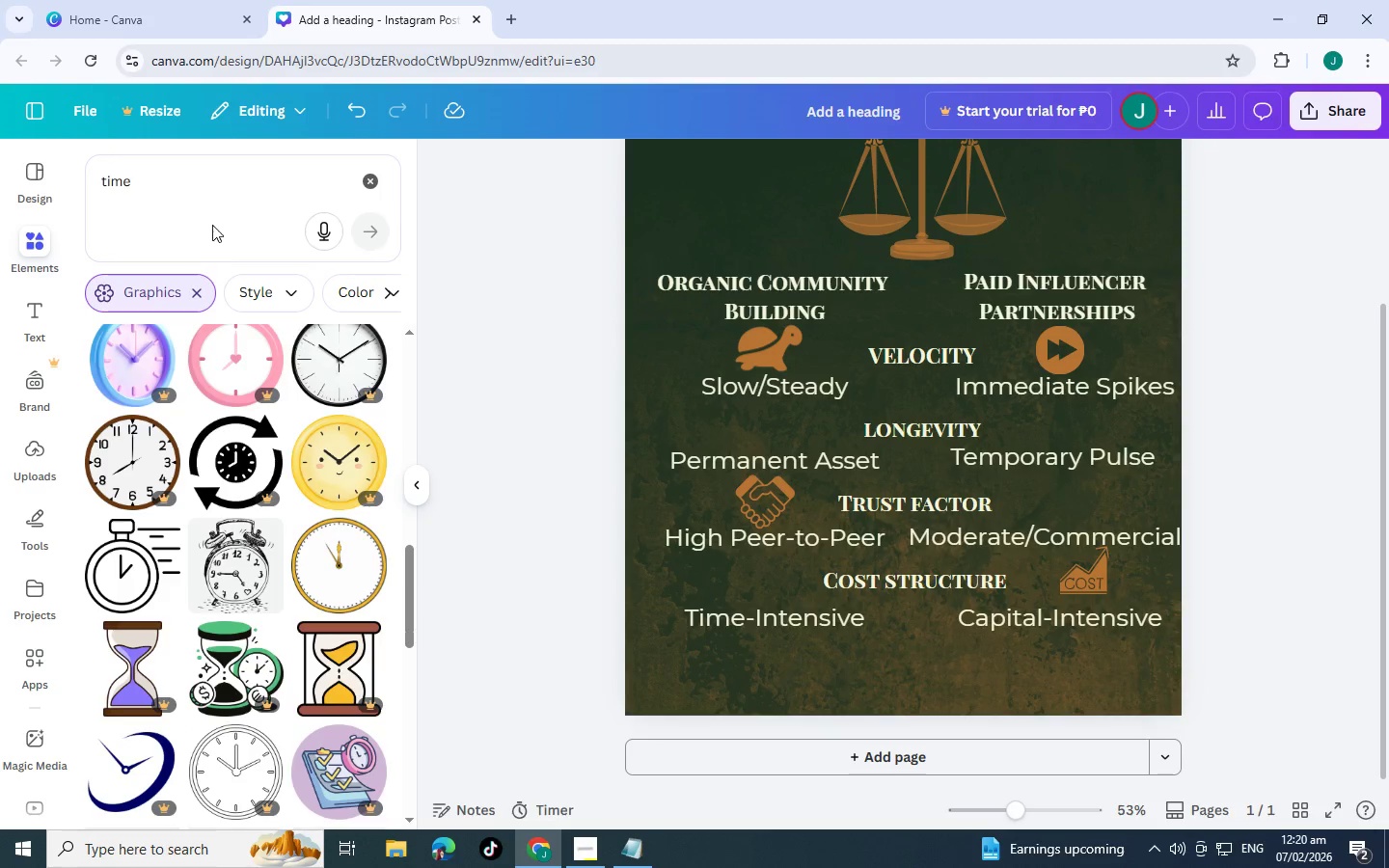 
left_click([211, 173])
 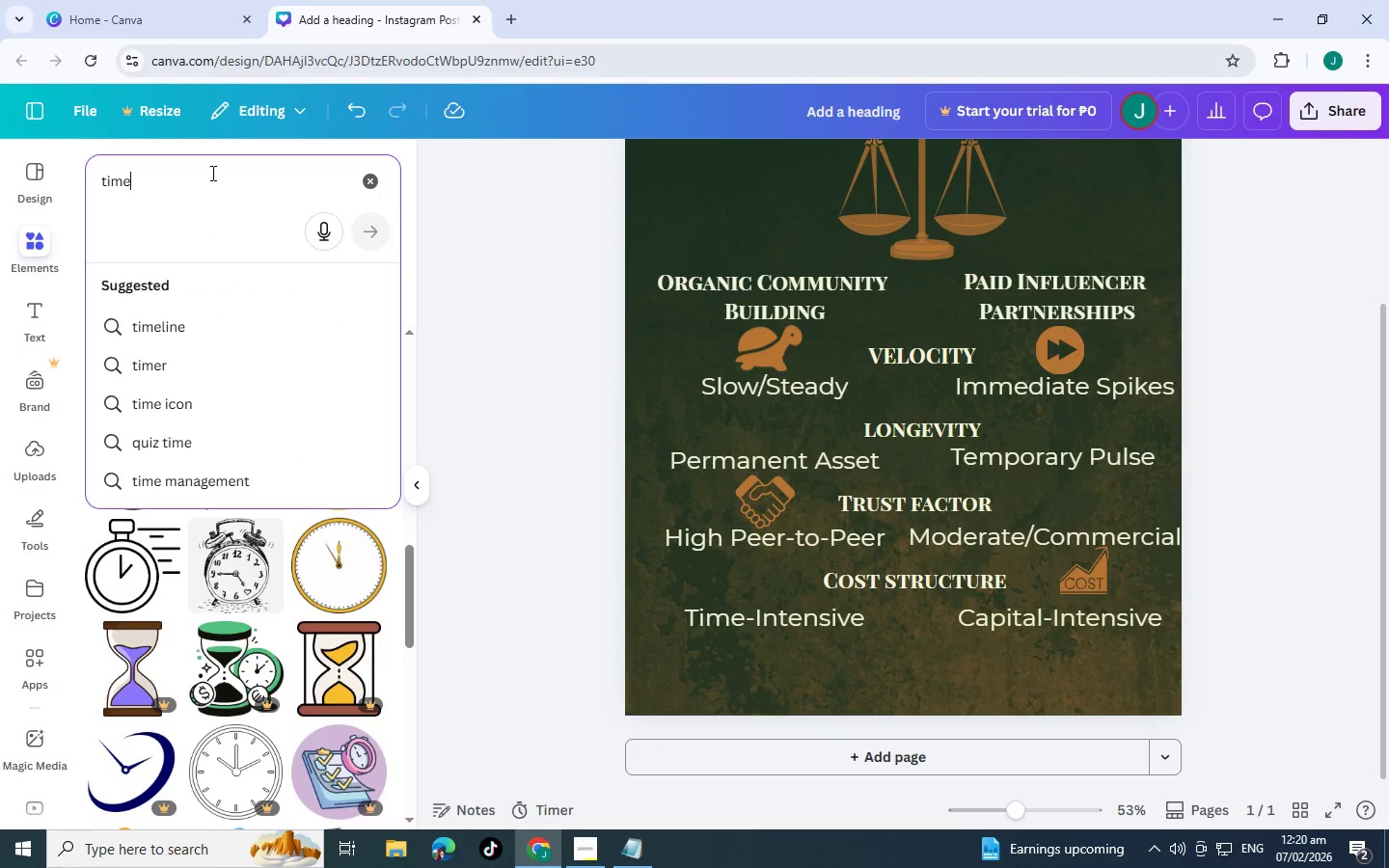 
type( icon\)
key(Backspace)
 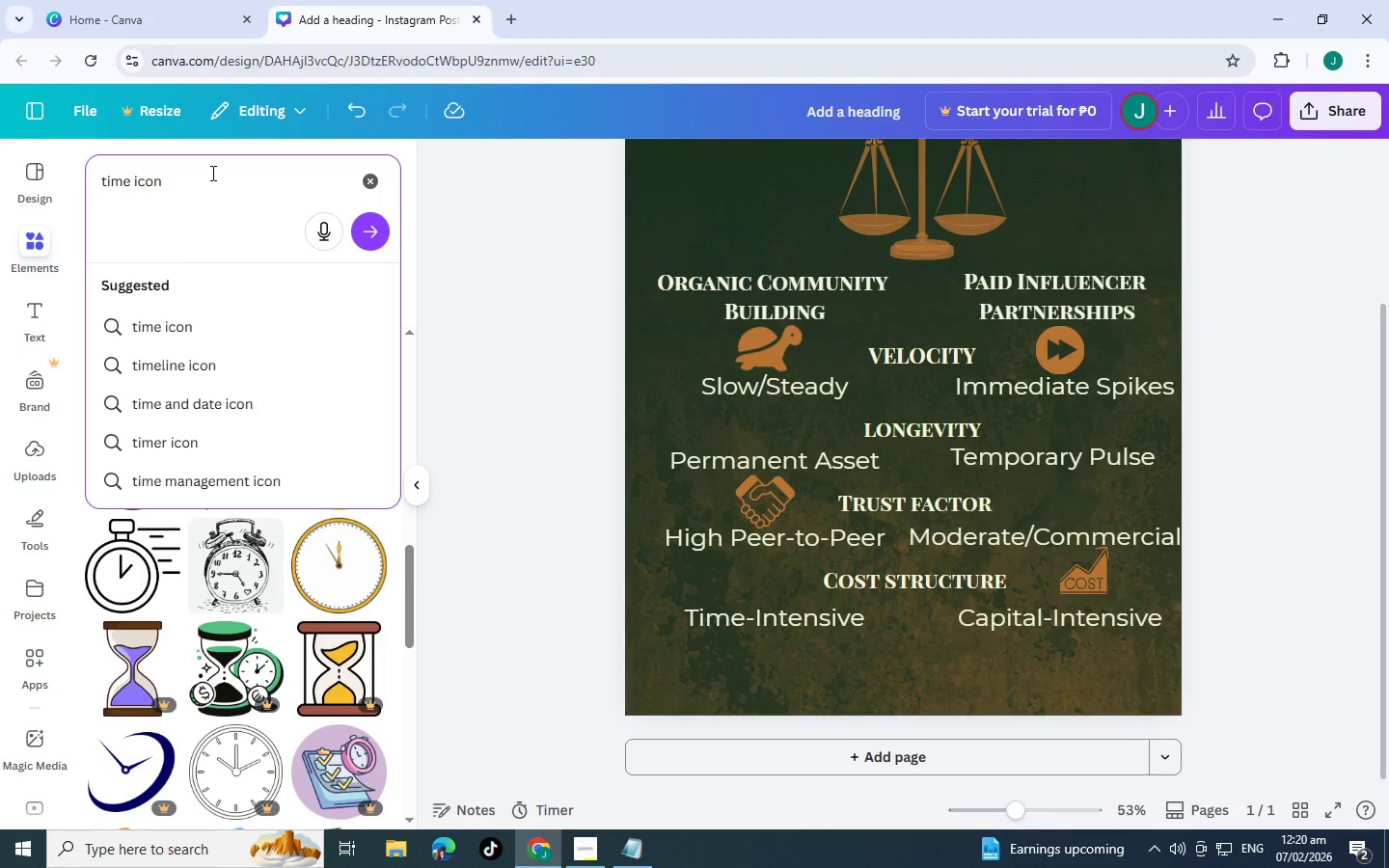 
key(Enter)
 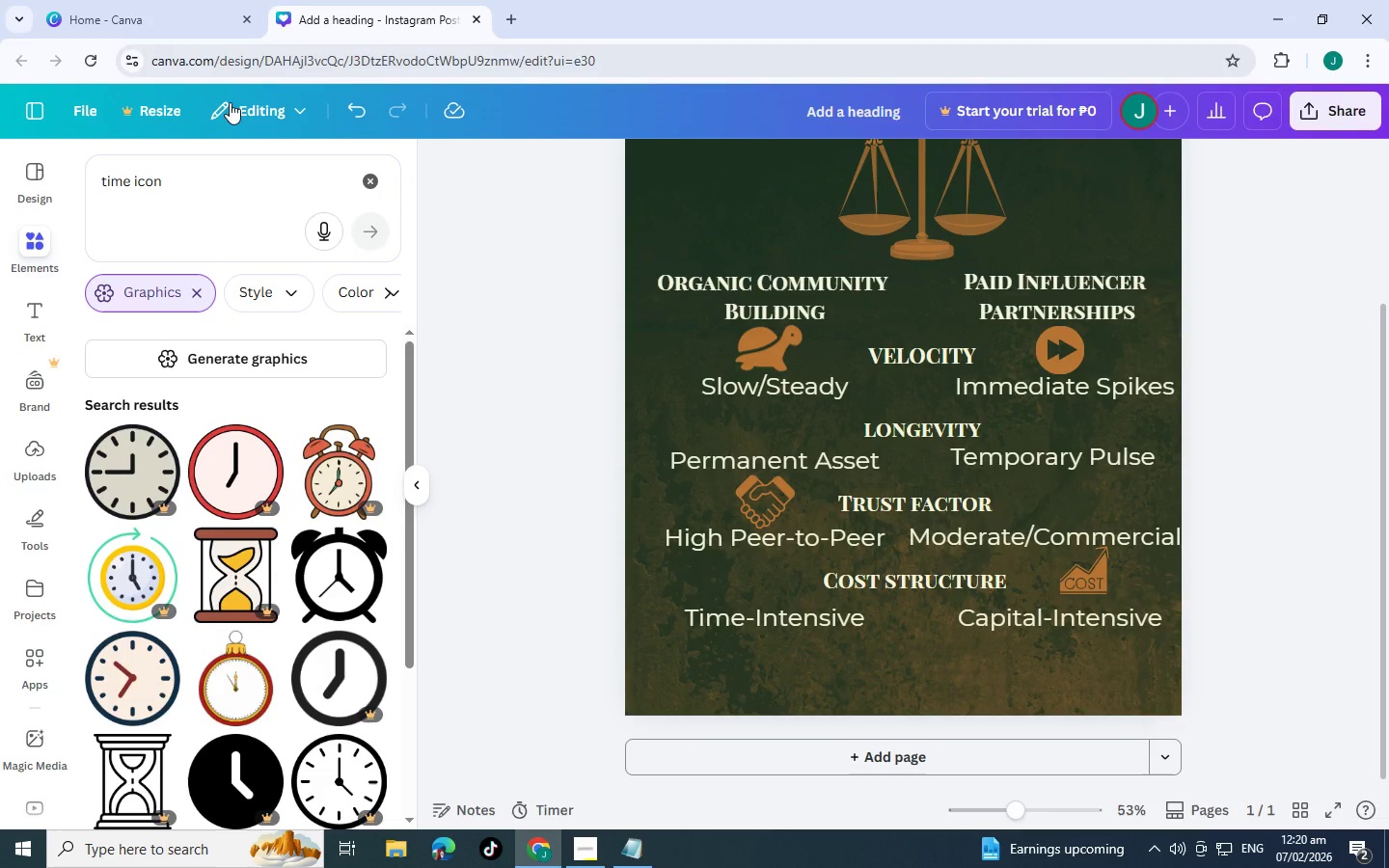 
scroll: coordinate [119, 323], scroll_direction: down, amount: 5.0
 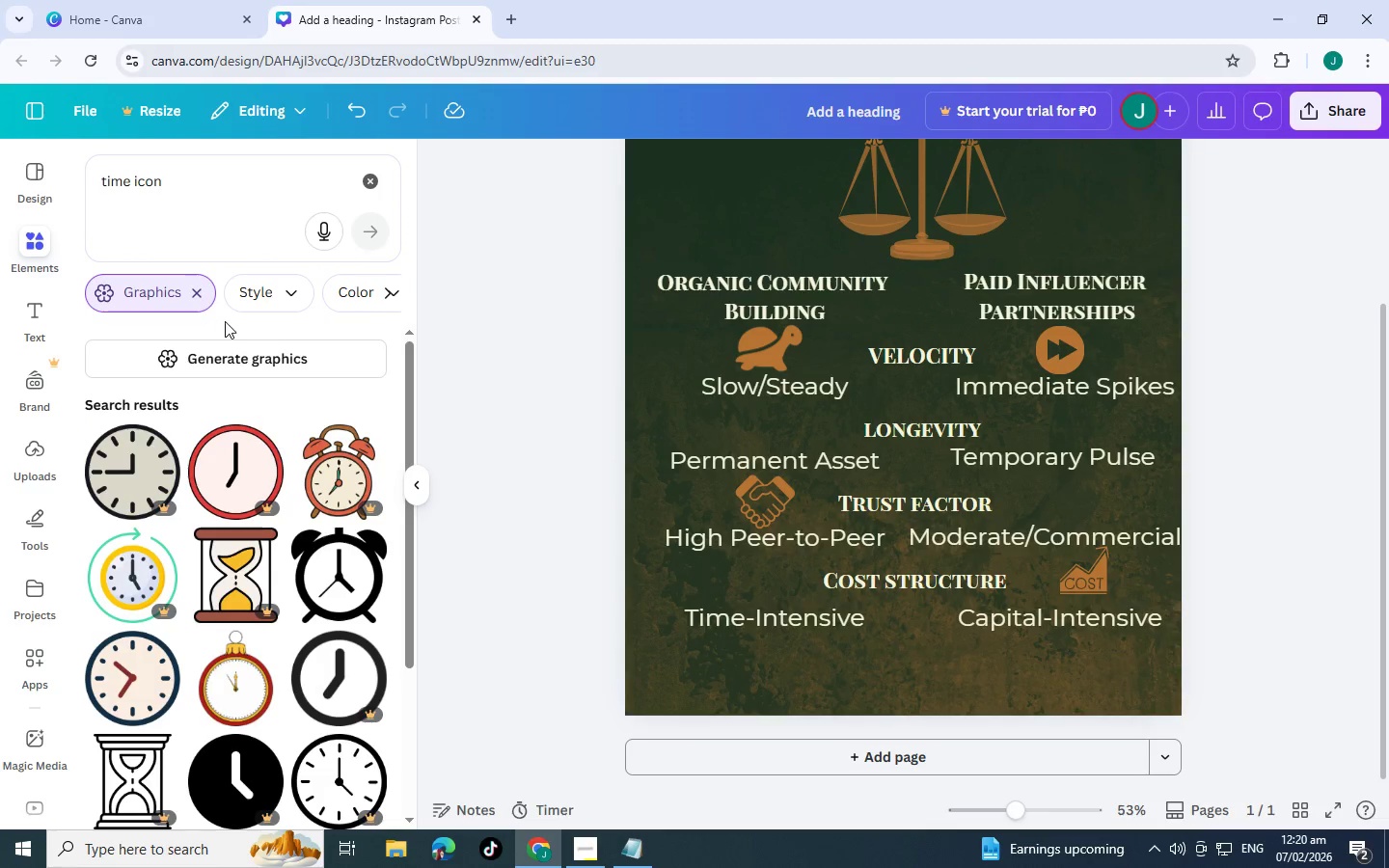 
scroll: coordinate [165, 371], scroll_direction: down, amount: 7.0
 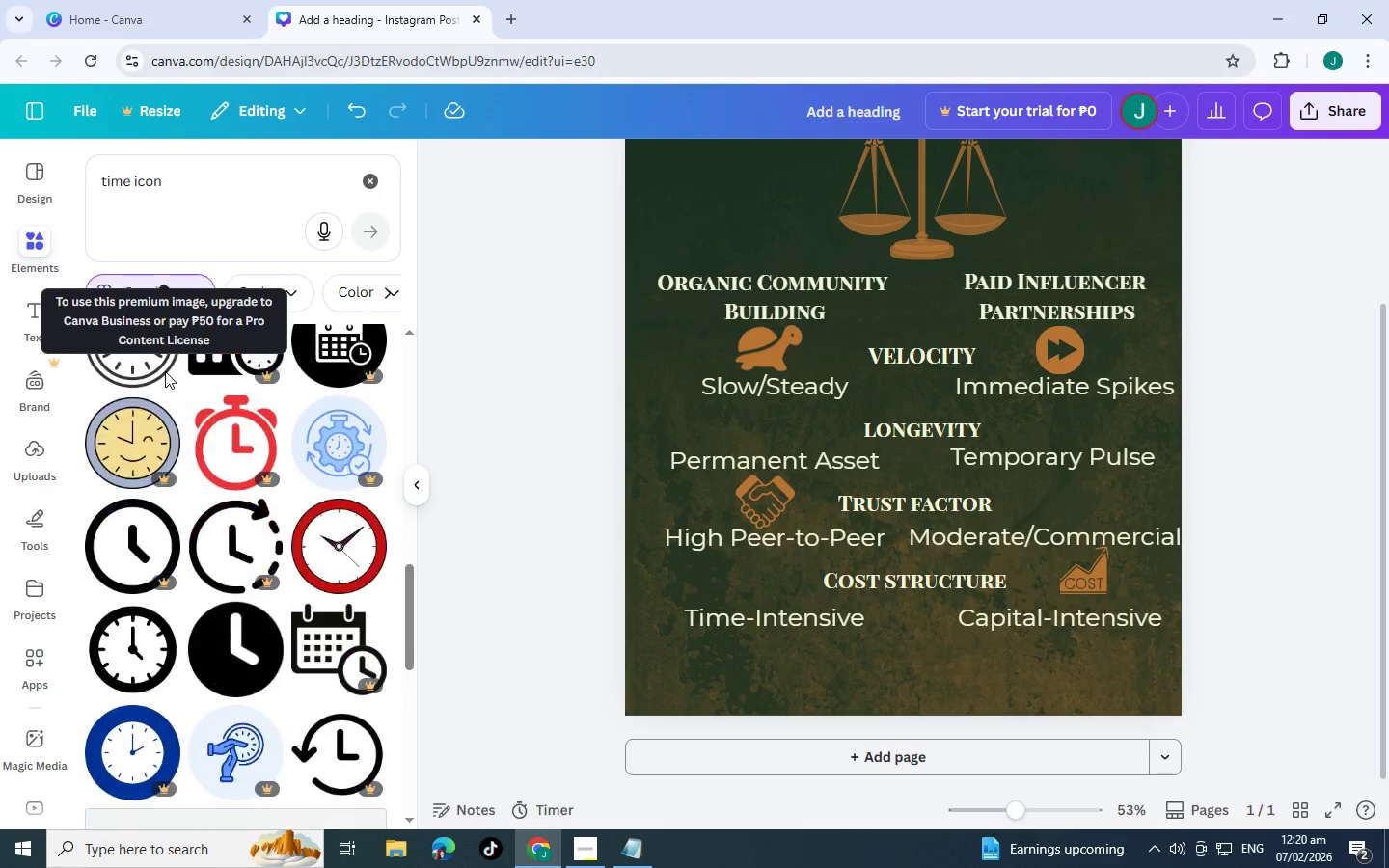 
scroll: coordinate [140, 364], scroll_direction: down, amount: 5.0
 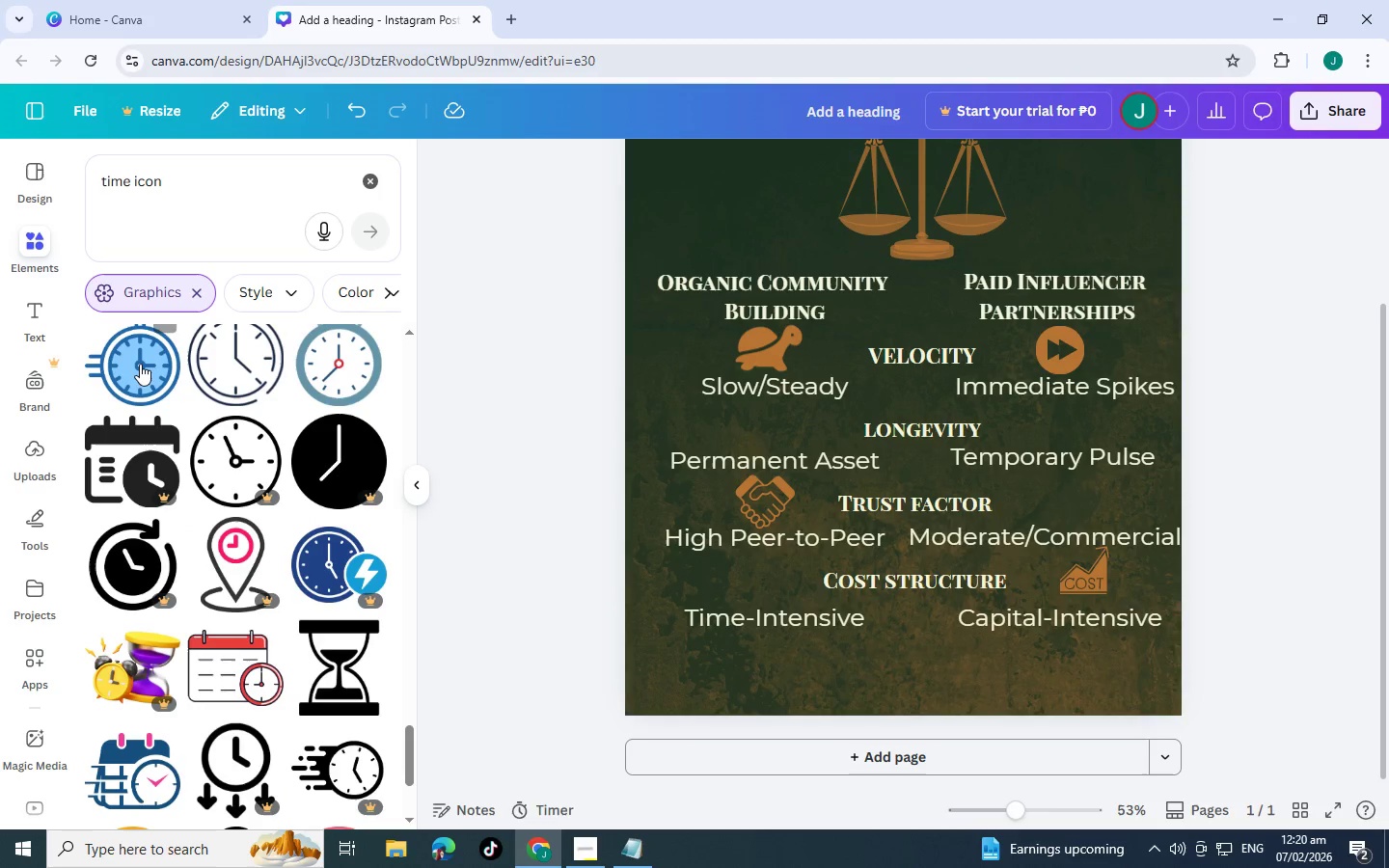 
scroll: coordinate [69, 398], scroll_direction: down, amount: 6.0
 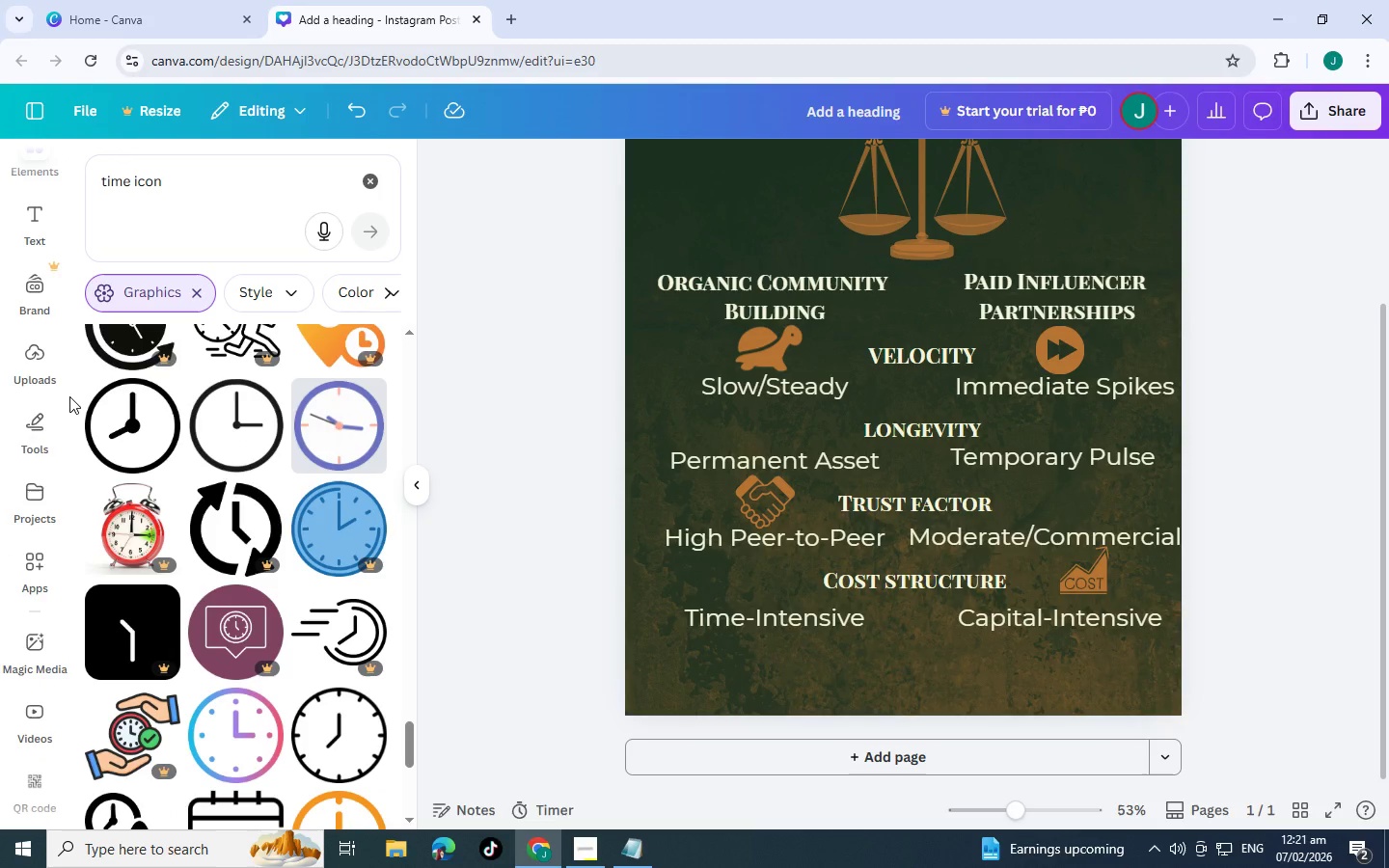 
scroll: coordinate [69, 396], scroll_direction: down, amount: 1.0
 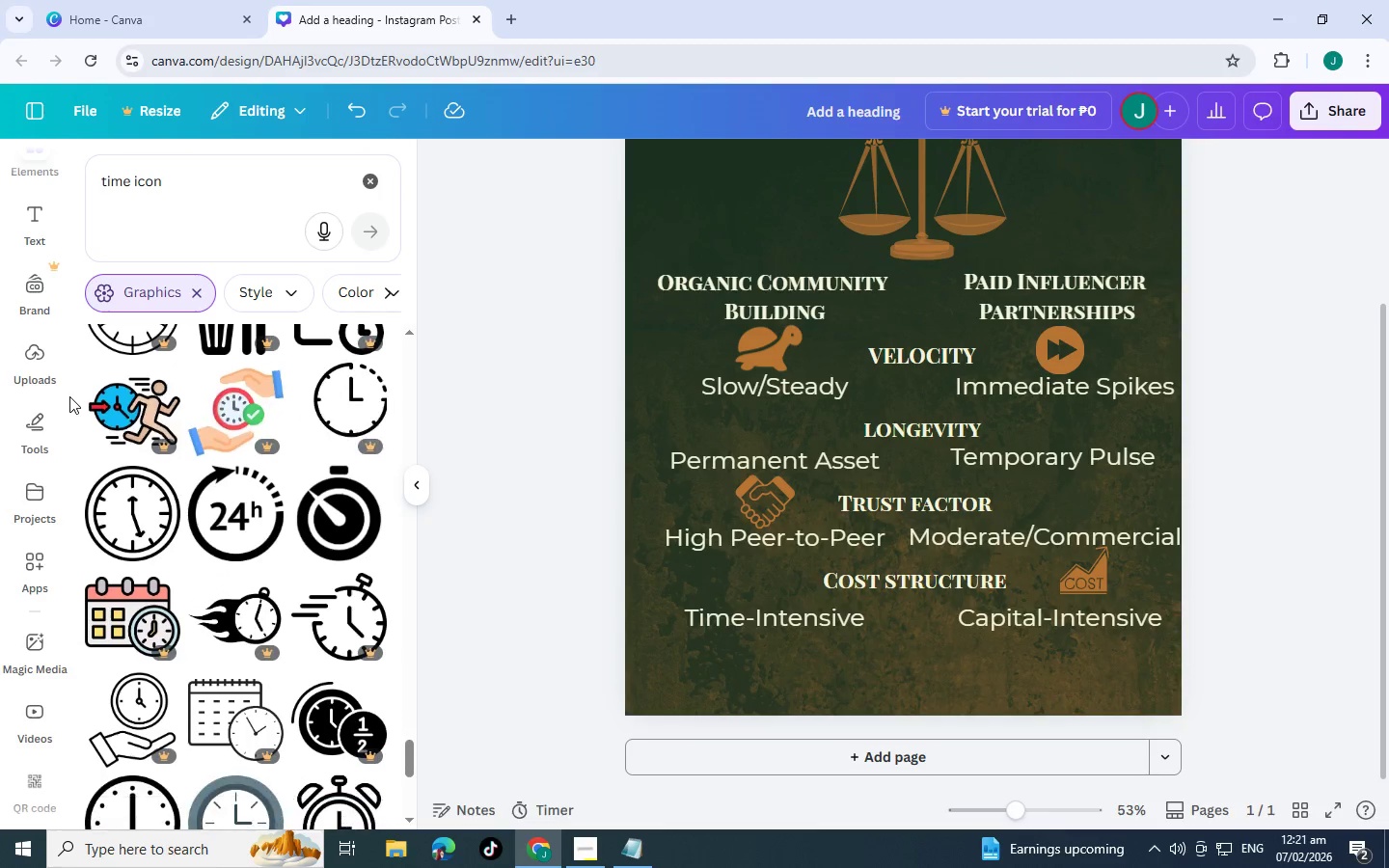 
scroll: coordinate [175, 448], scroll_direction: up, amount: 3.0
 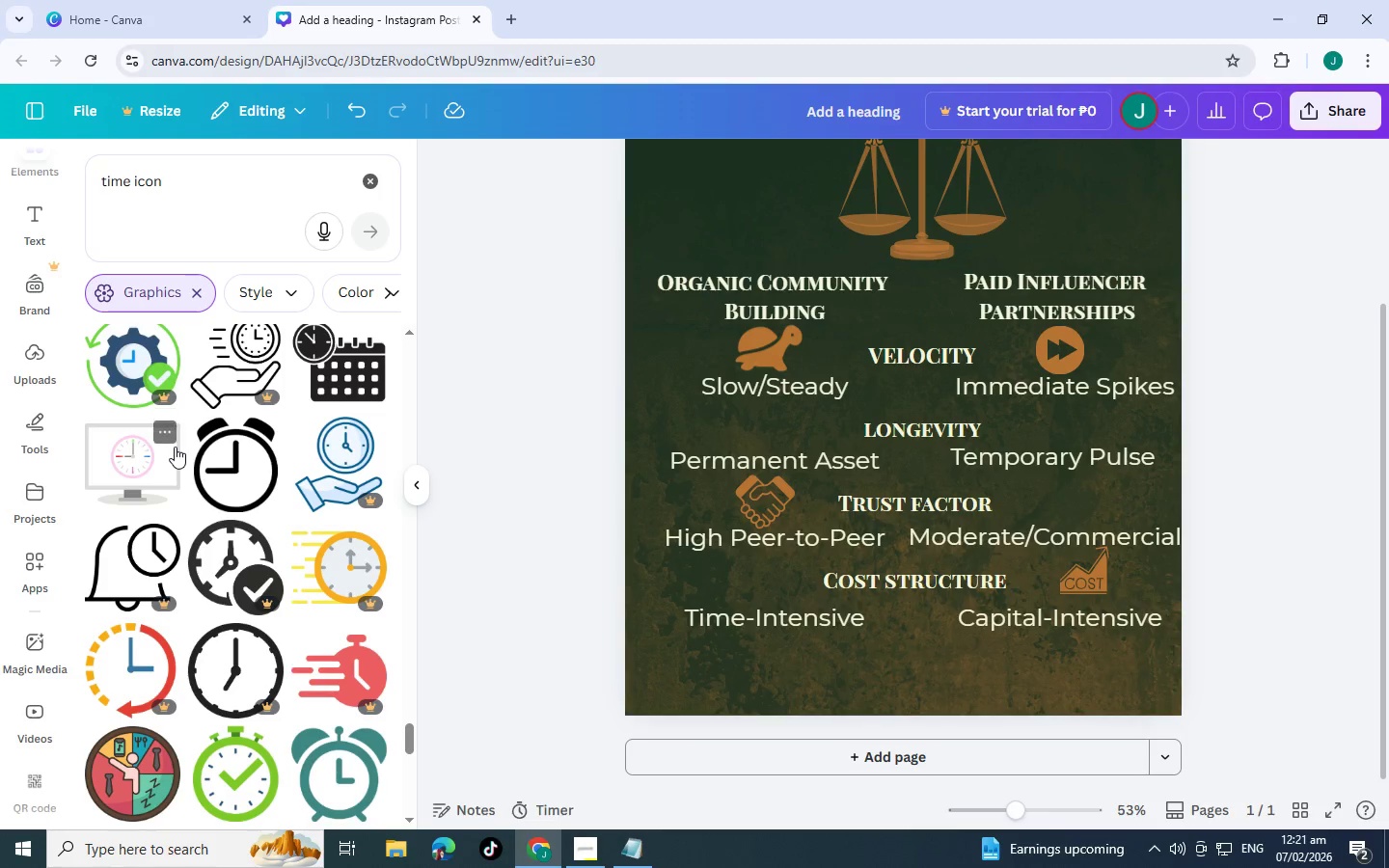 
scroll: coordinate [268, 536], scroll_direction: down, amount: 9.0
 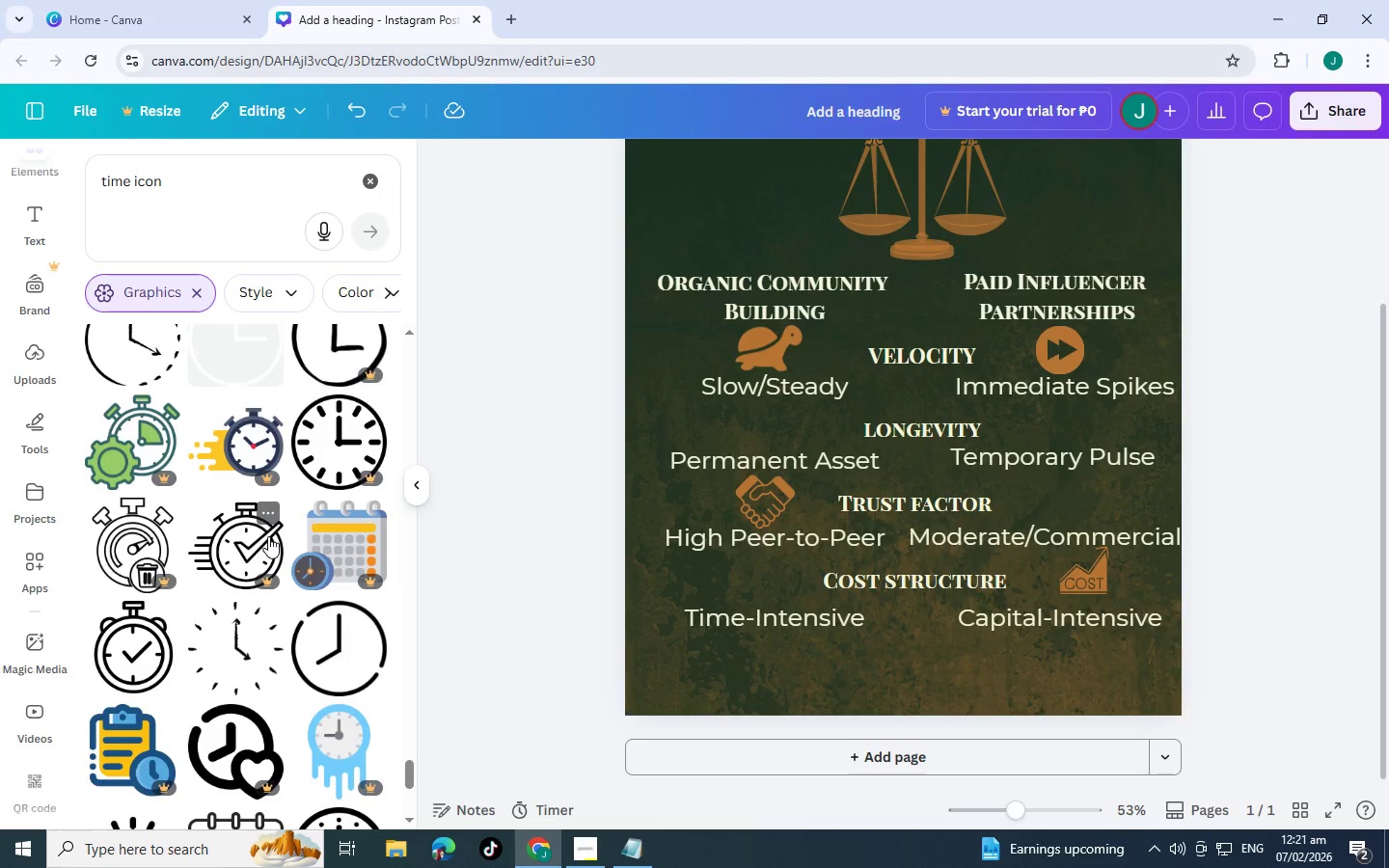 
scroll: coordinate [268, 536], scroll_direction: down, amount: 5.0
 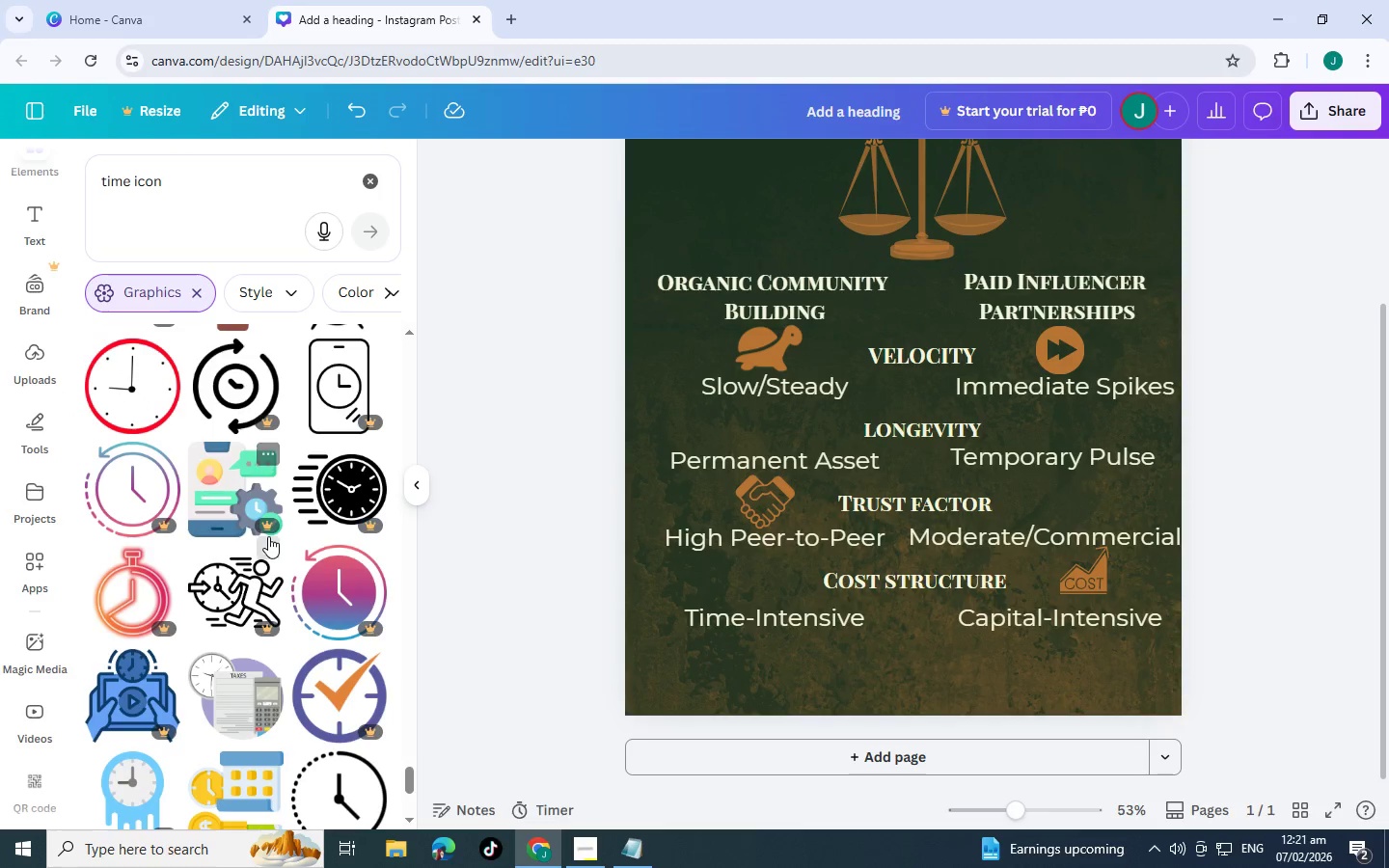 
scroll: coordinate [271, 489], scroll_direction: down, amount: 6.0
 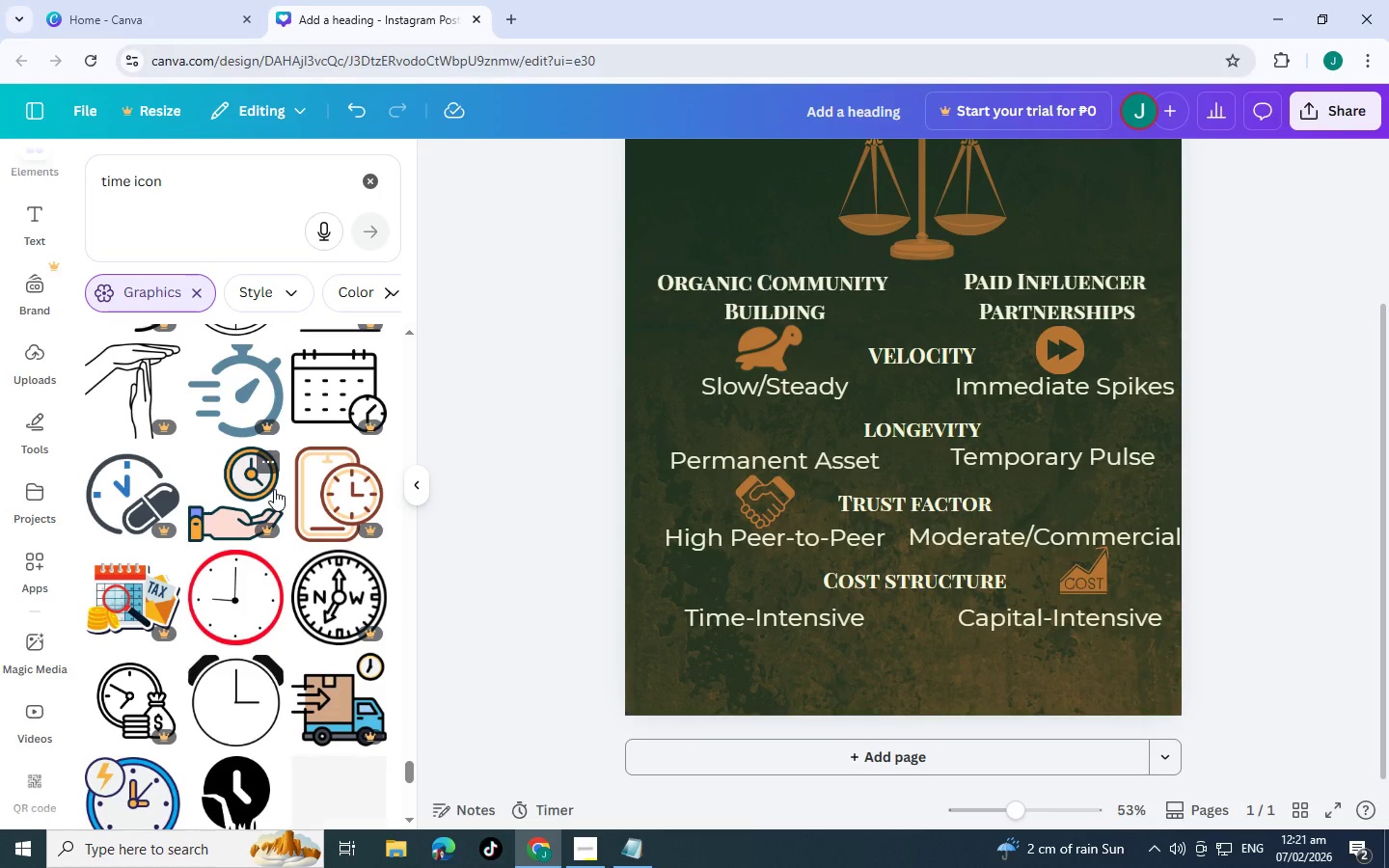 
scroll: coordinate [276, 484], scroll_direction: down, amount: 9.0
 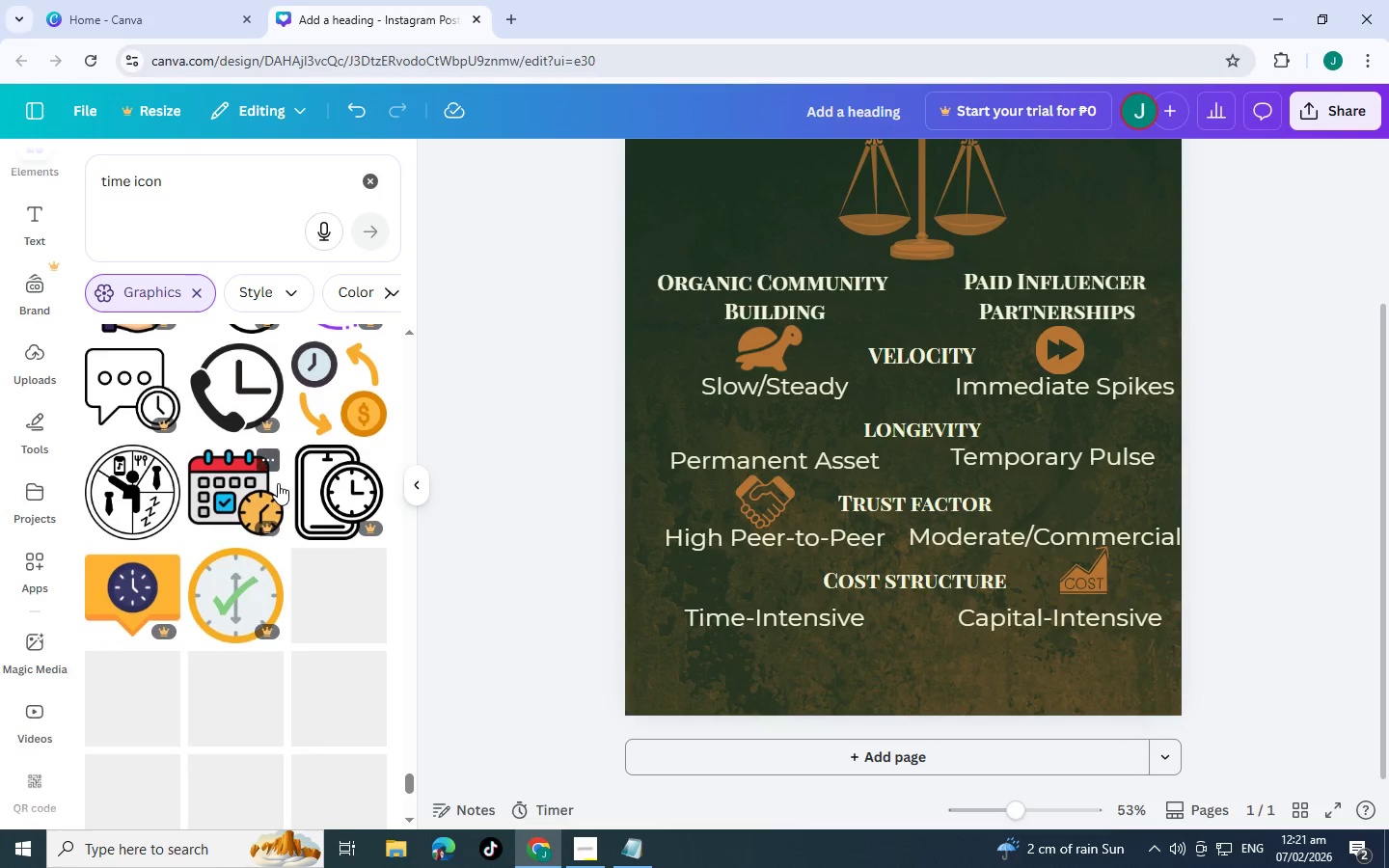 
scroll: coordinate [257, 468], scroll_direction: down, amount: 13.0
 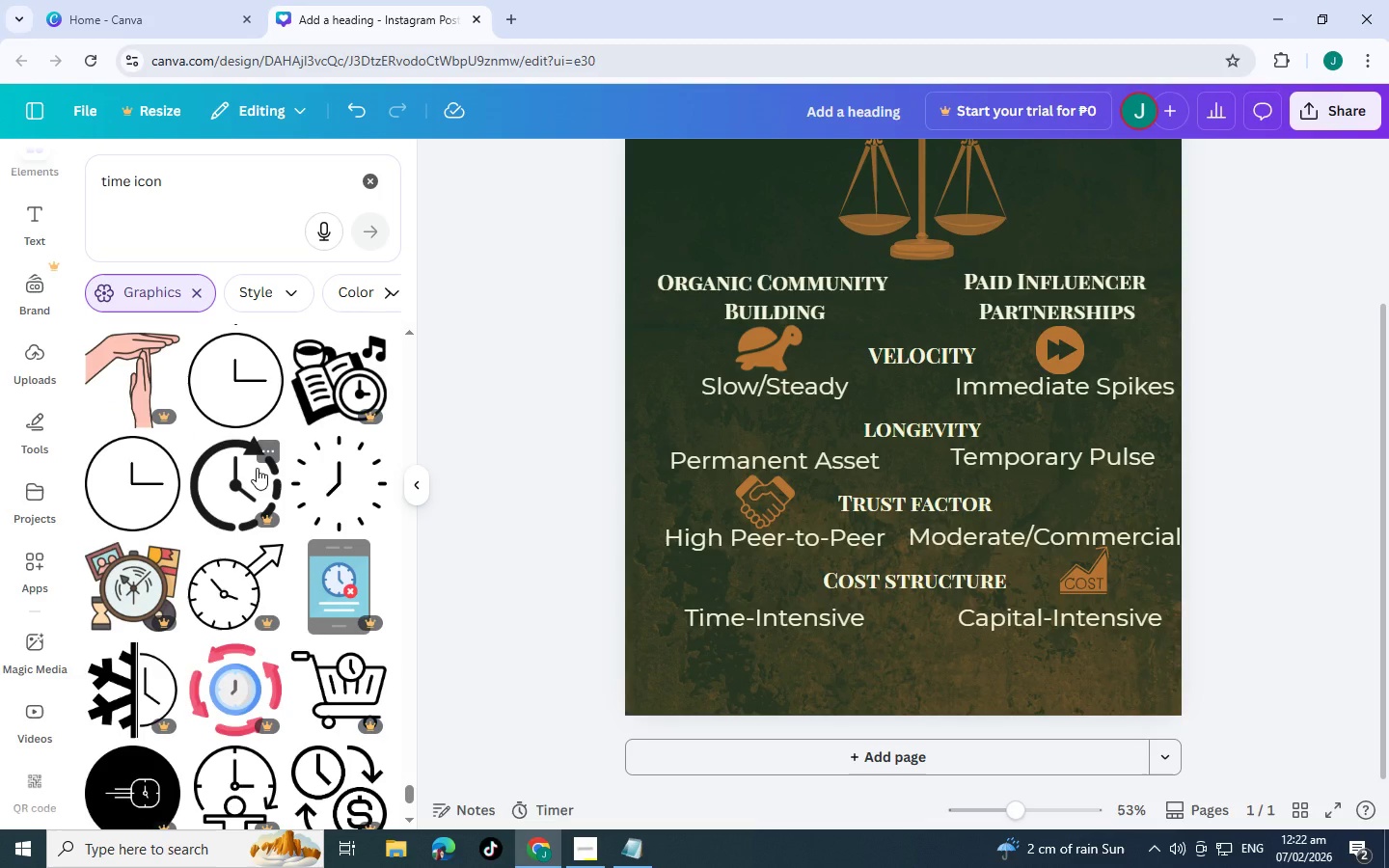 
scroll: coordinate [257, 467], scroll_direction: down, amount: 7.0
 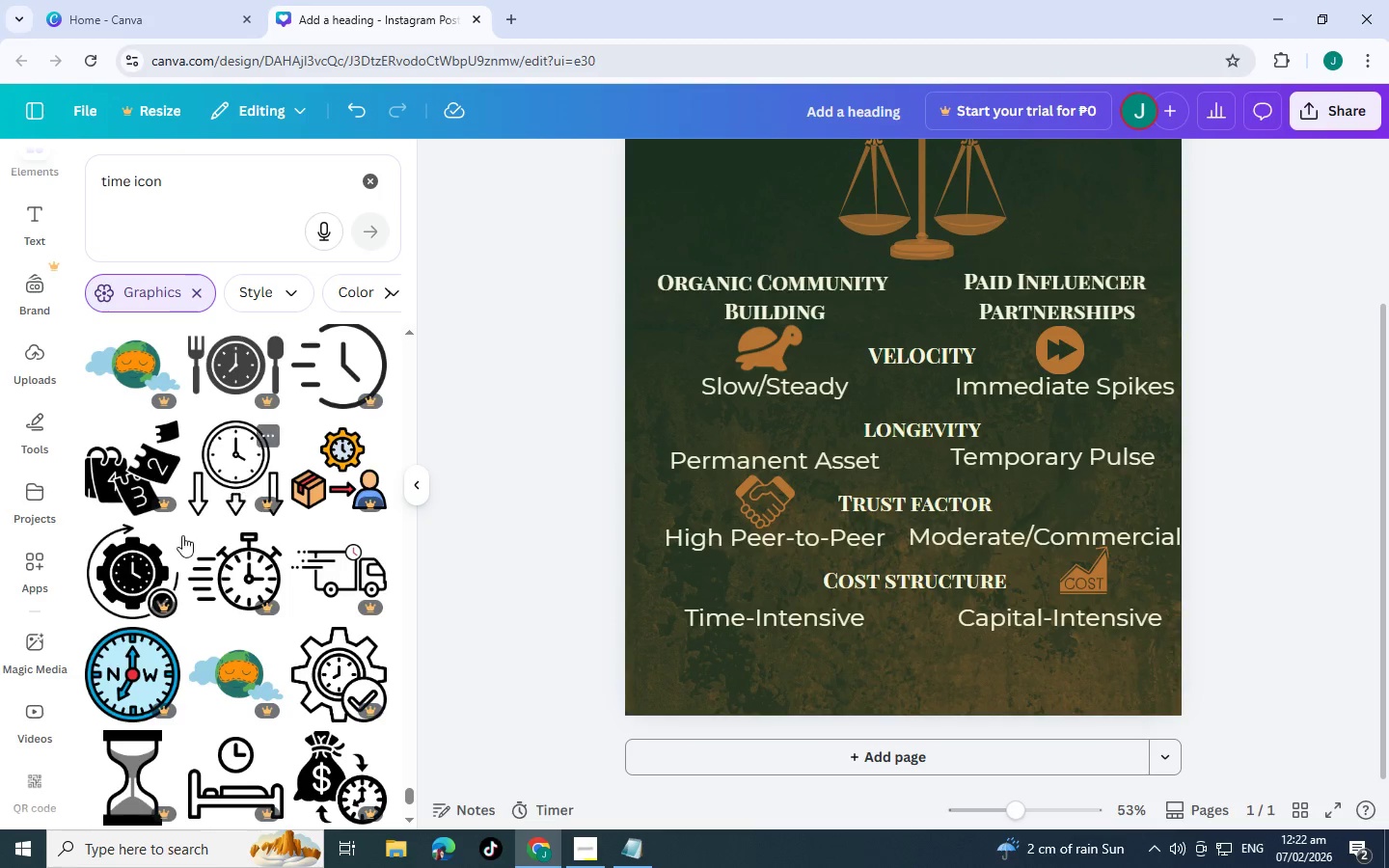 
scroll: coordinate [234, 569], scroll_direction: down, amount: 11.0
 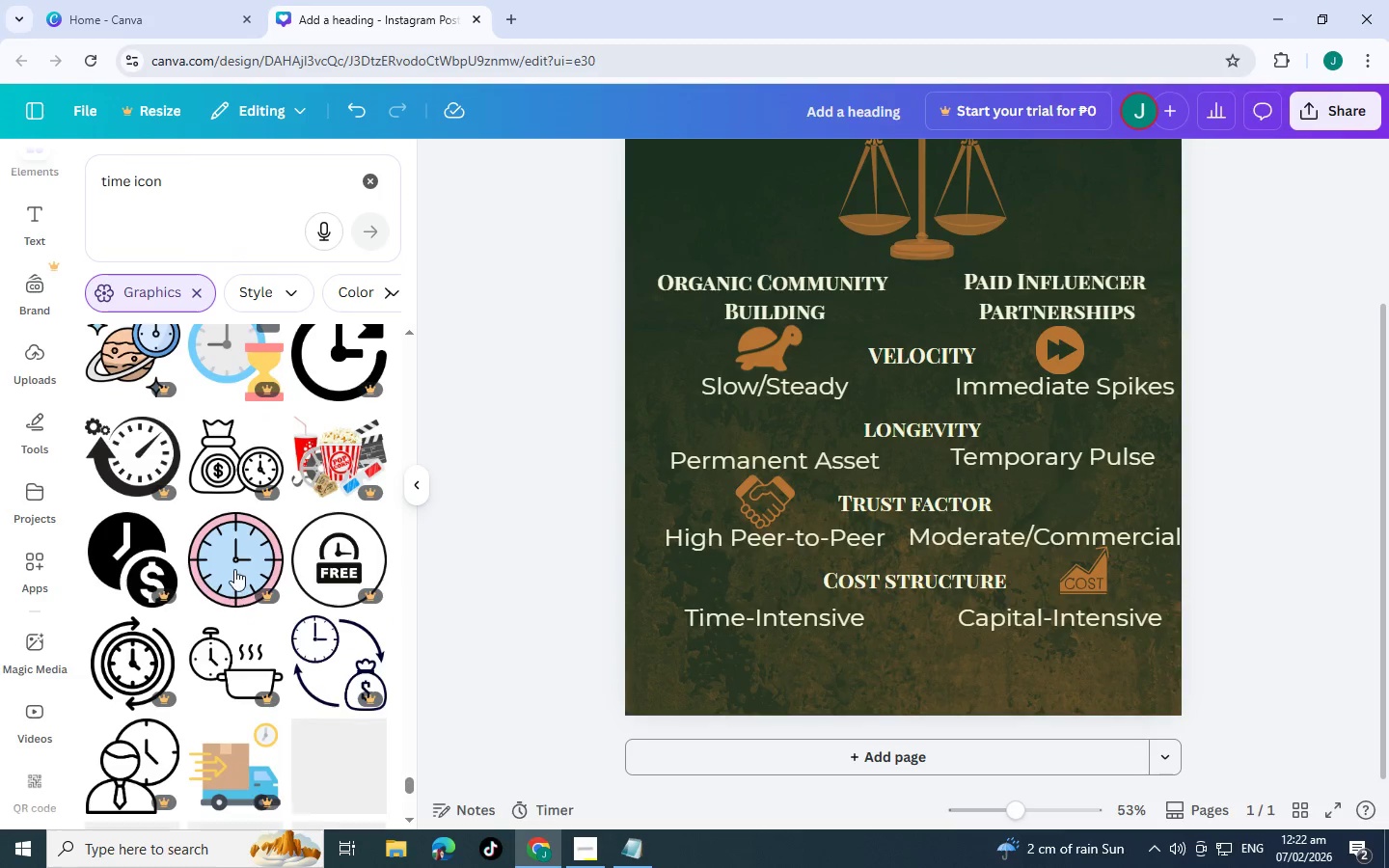 
scroll: coordinate [101, 437], scroll_direction: down, amount: 10.0
 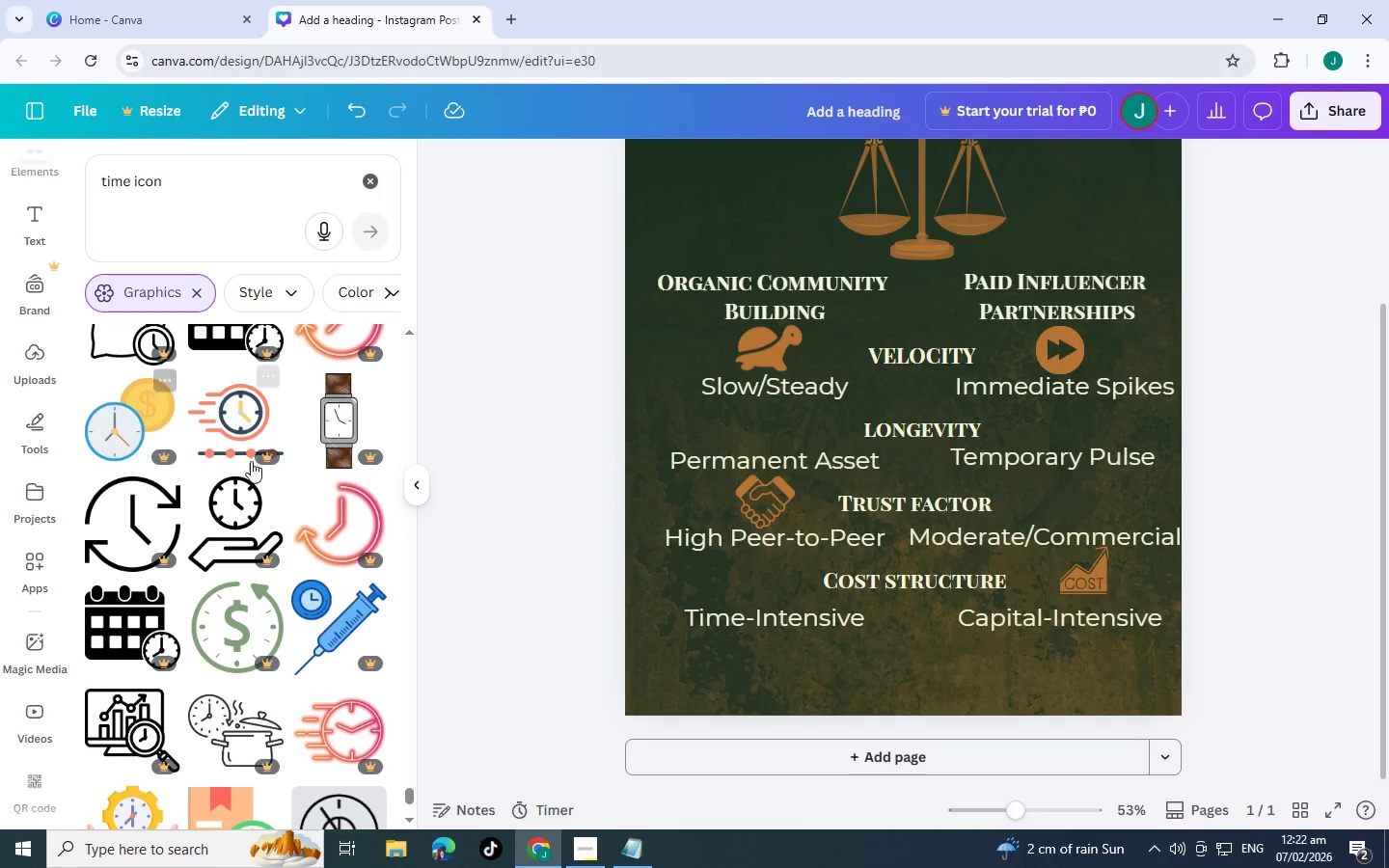 
scroll: coordinate [340, 441], scroll_direction: down, amount: 9.0
 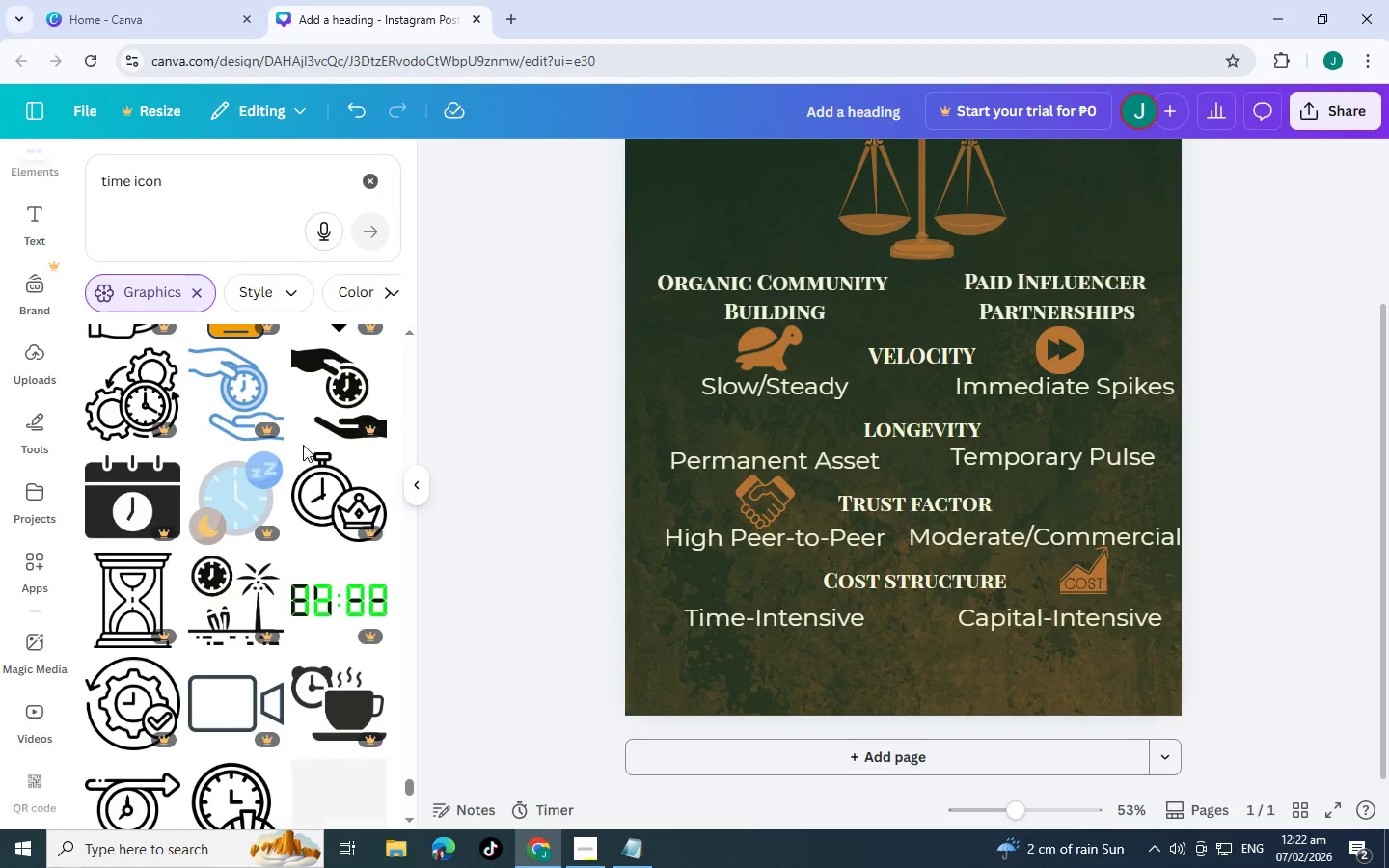 
scroll: coordinate [163, 458], scroll_direction: down, amount: 8.0
 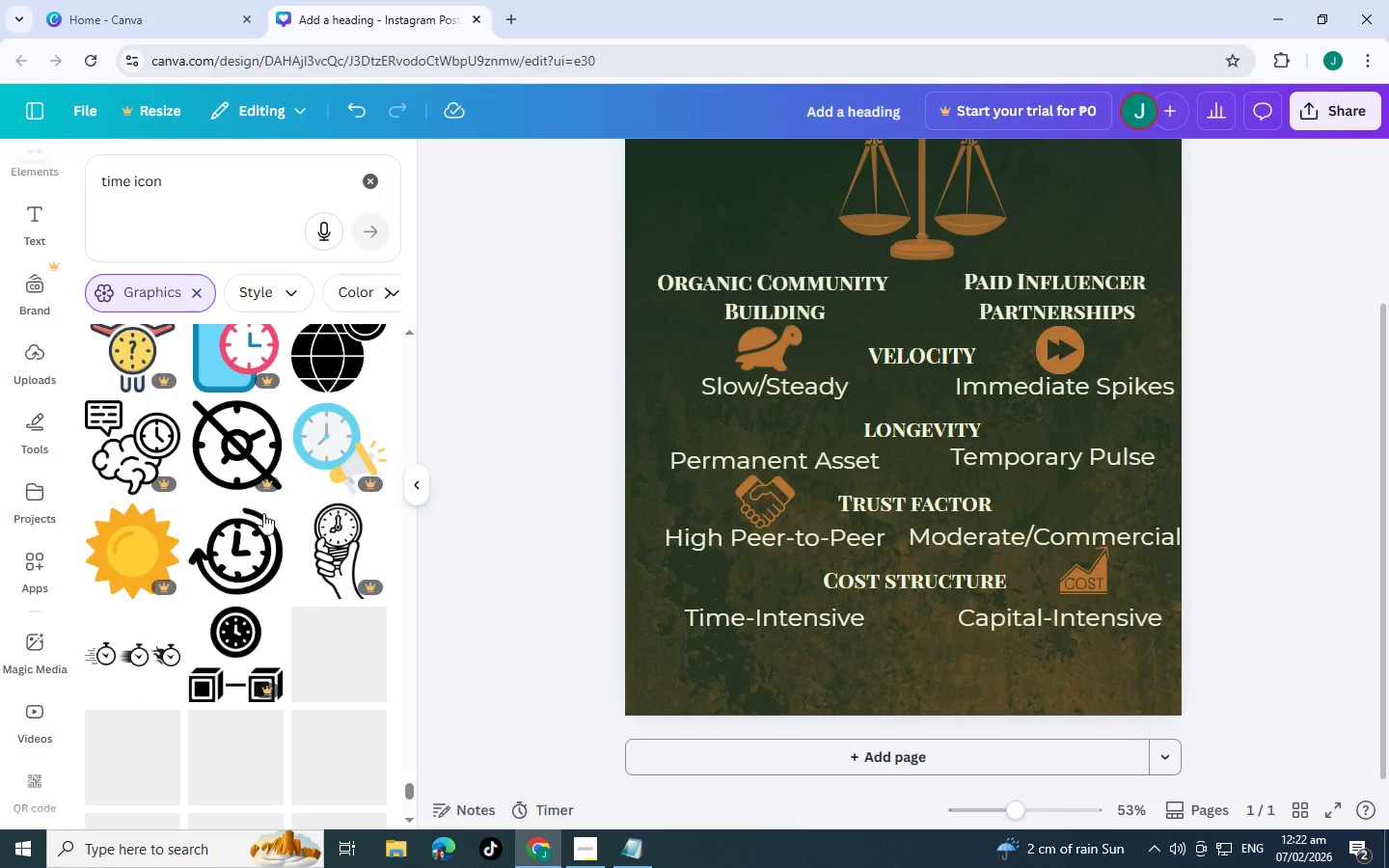 
scroll: coordinate [222, 519], scroll_direction: down, amount: 7.0
 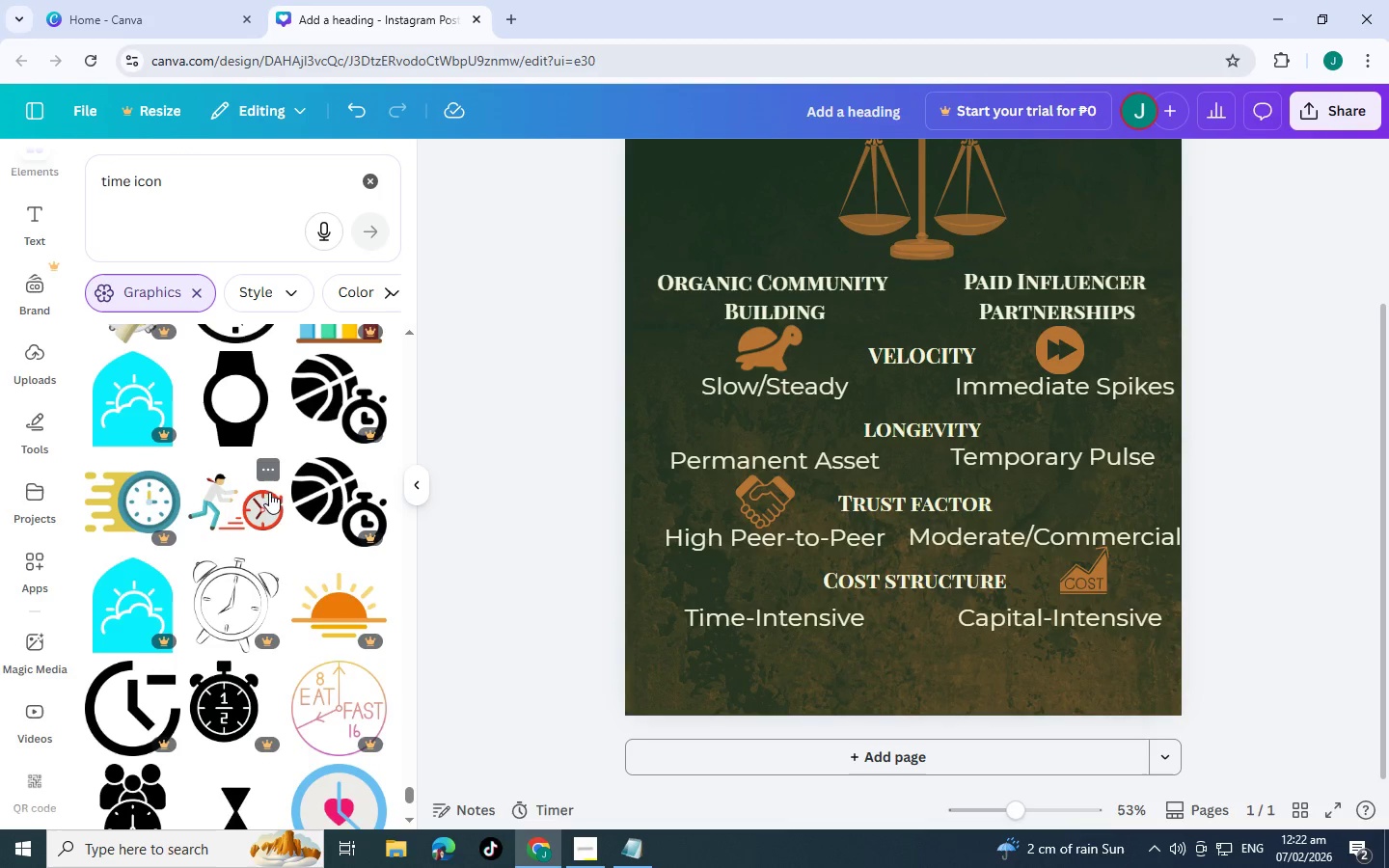 
scroll: coordinate [328, 477], scroll_direction: down, amount: 13.0
 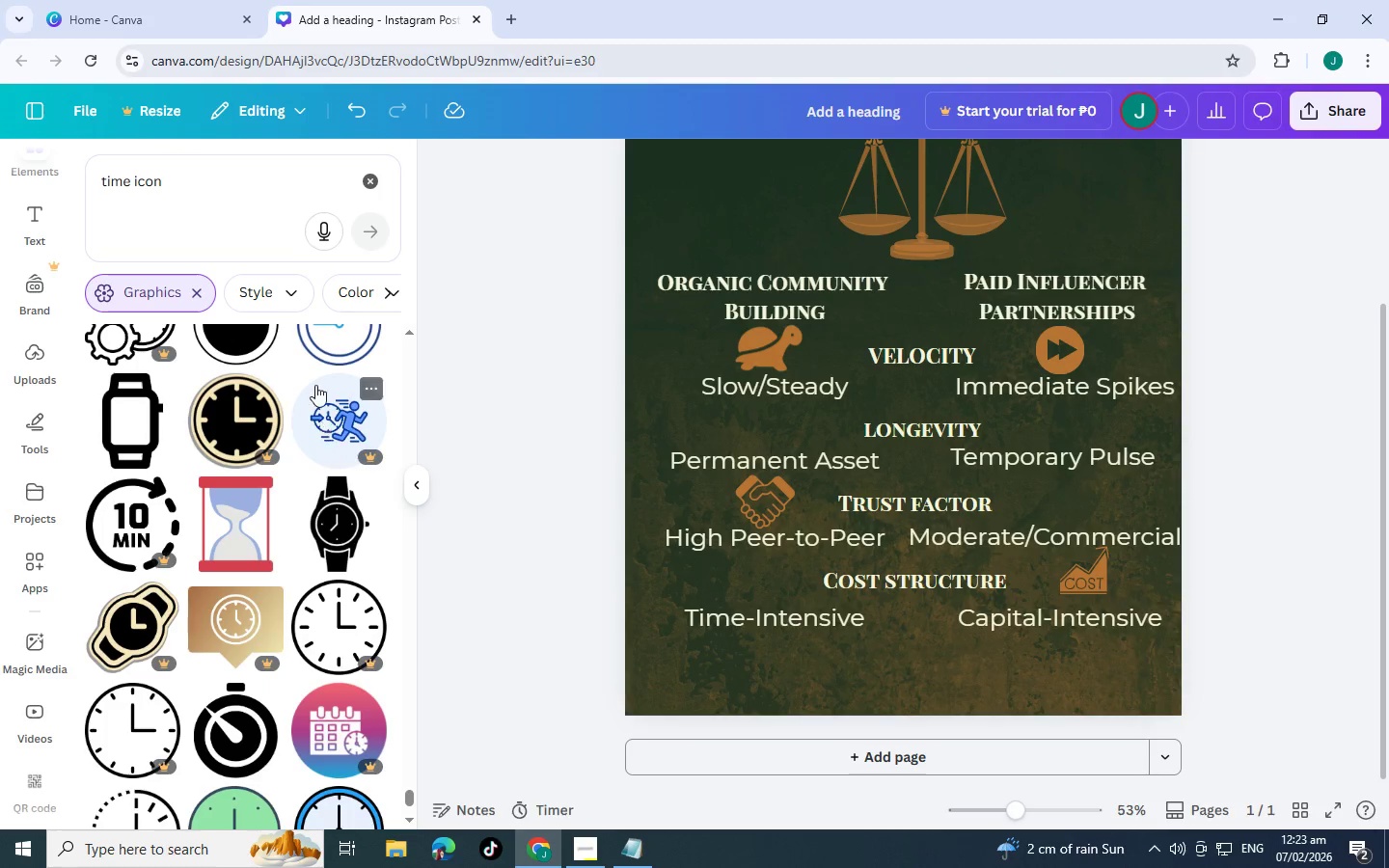 
scroll: coordinate [315, 385], scroll_direction: up, amount: 2.0
 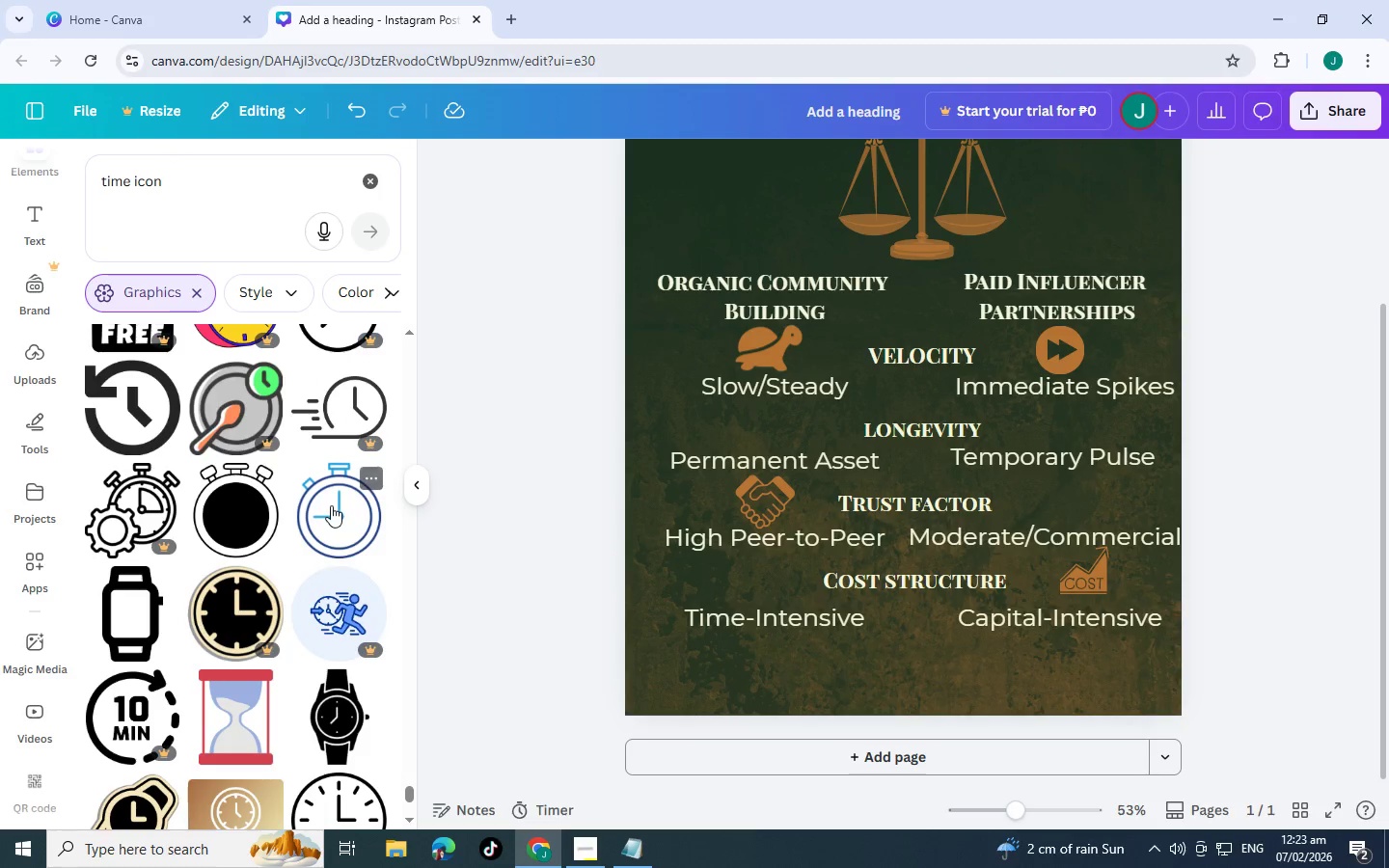 
left_click([331, 505])
 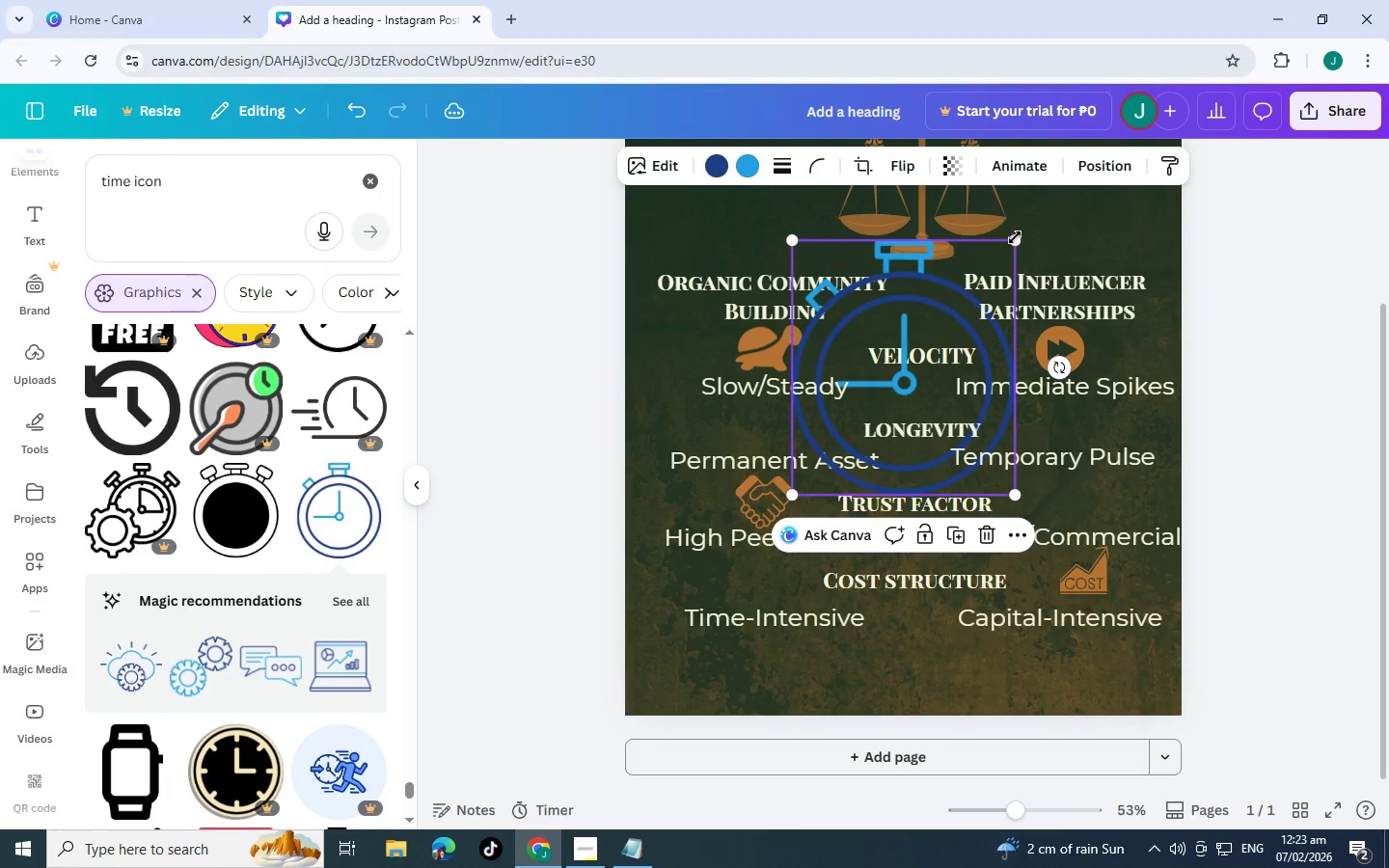 
left_click_drag(start_coordinate=[1015, 237], to_coordinate=[893, 332])
 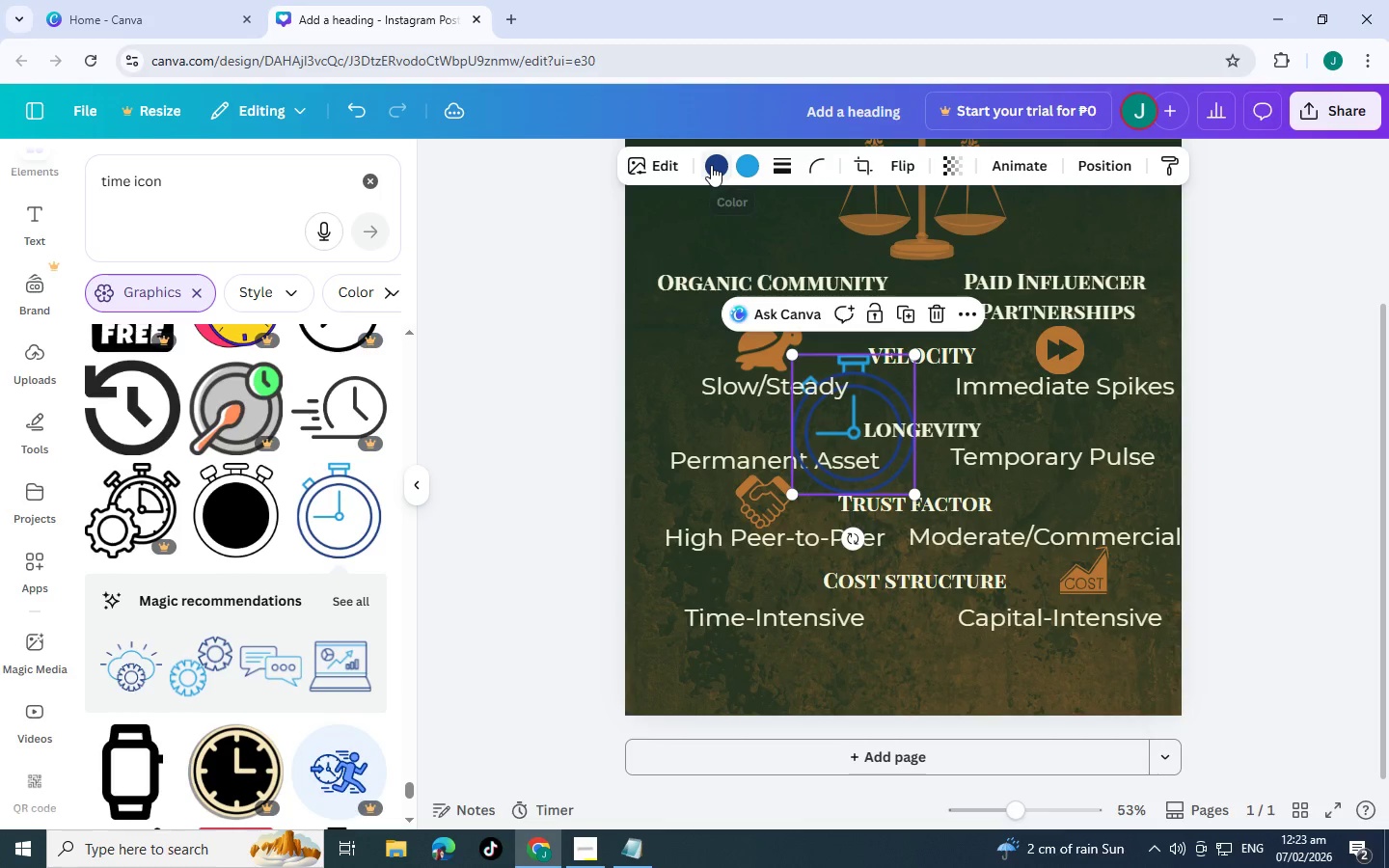 
left_click([711, 165])
 